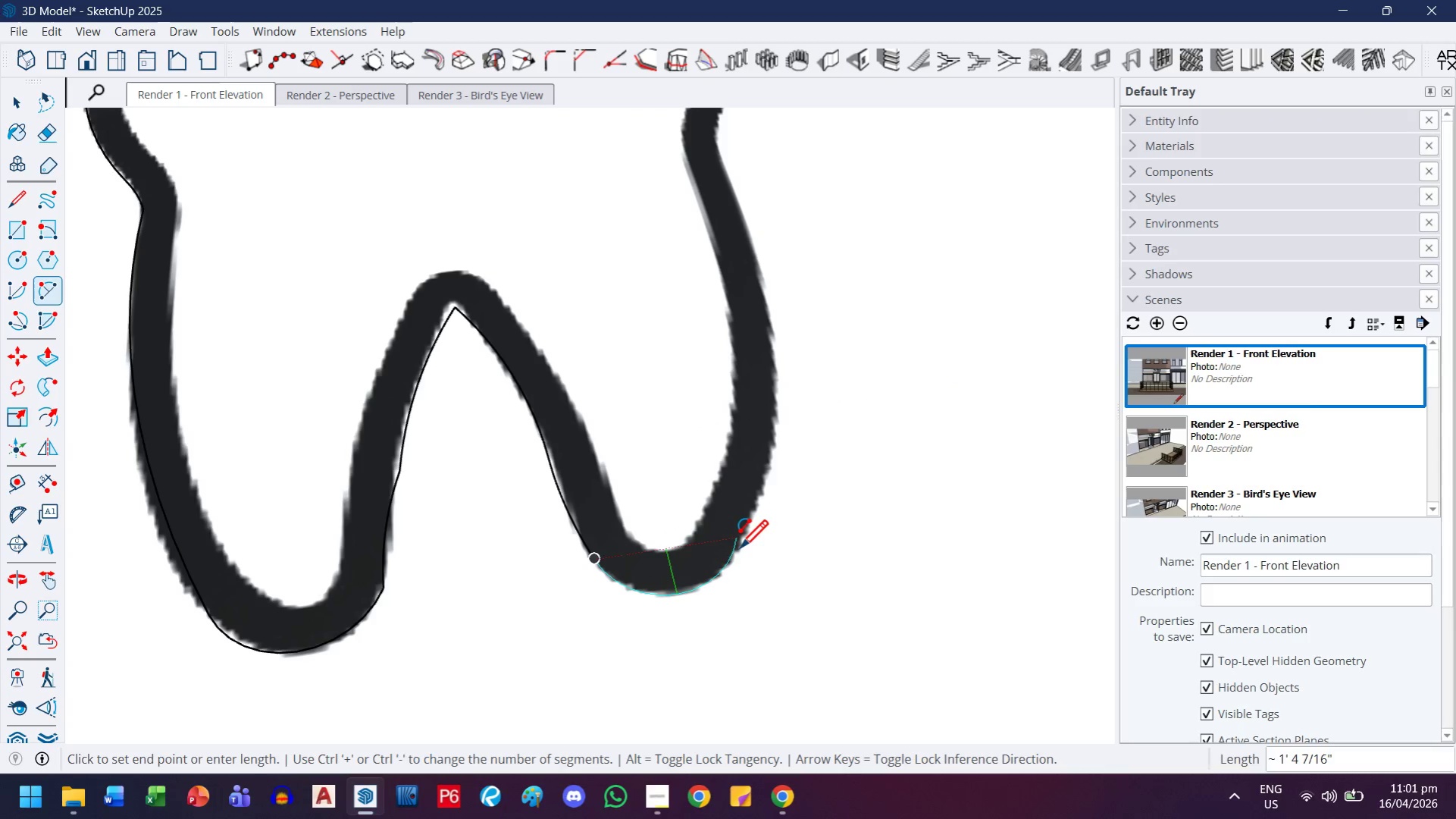 
left_click([741, 548])
 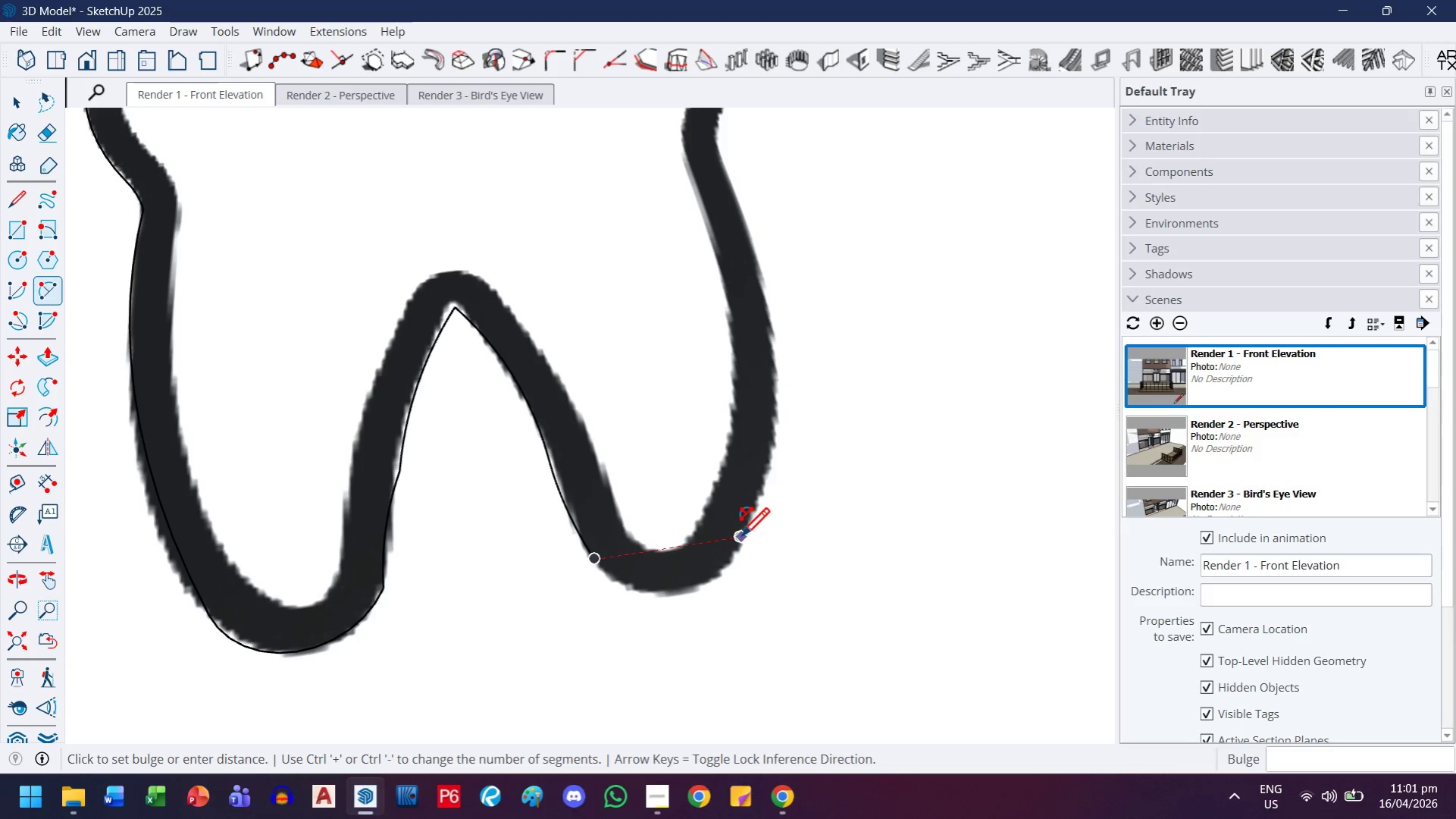 
left_click([741, 541])
 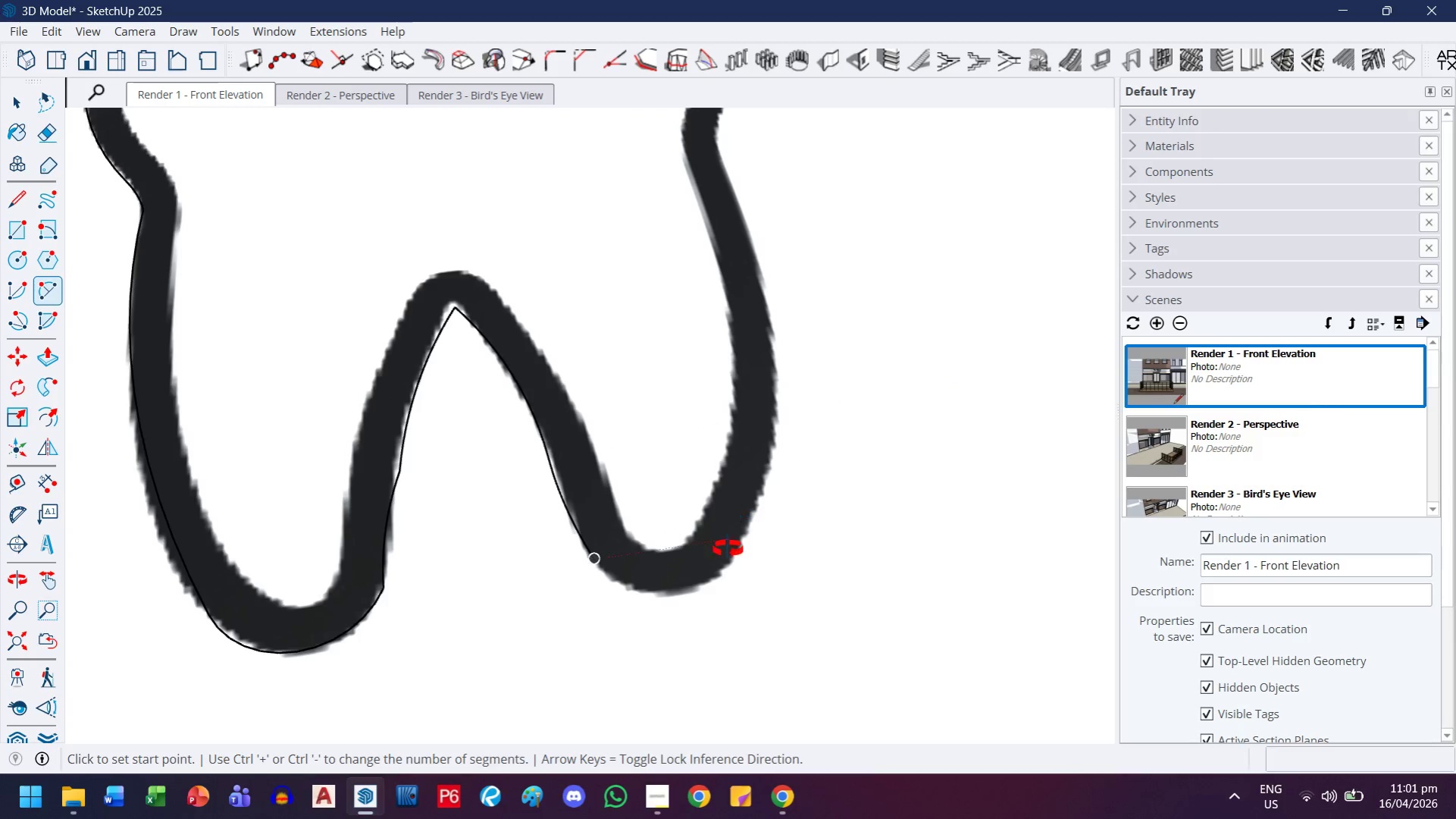 
scroll: coordinate [711, 532], scroll_direction: down, amount: 1.0
 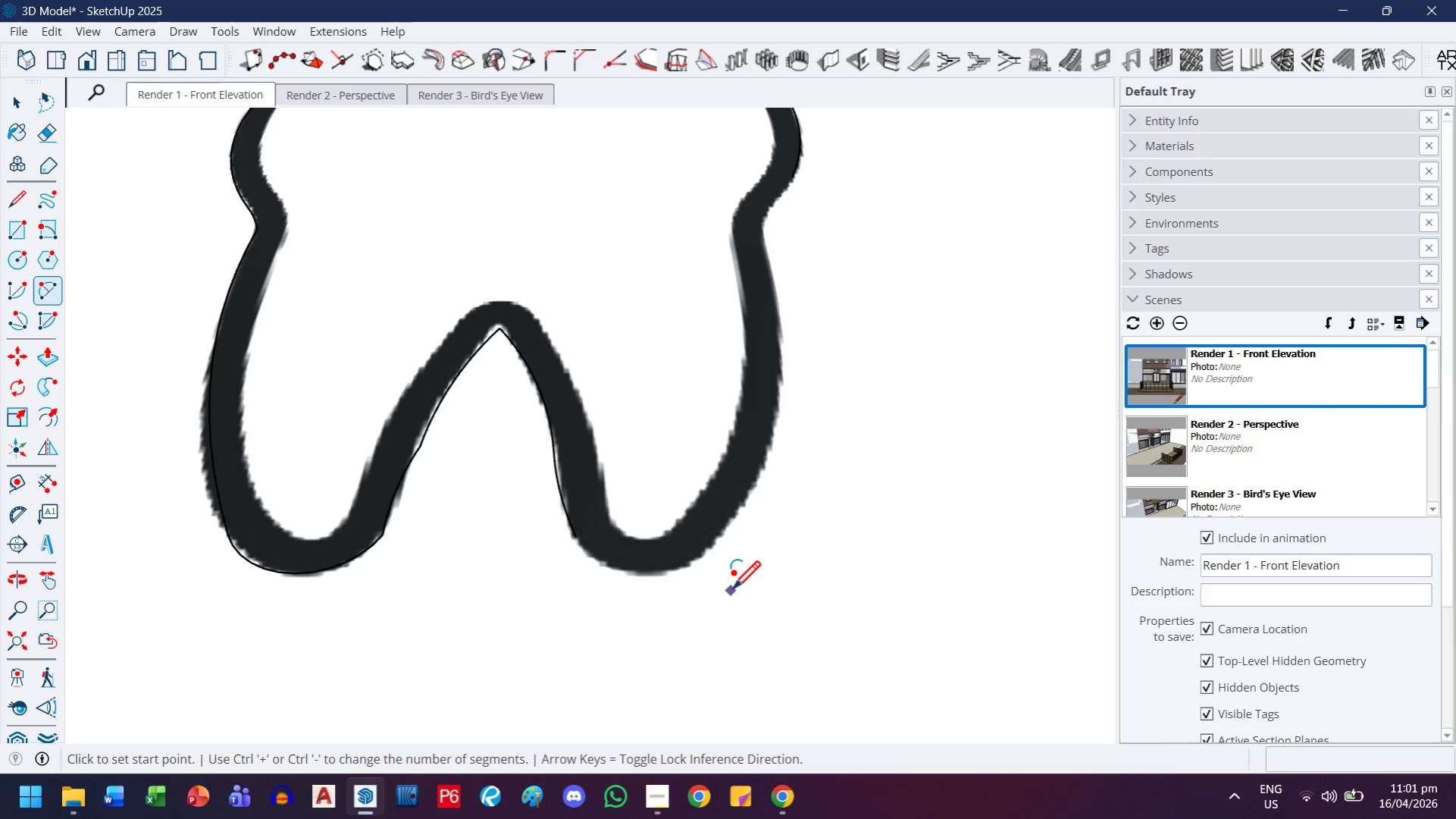 
key(Escape)
 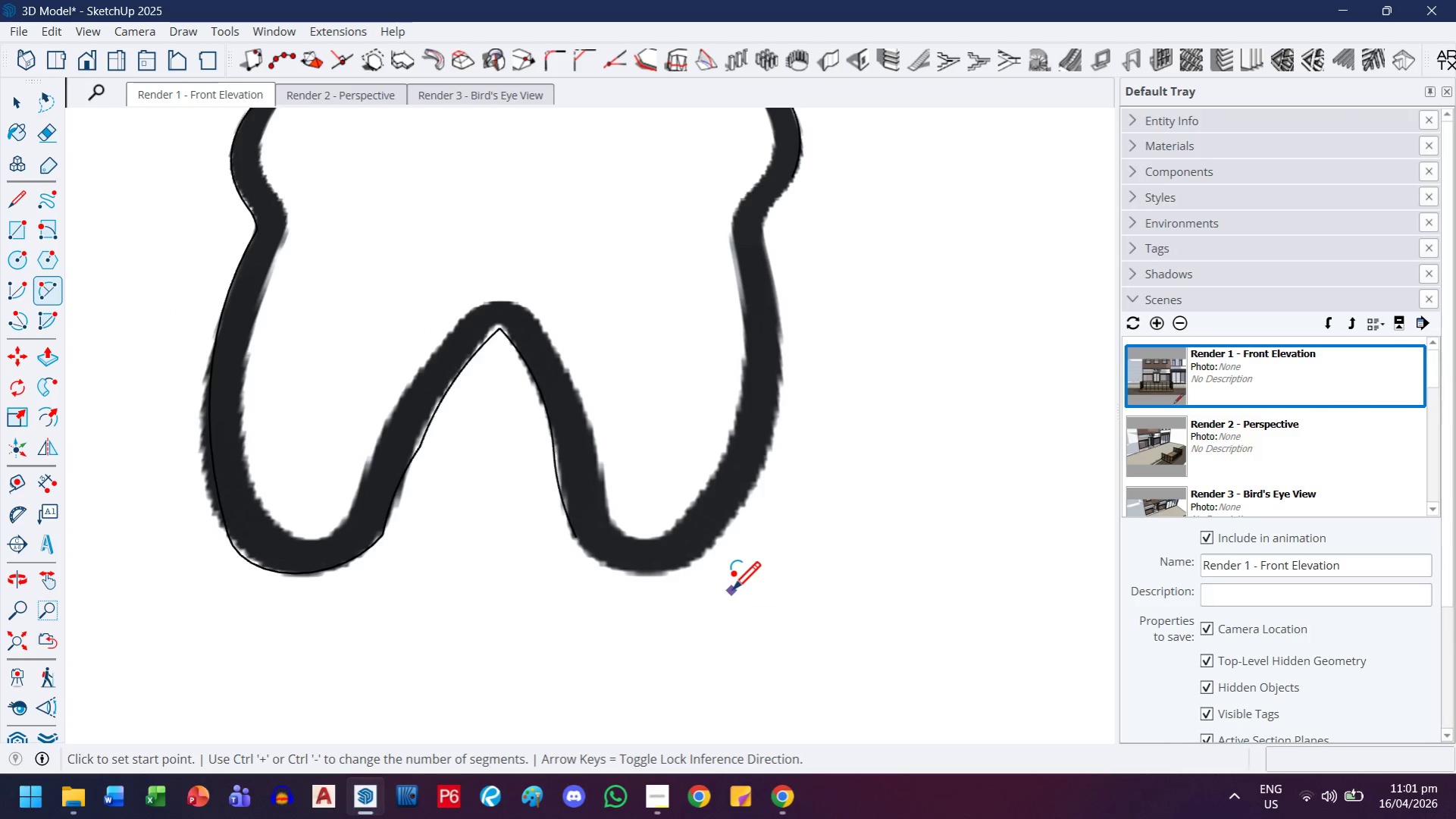 
key(Control+Z)
 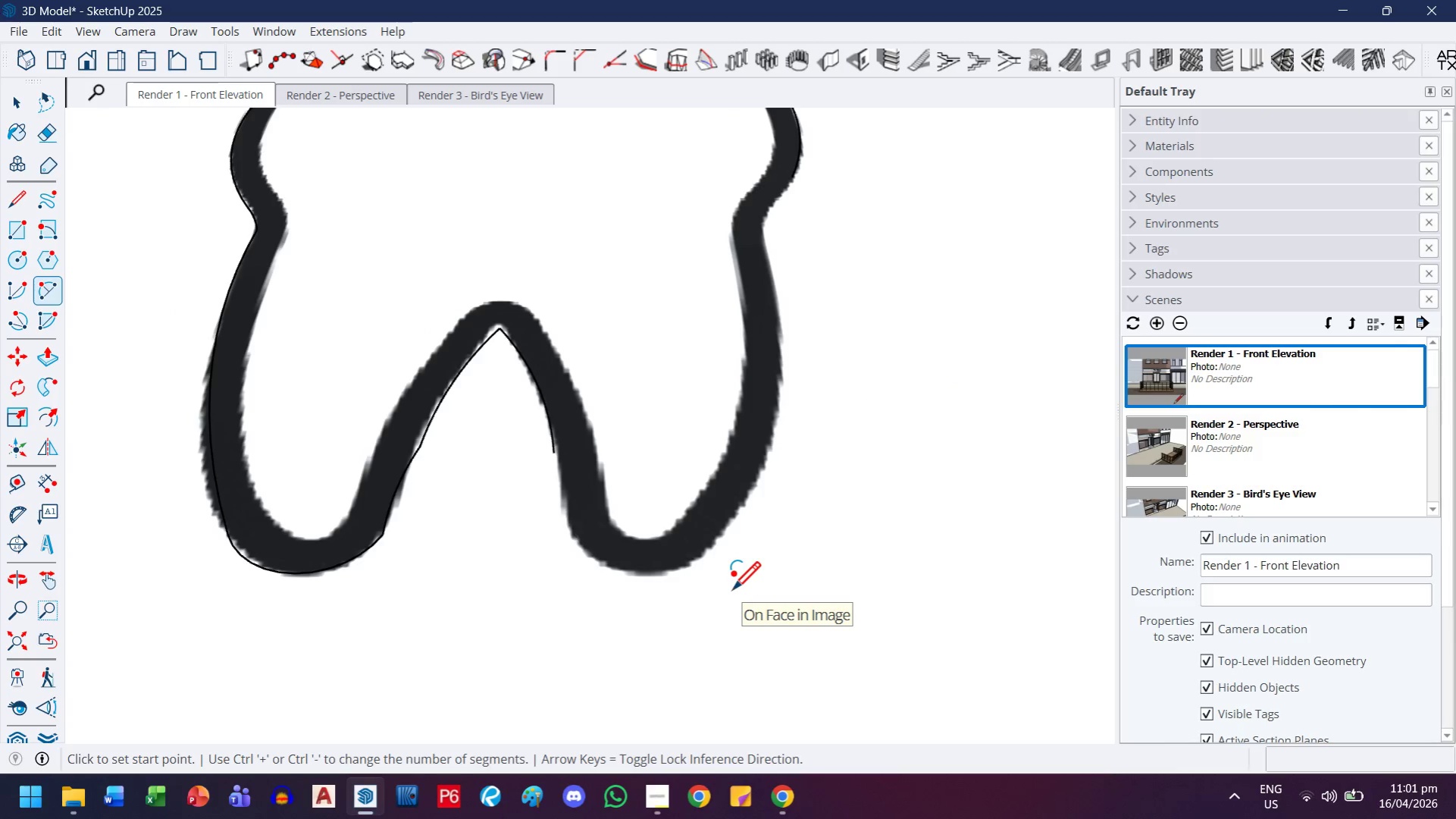 
key(Control+Z)
 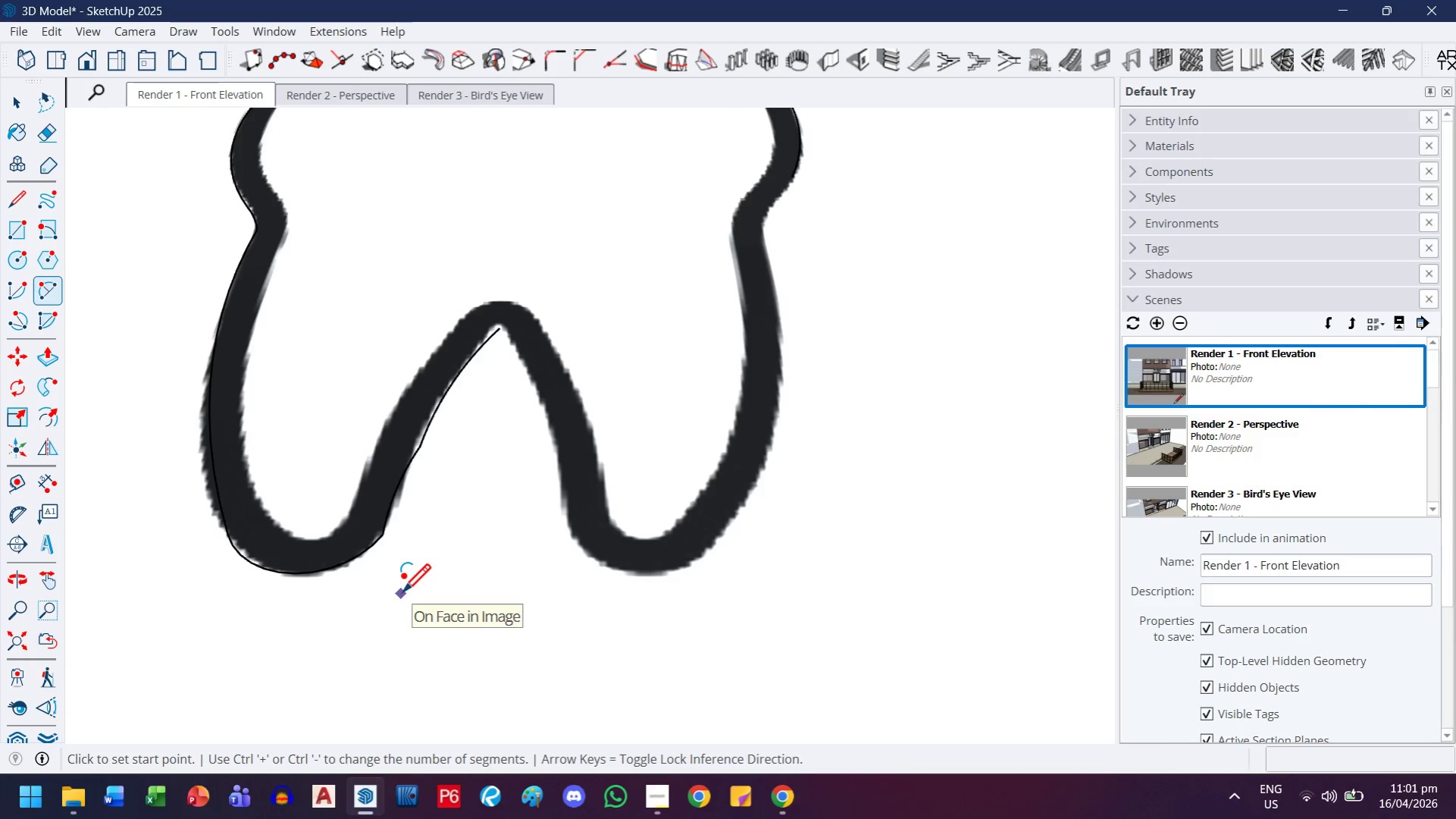 
key(Control+Y)
 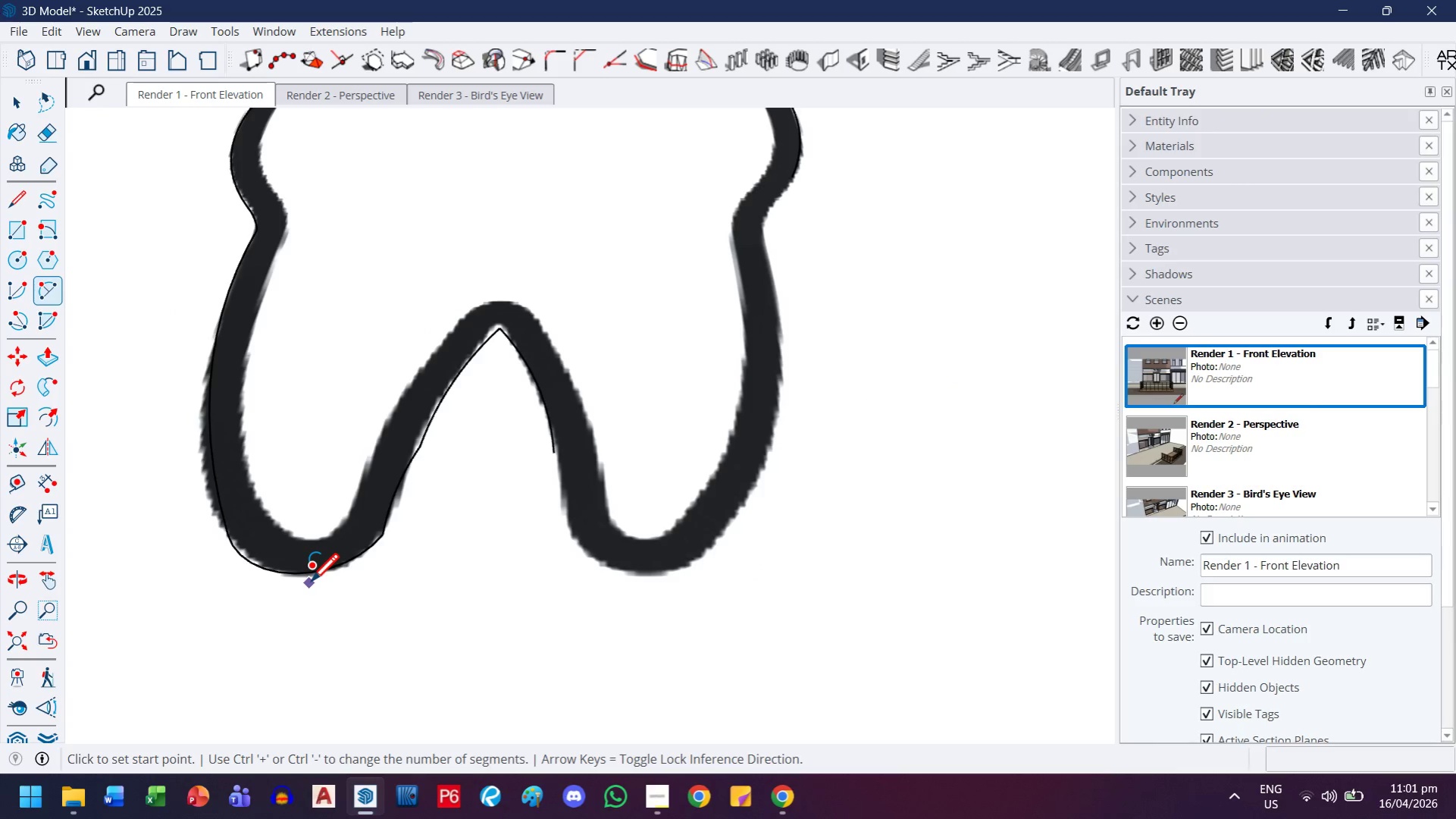 
key(Control+ControlLeft)
 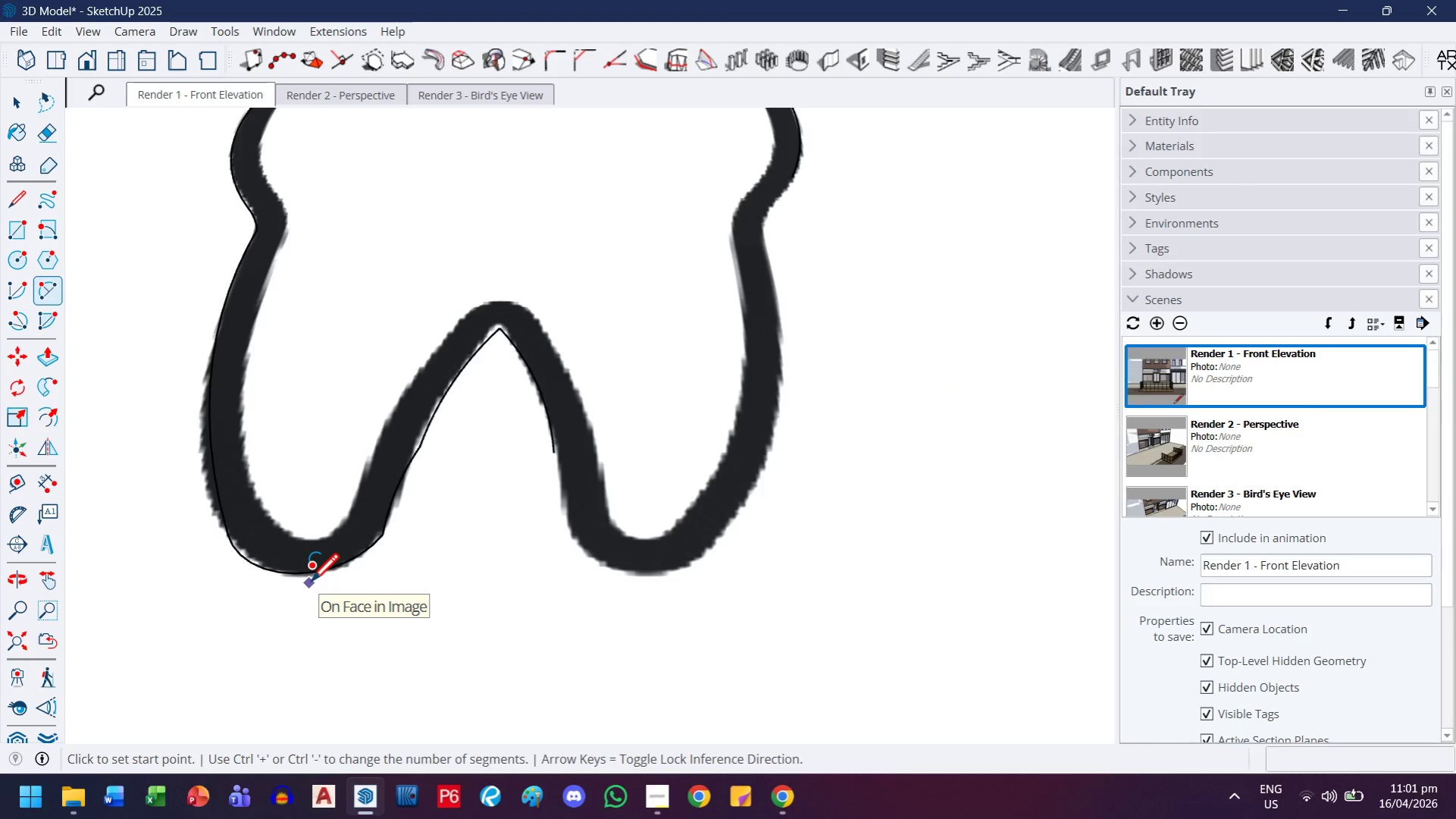 
key(Control+Y)
 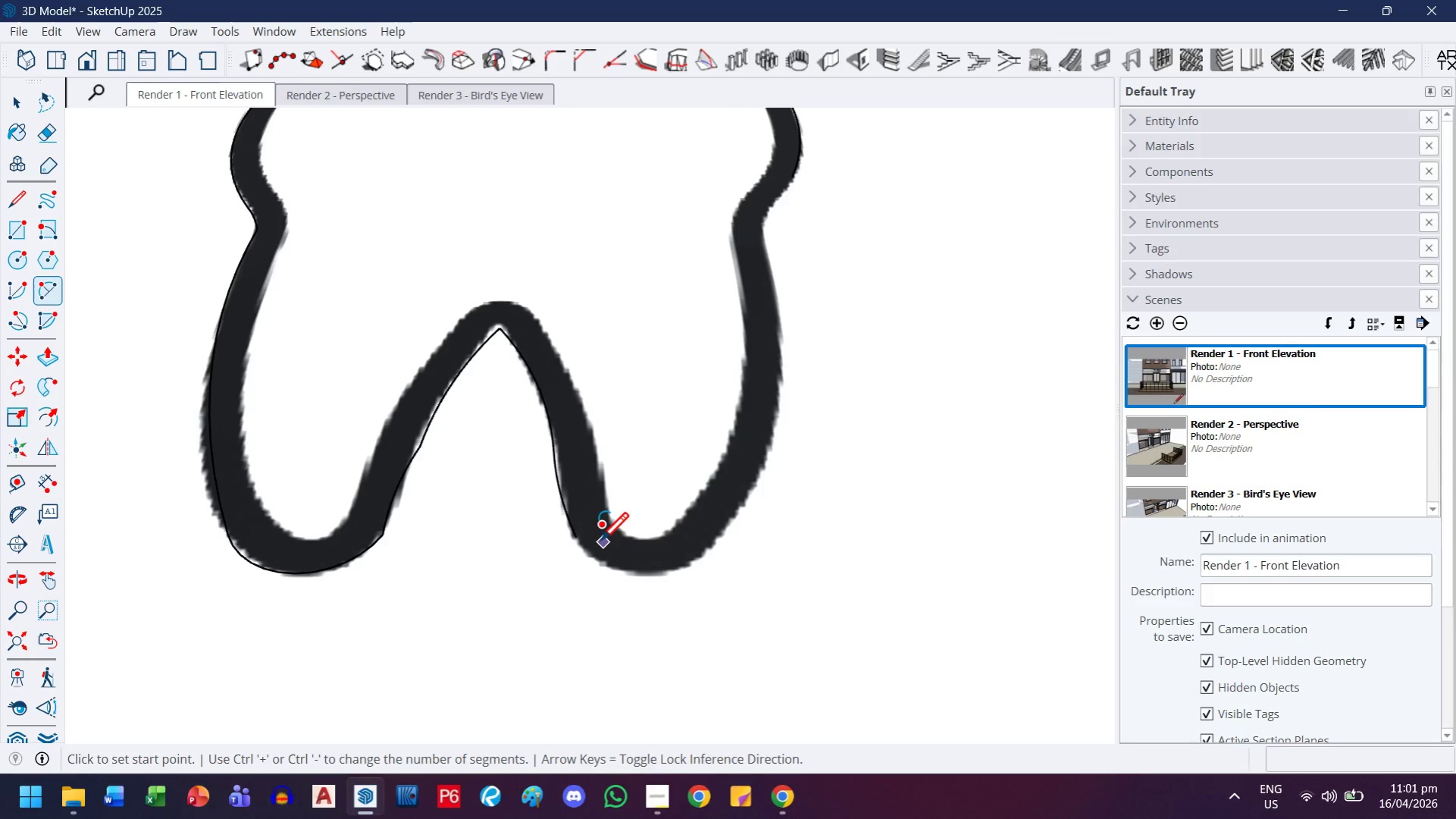 
left_click([577, 537])
 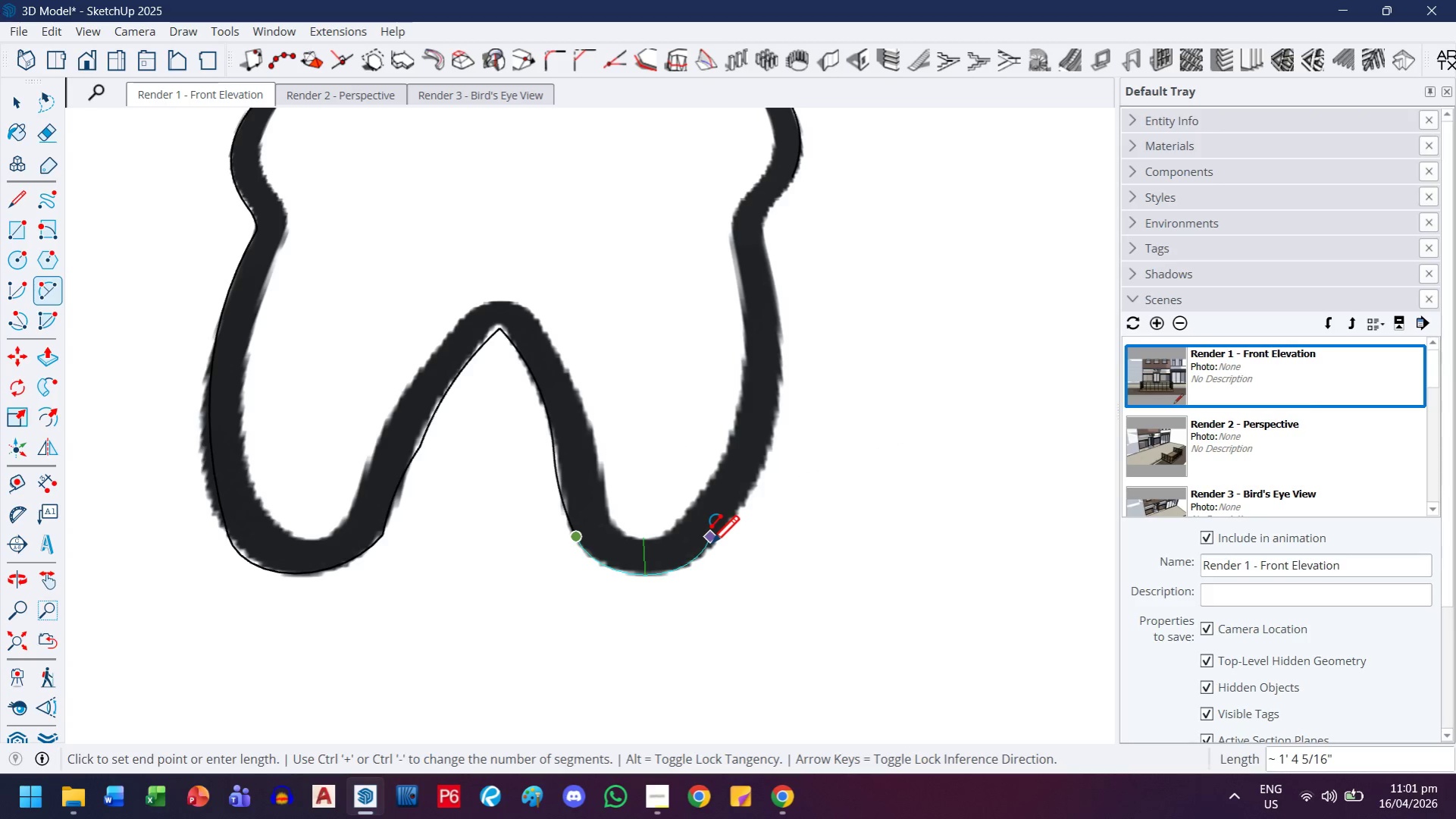 
left_click([713, 546])
 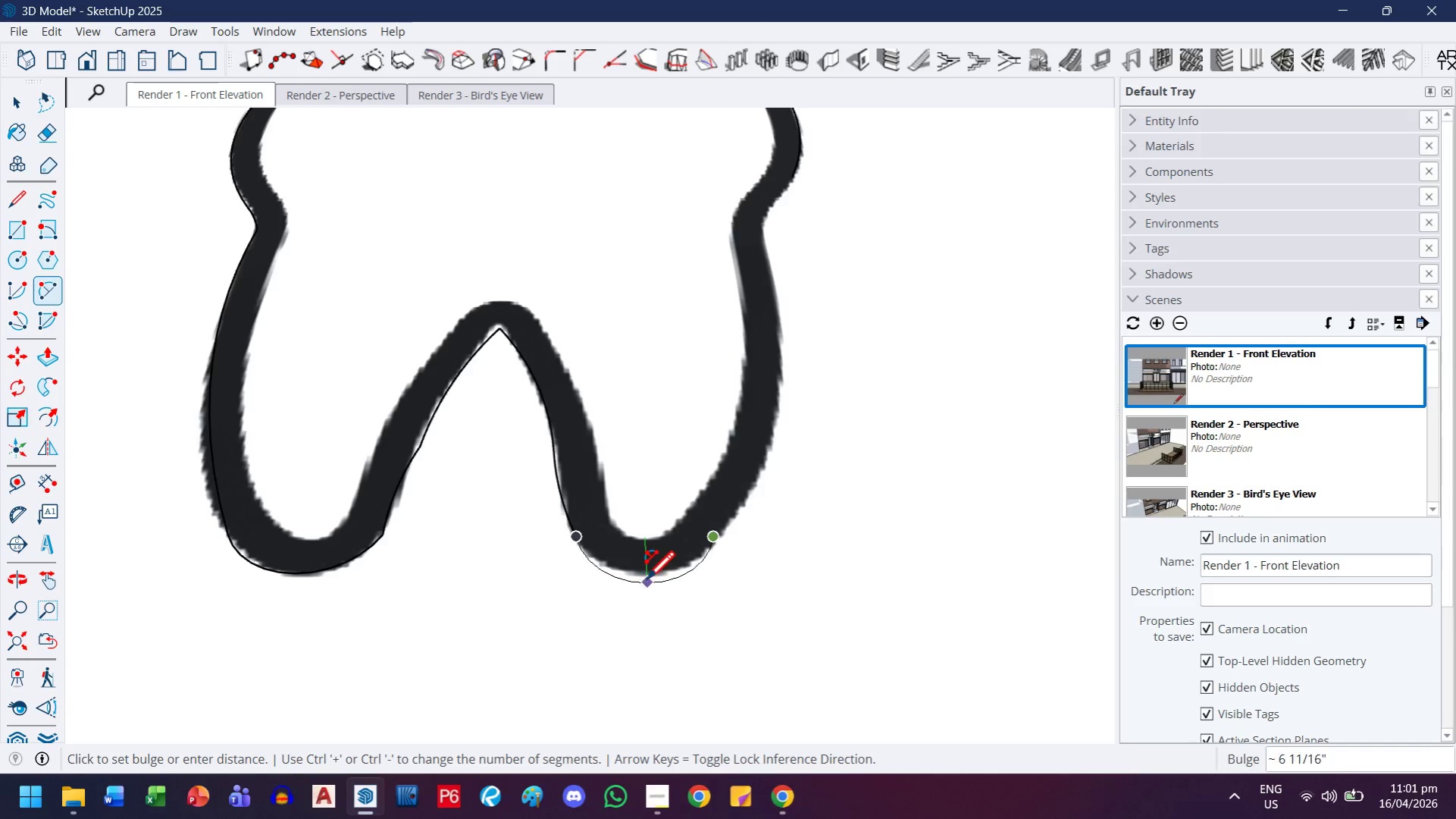 
left_click([646, 581])
 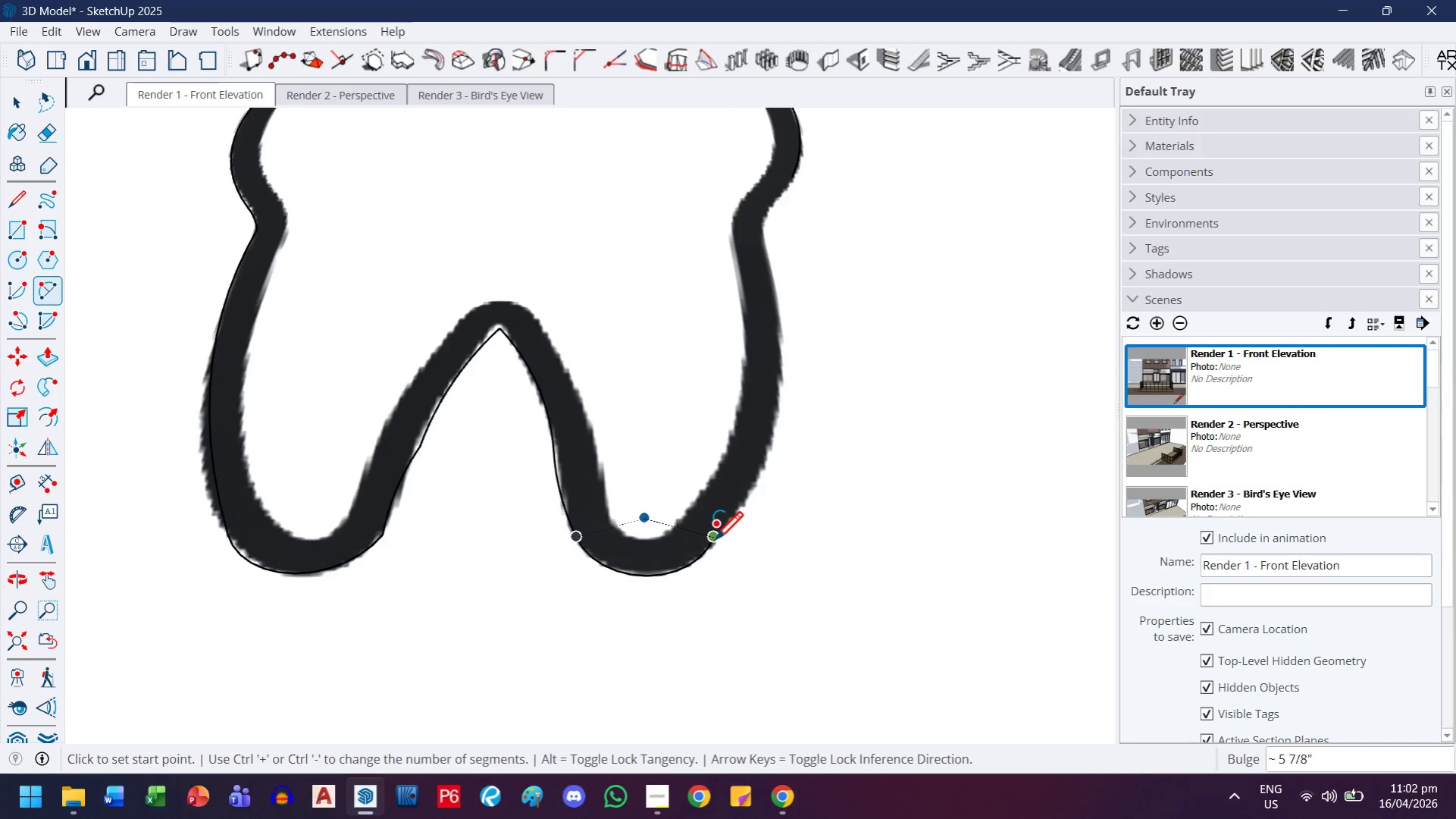 
left_click([714, 542])
 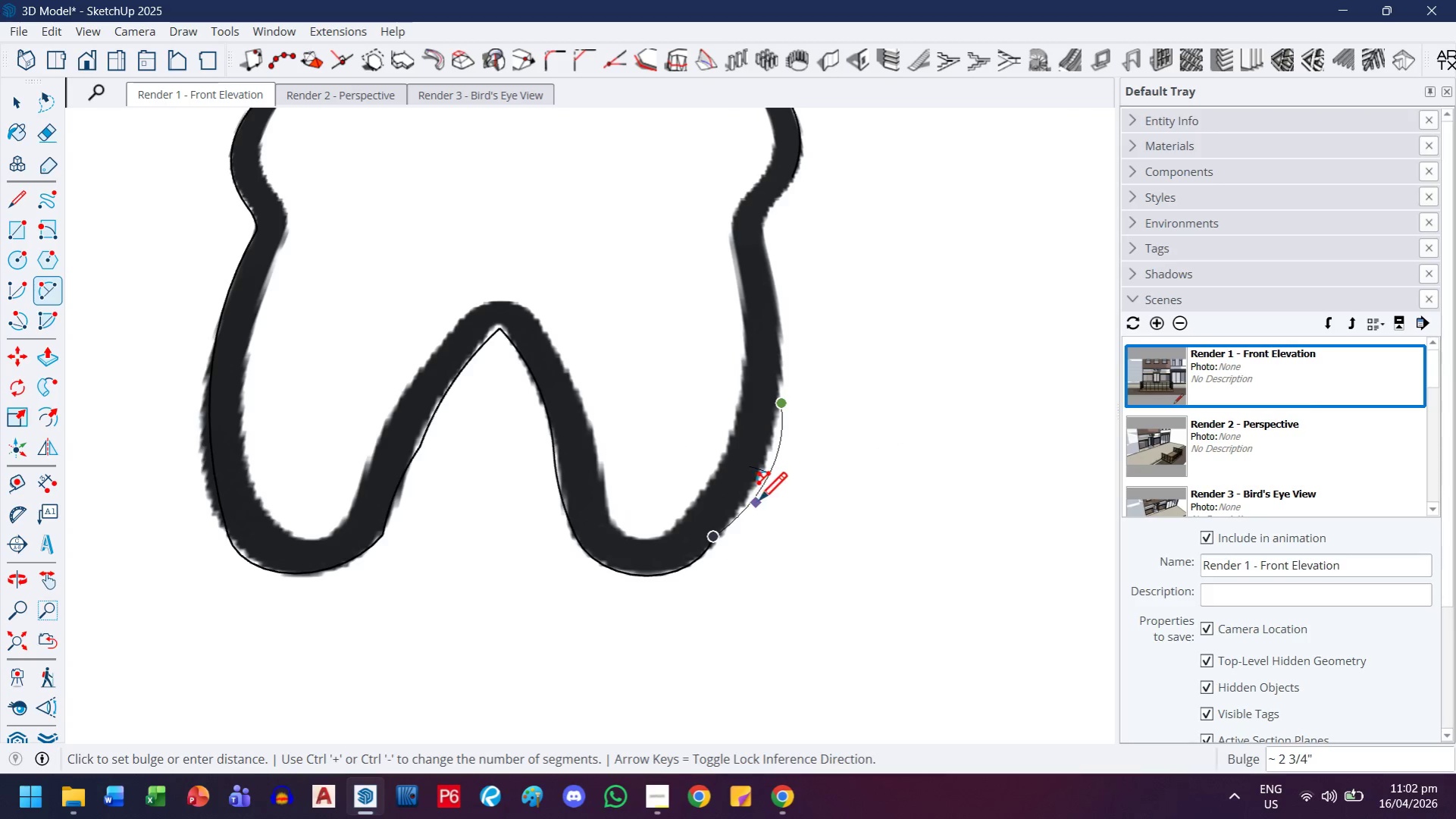 
mouse_move([767, 461])
 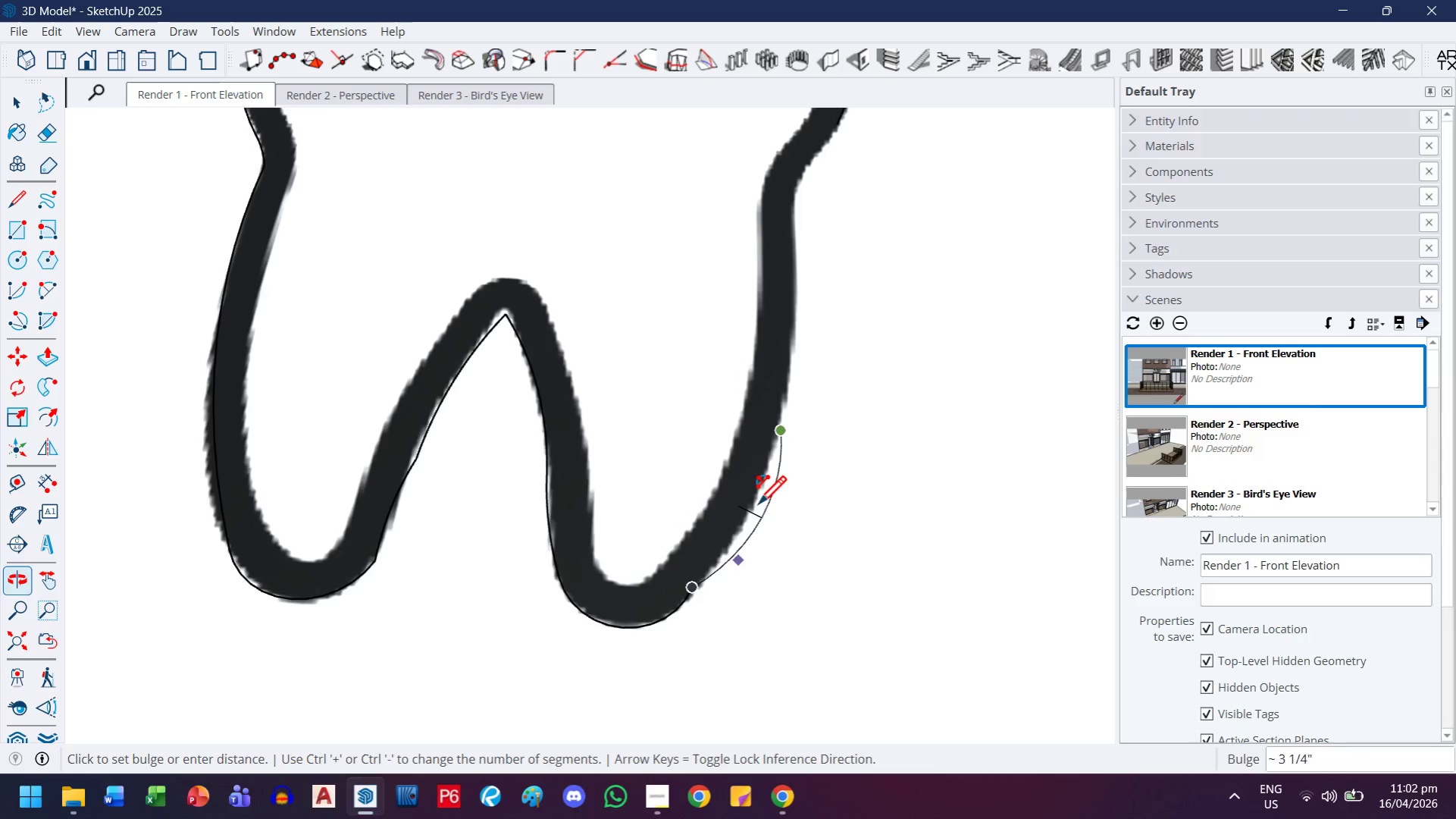 
scroll: coordinate [763, 495], scroll_direction: up, amount: 4.0
 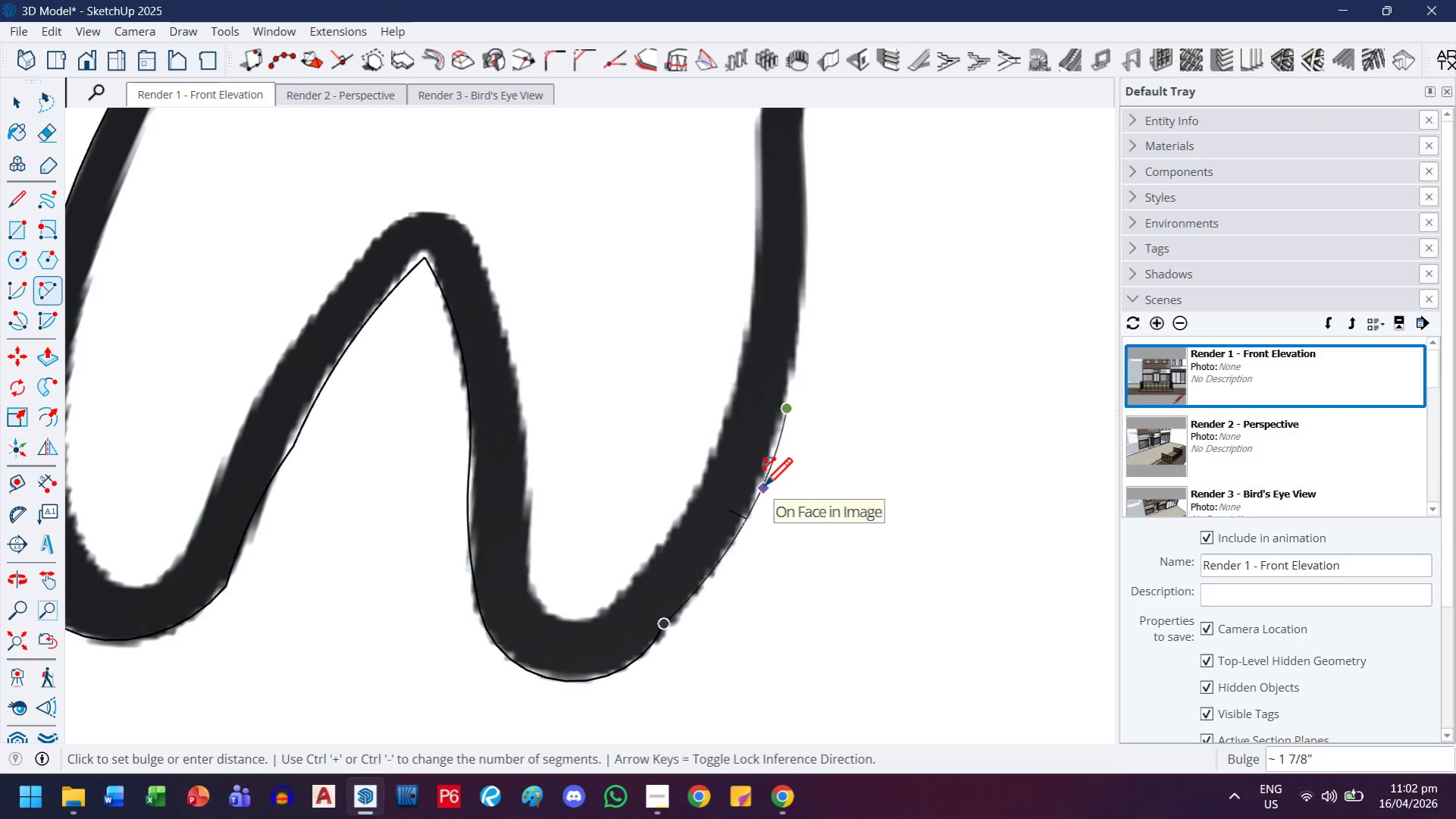 
left_click([763, 488])
 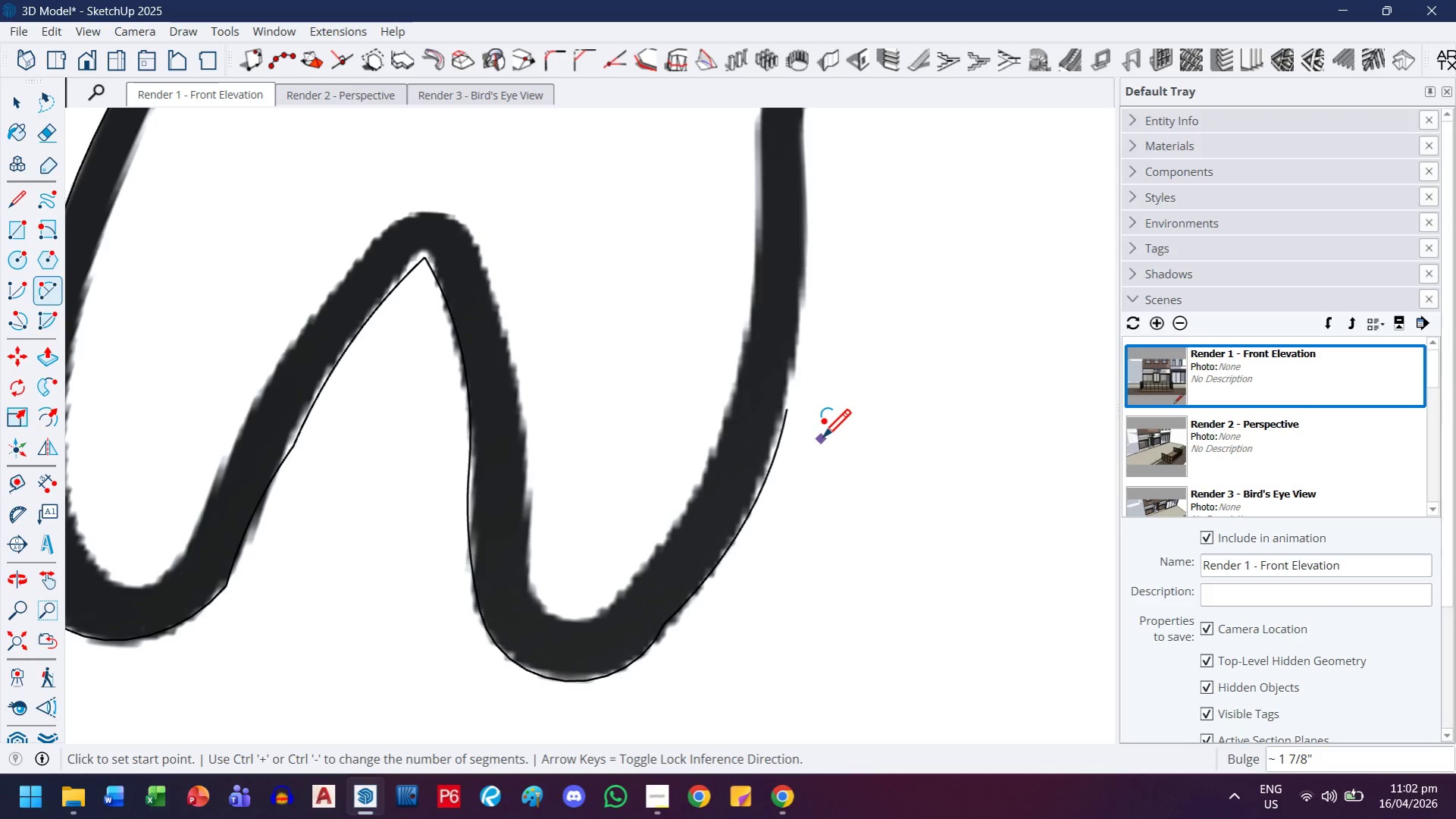 
key(H)
 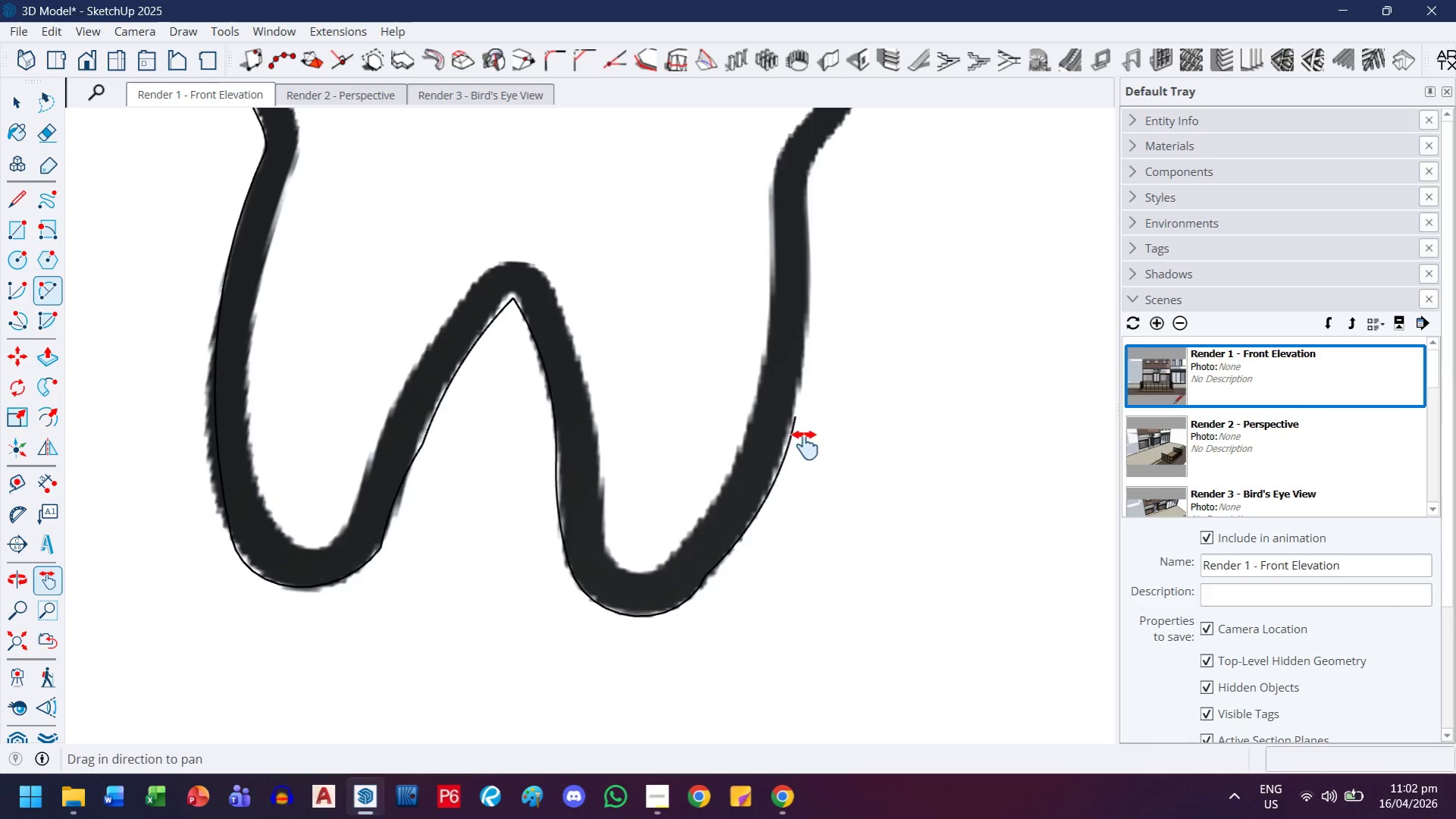 
left_click_drag(start_coordinate=[797, 451], to_coordinate=[667, 643])
 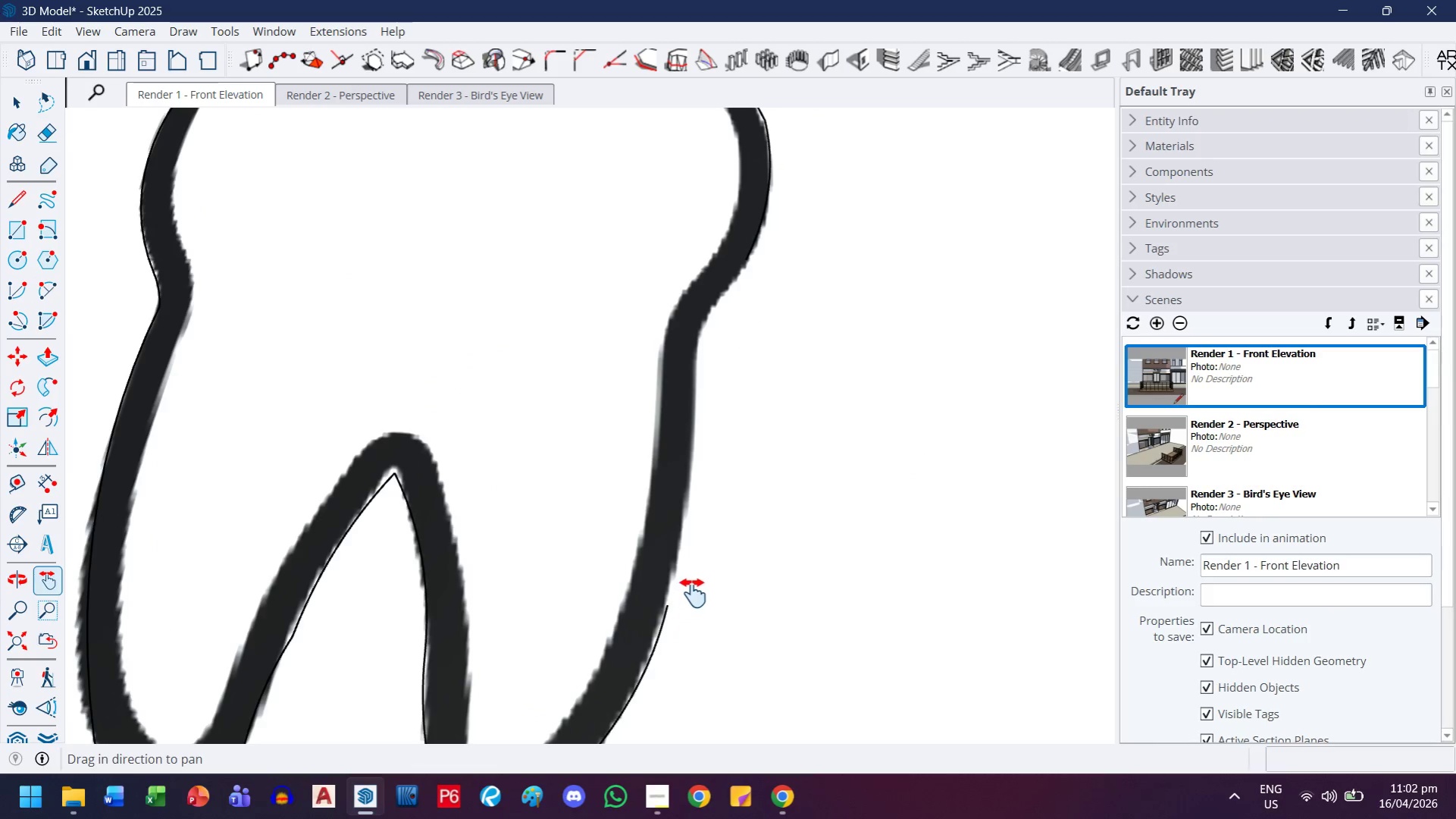 
scroll: coordinate [821, 440], scroll_direction: down, amount: 3.0
 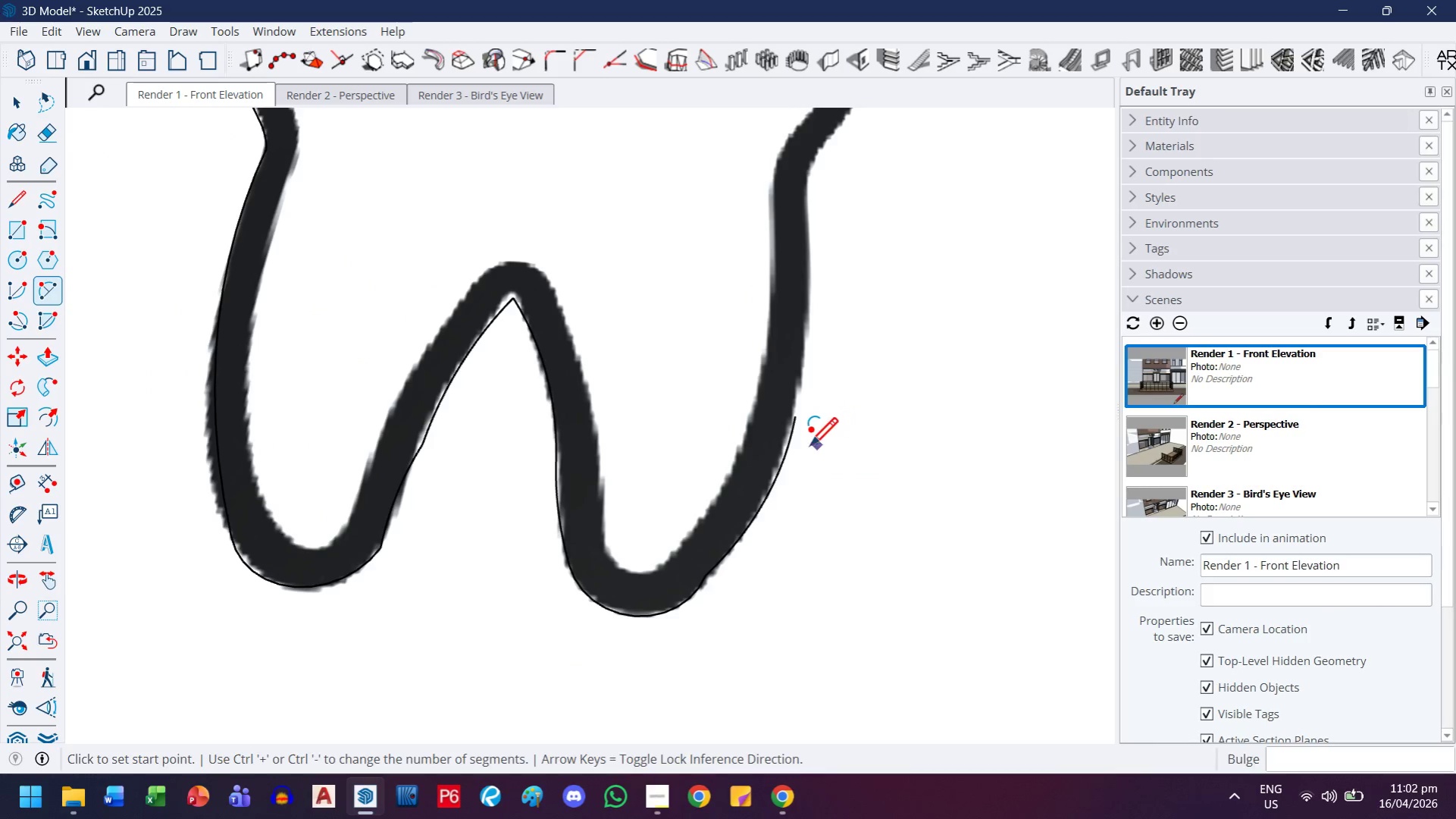 
key(Escape)
 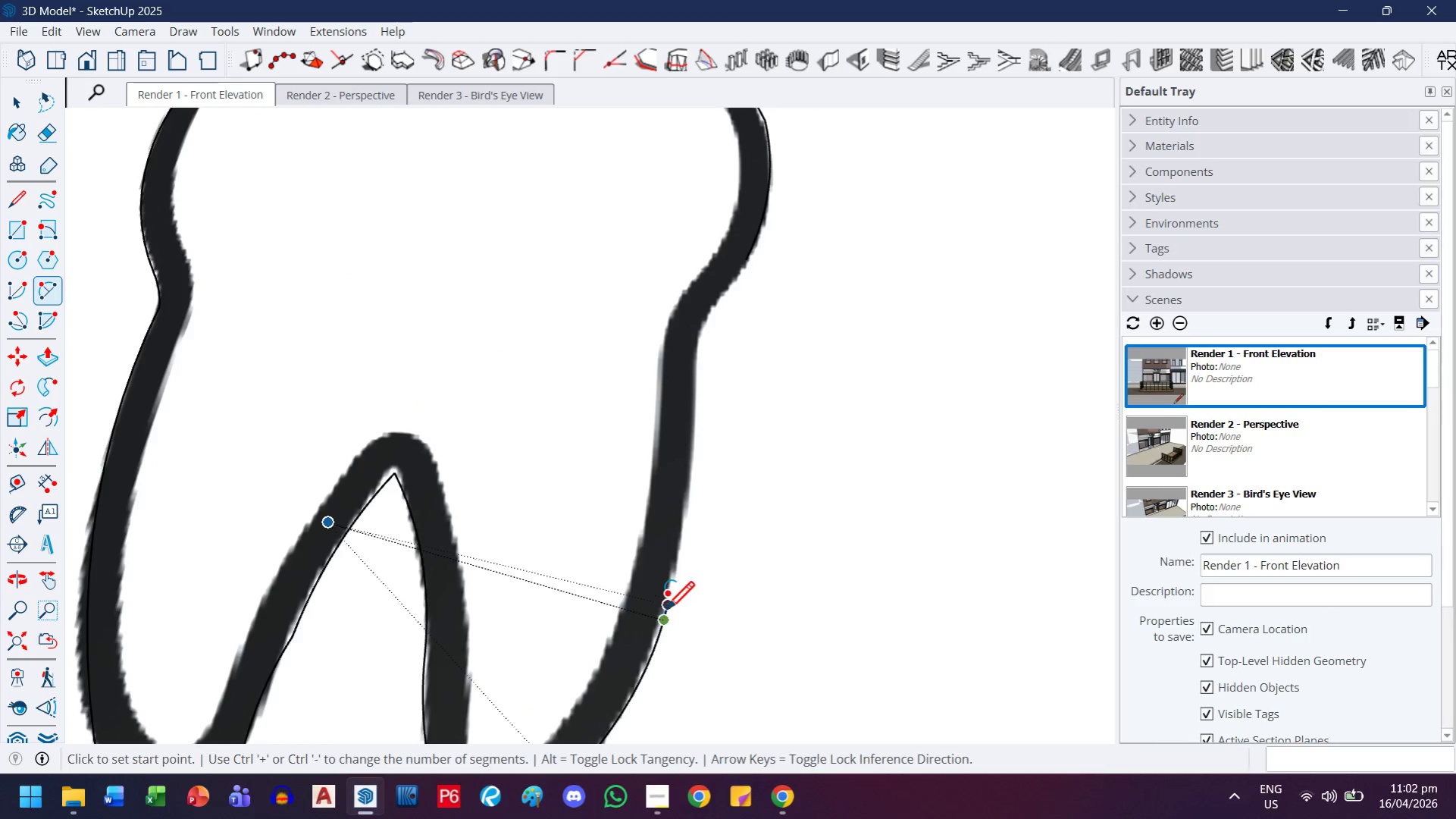 
left_click([669, 606])
 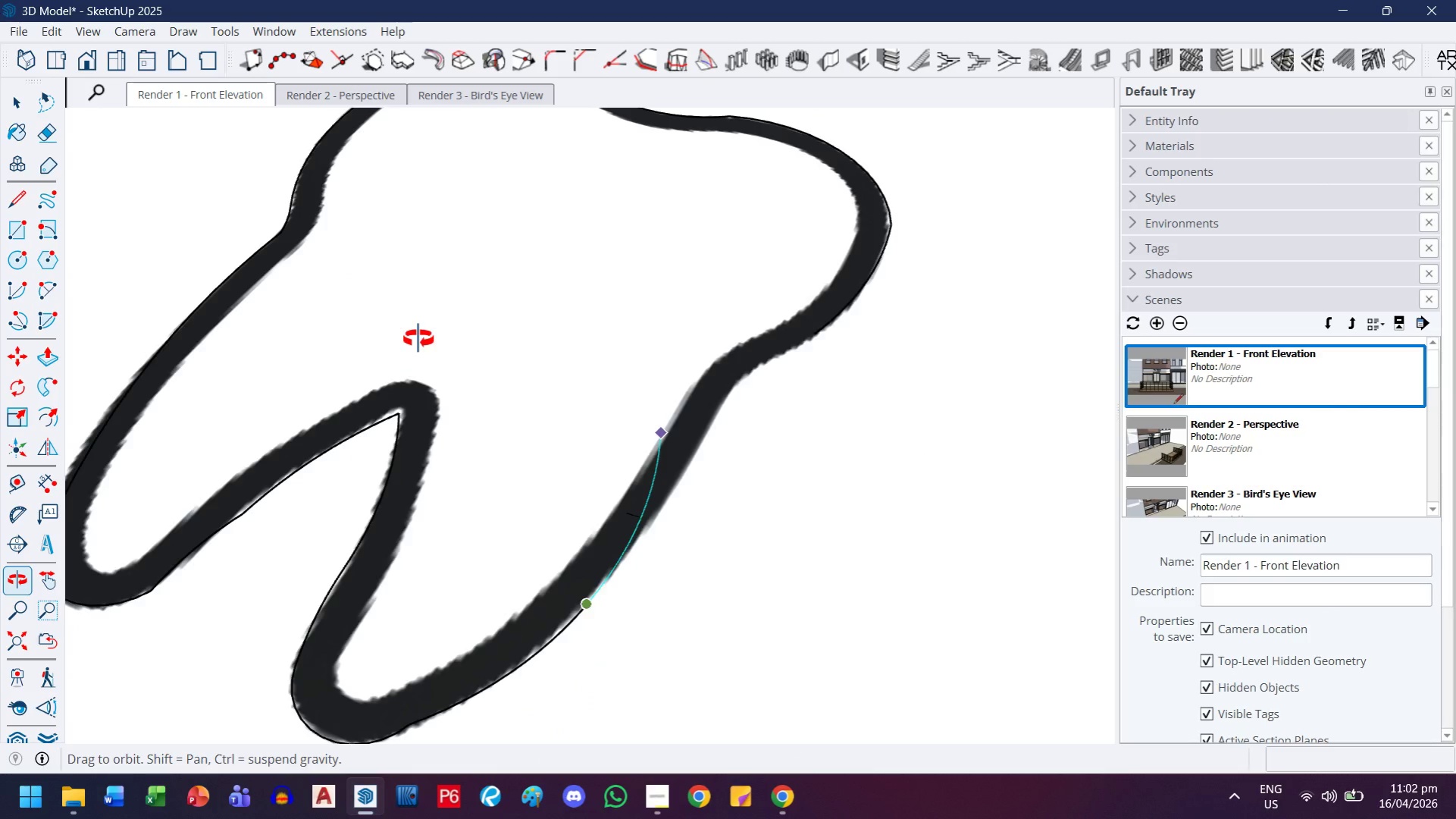 
scroll: coordinate [803, 426], scroll_direction: up, amount: 3.0
 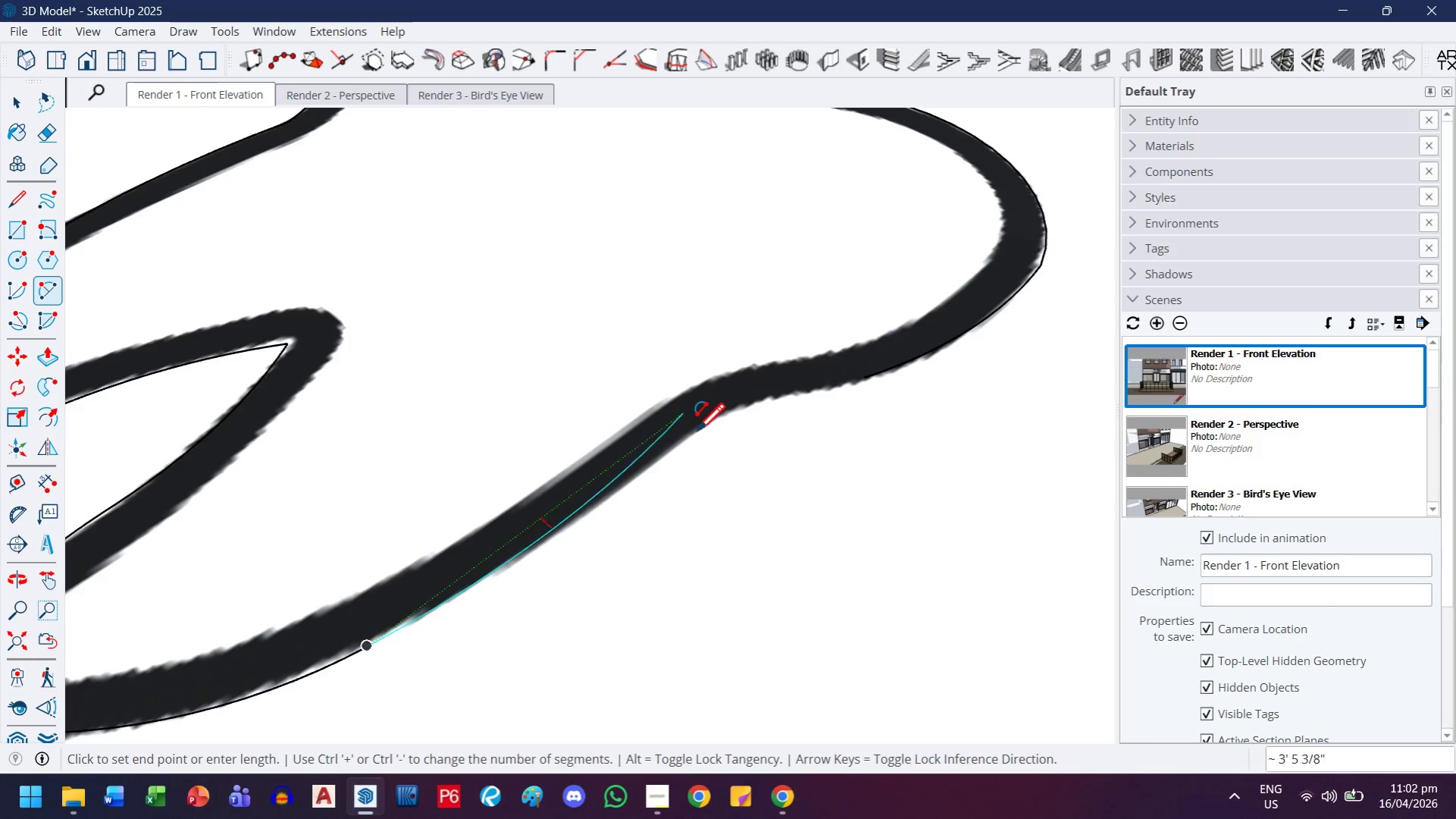 
scroll: coordinate [662, 555], scroll_direction: down, amount: 7.0
 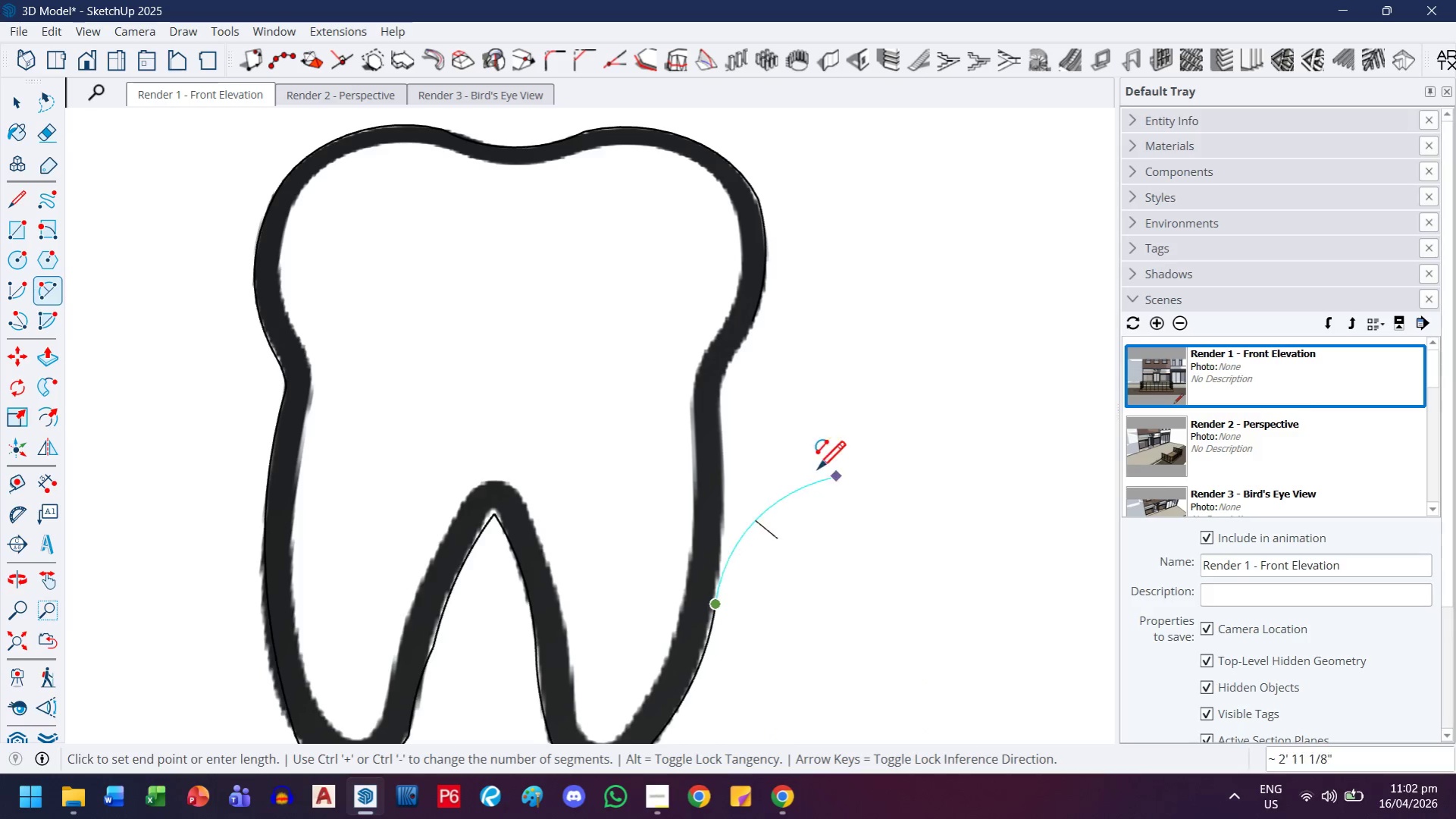 
scroll: coordinate [715, 431], scroll_direction: up, amount: 4.0
 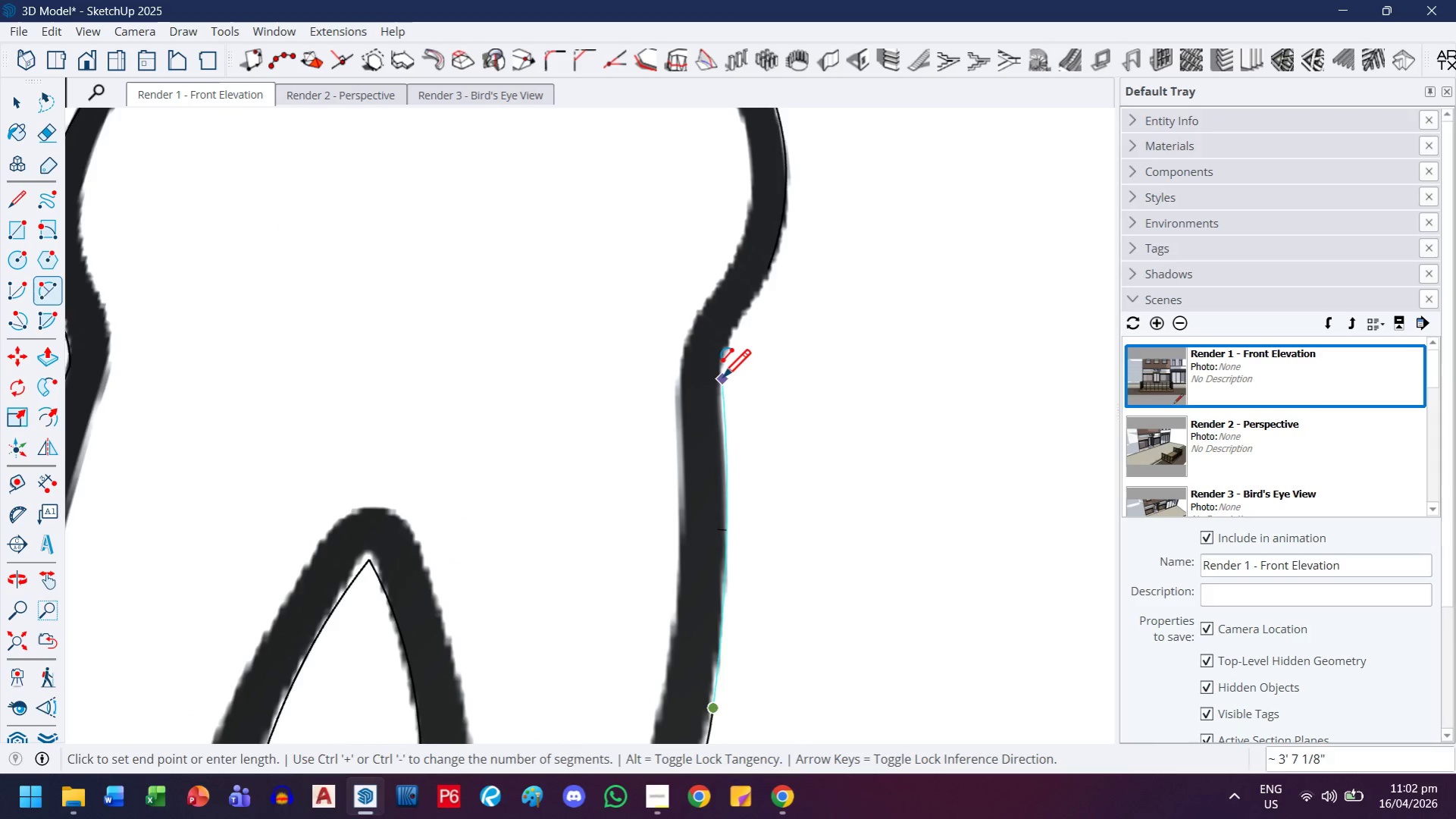 
left_click([722, 381])
 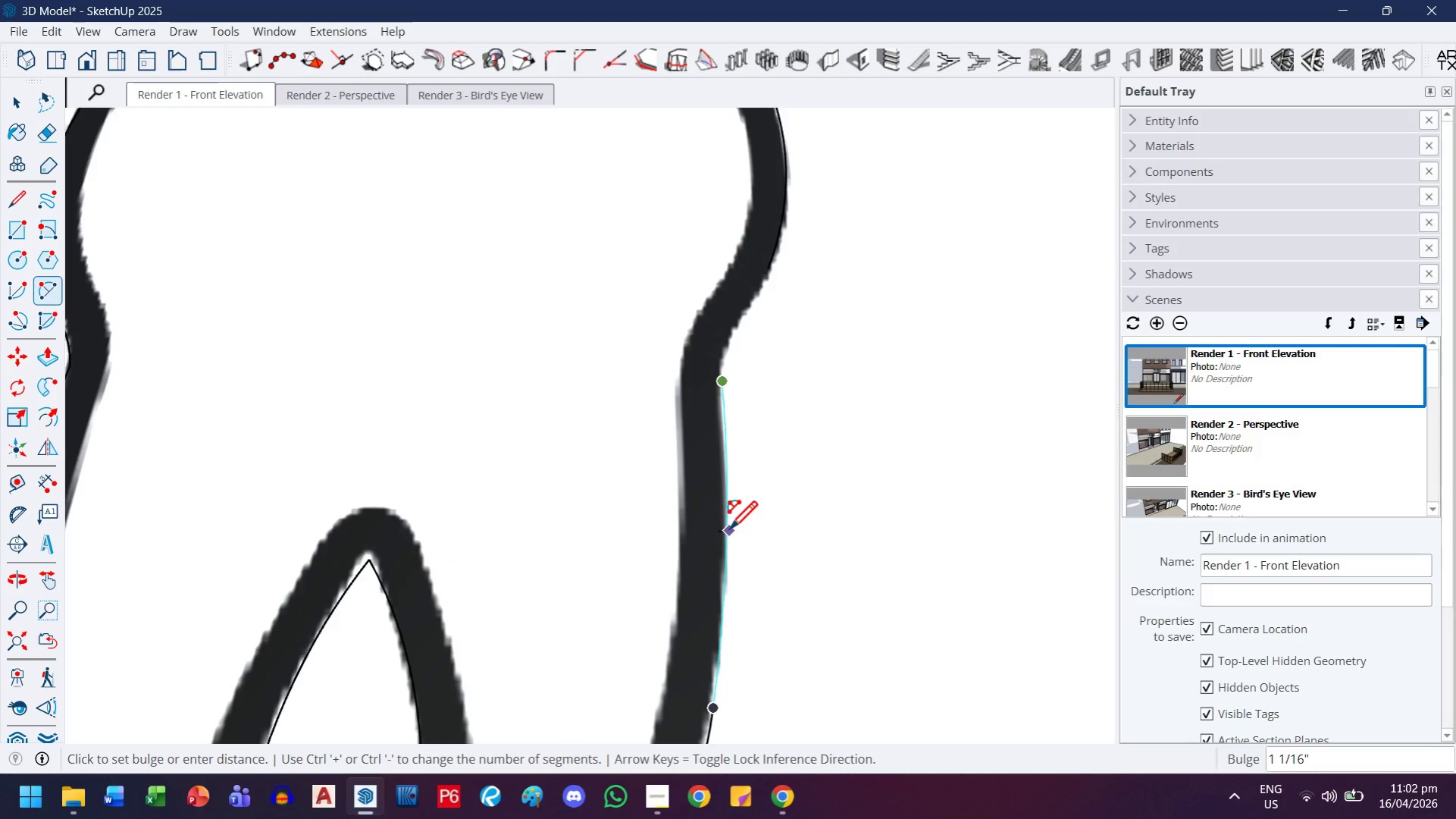 
left_click_drag(start_coordinate=[724, 382], to_coordinate=[724, 375])
 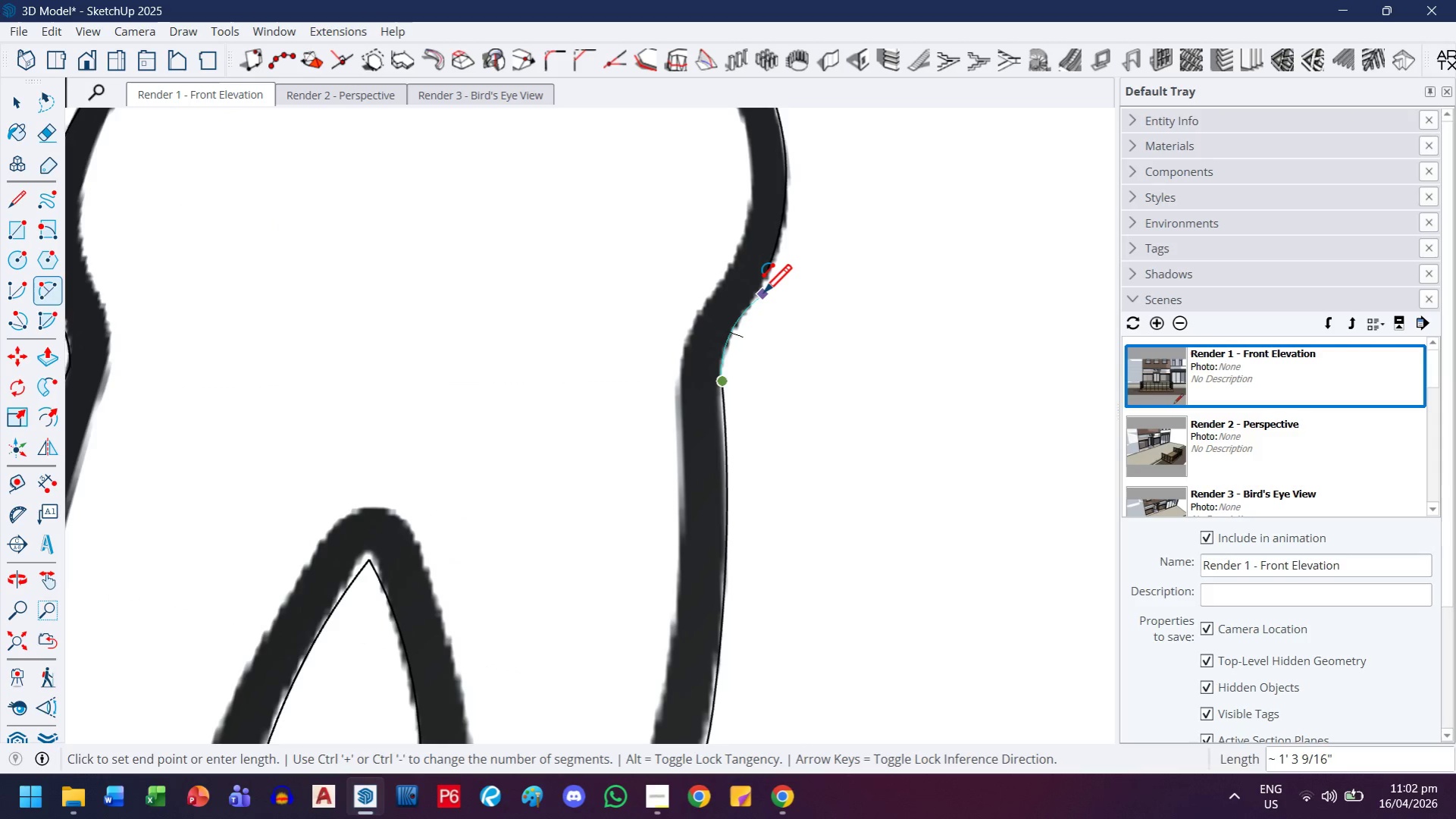 
left_click([762, 295])
 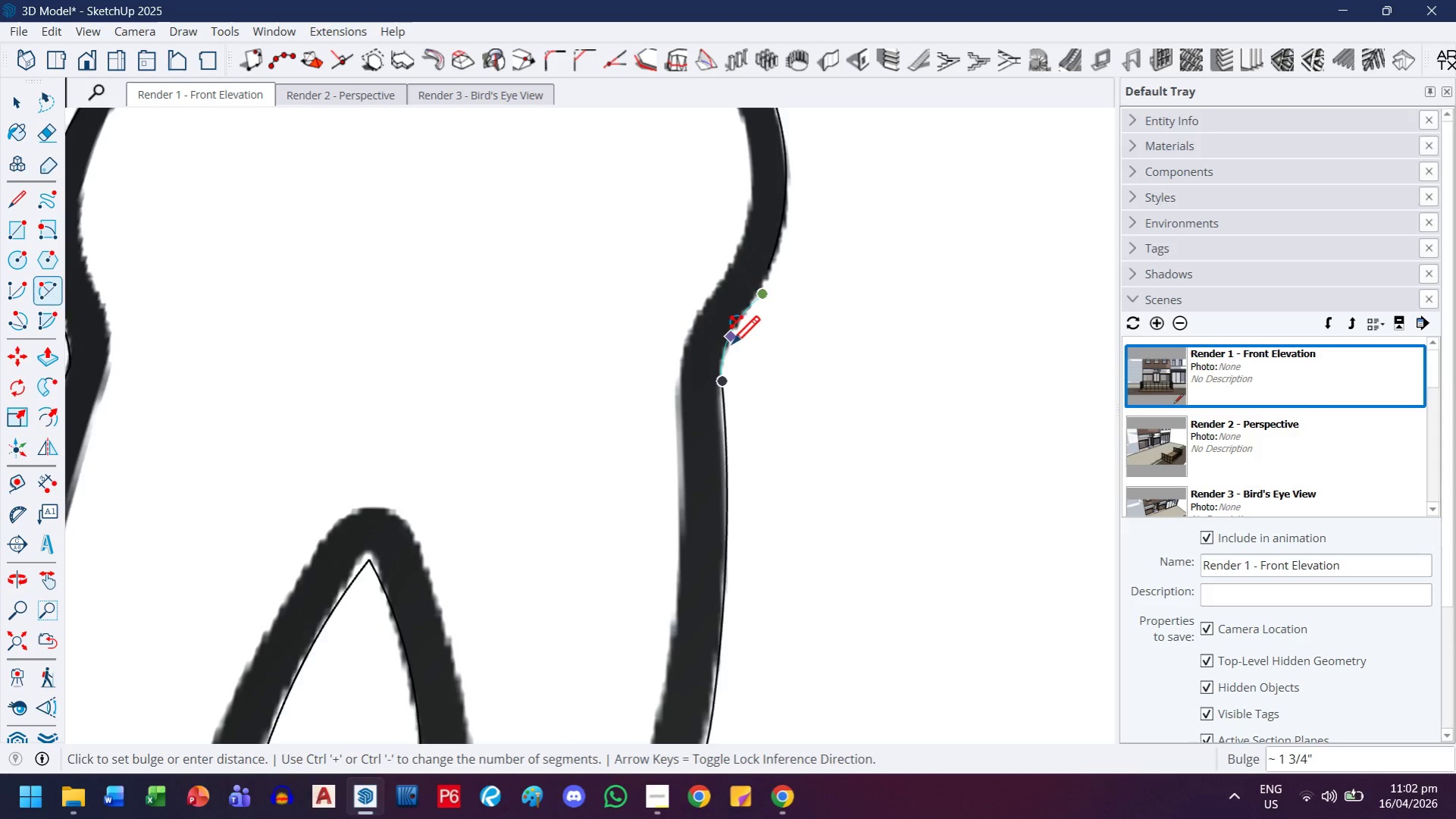 
scroll: coordinate [729, 346], scroll_direction: up, amount: 9.0
 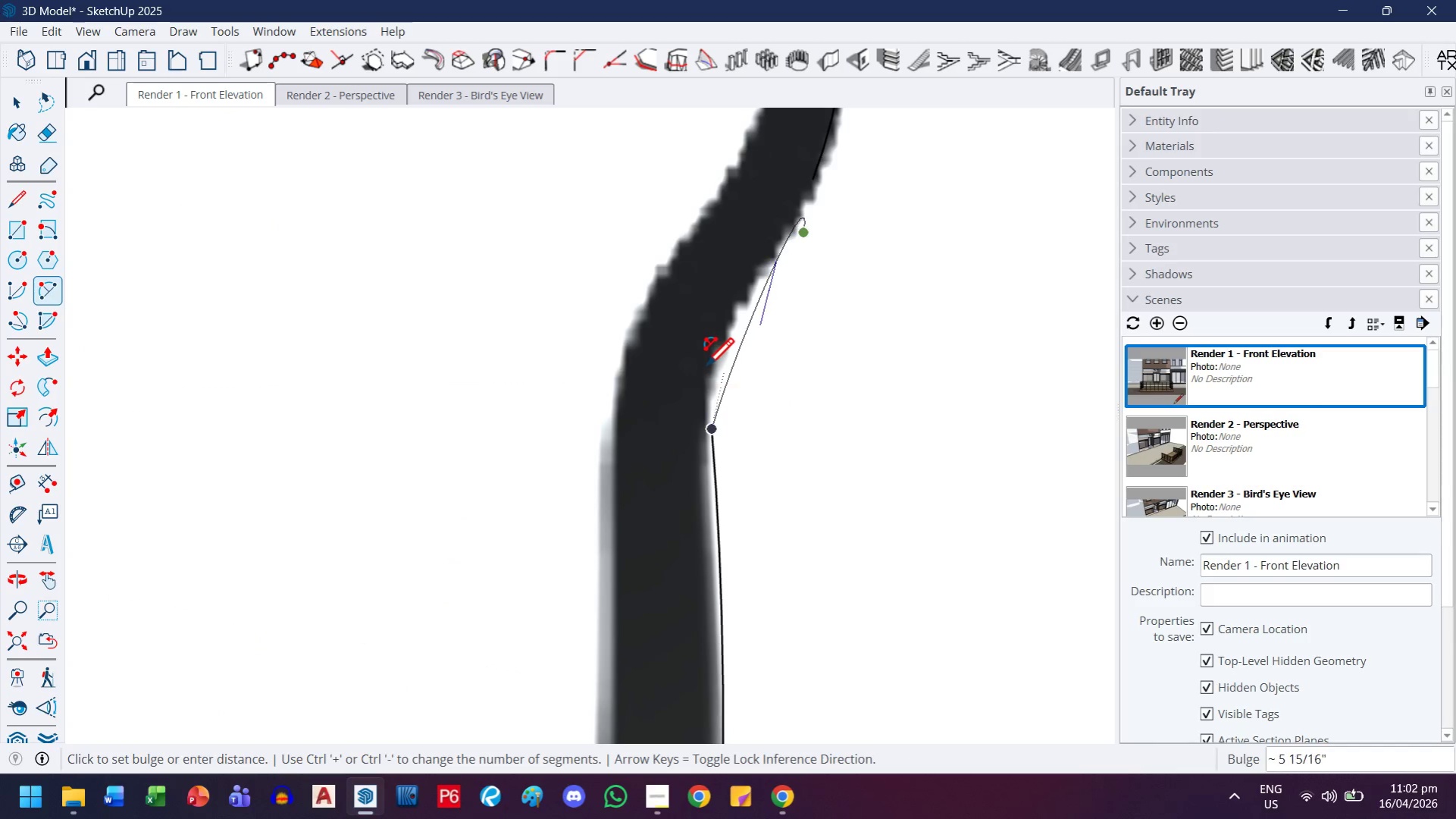 
left_click([700, 369])
 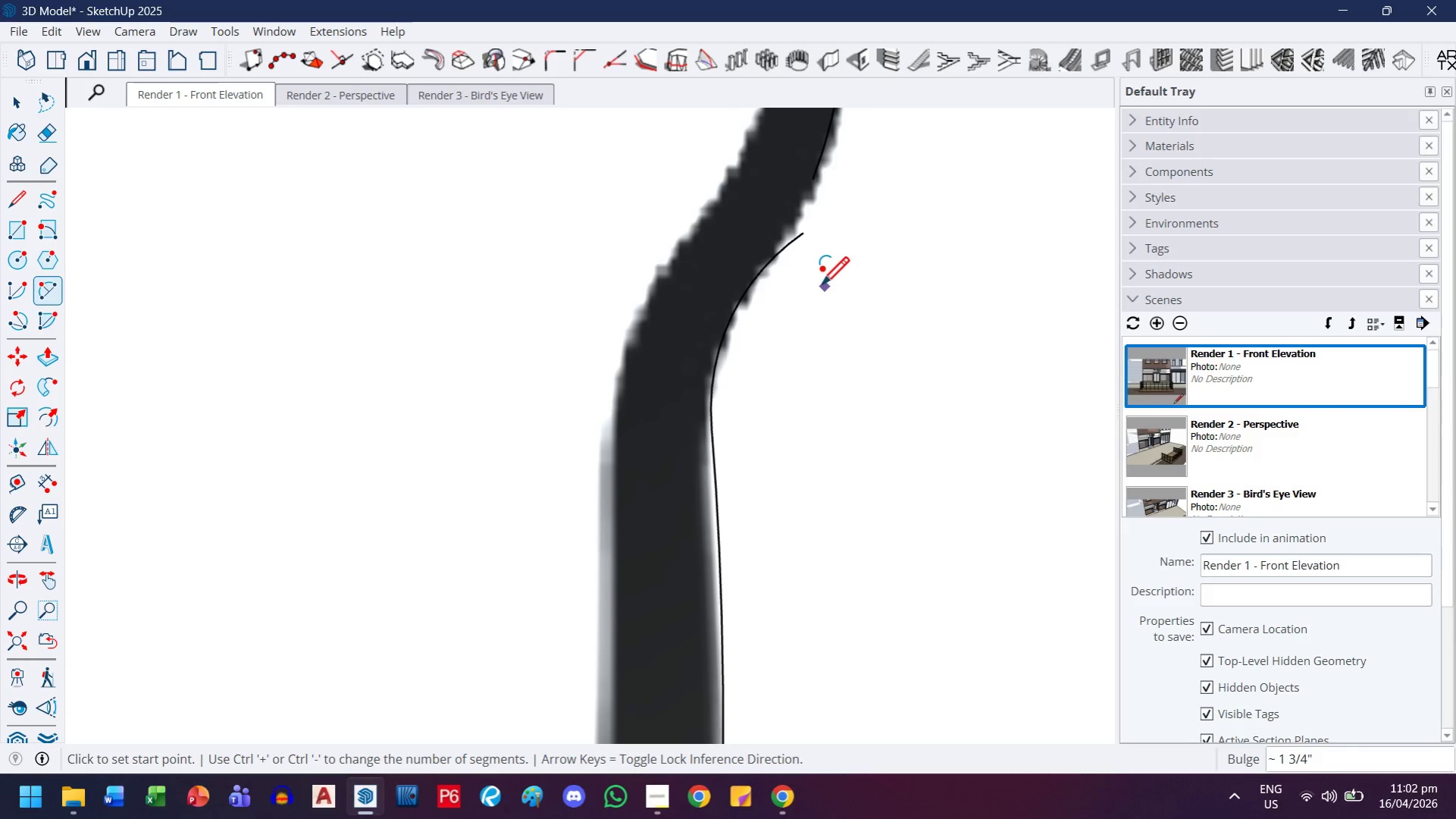 
key(H)
 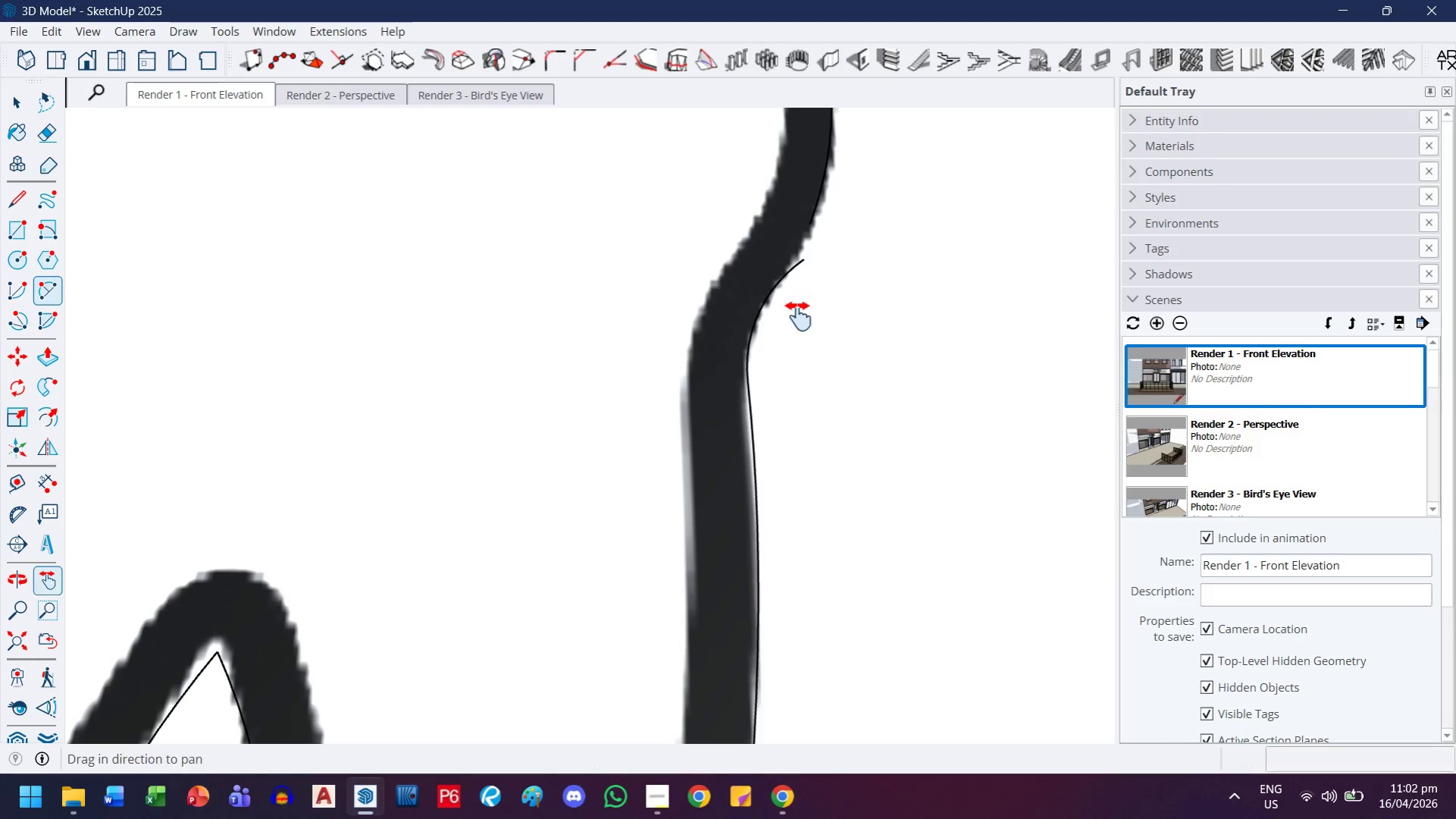 
left_click_drag(start_coordinate=[796, 317], to_coordinate=[731, 507])
 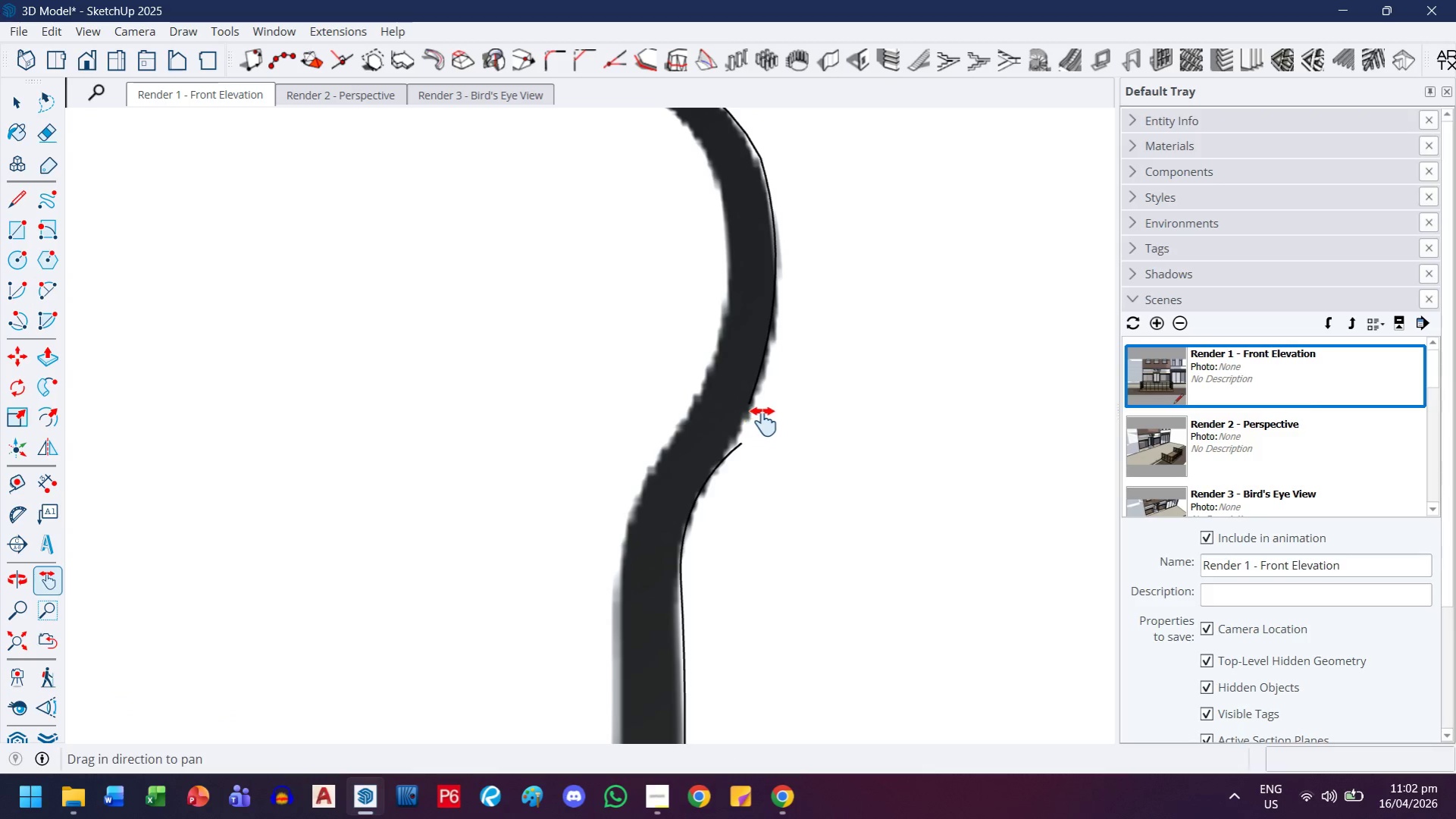 
scroll: coordinate [794, 318], scroll_direction: down, amount: 8.0
 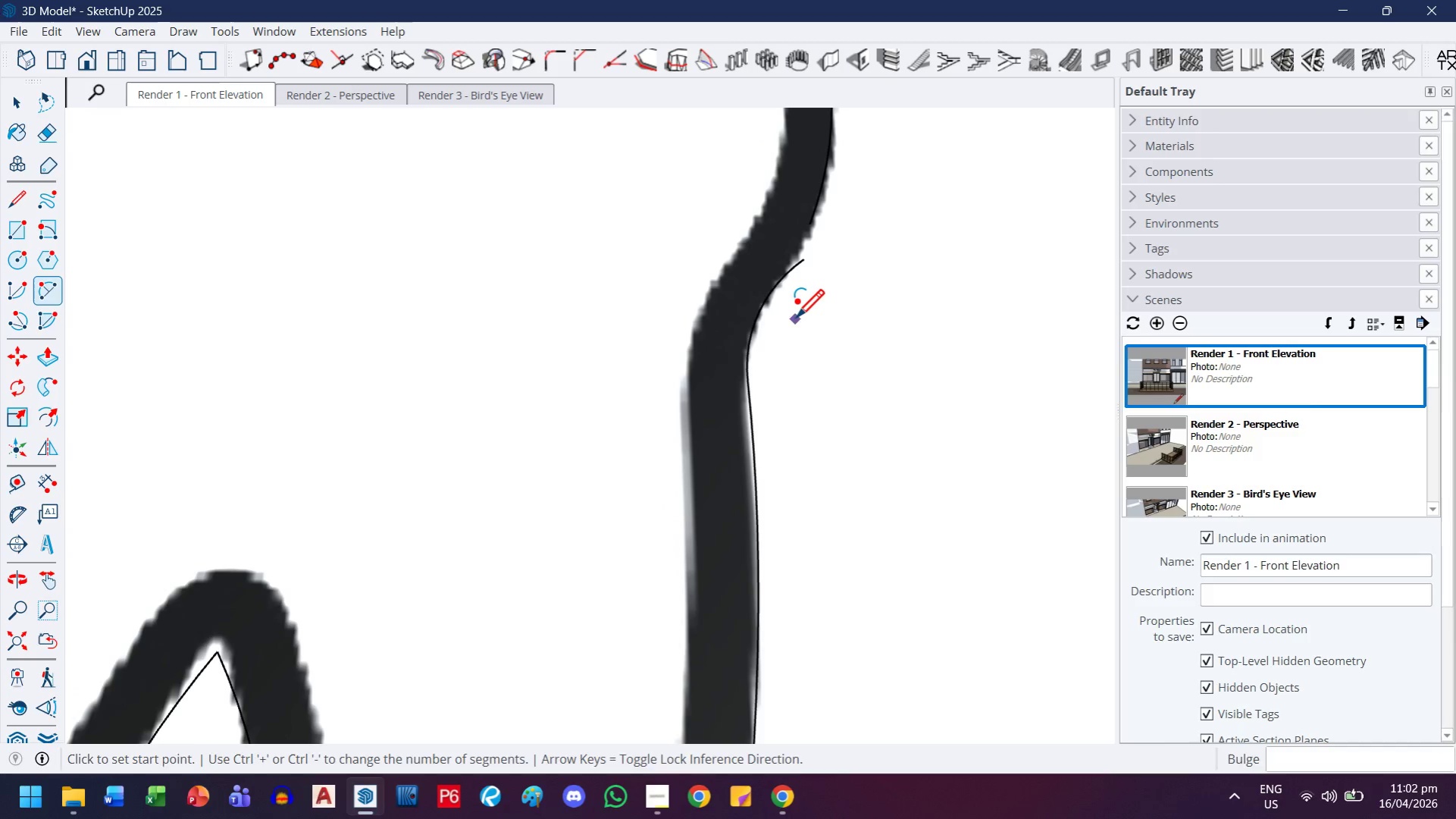 
key(Escape)
 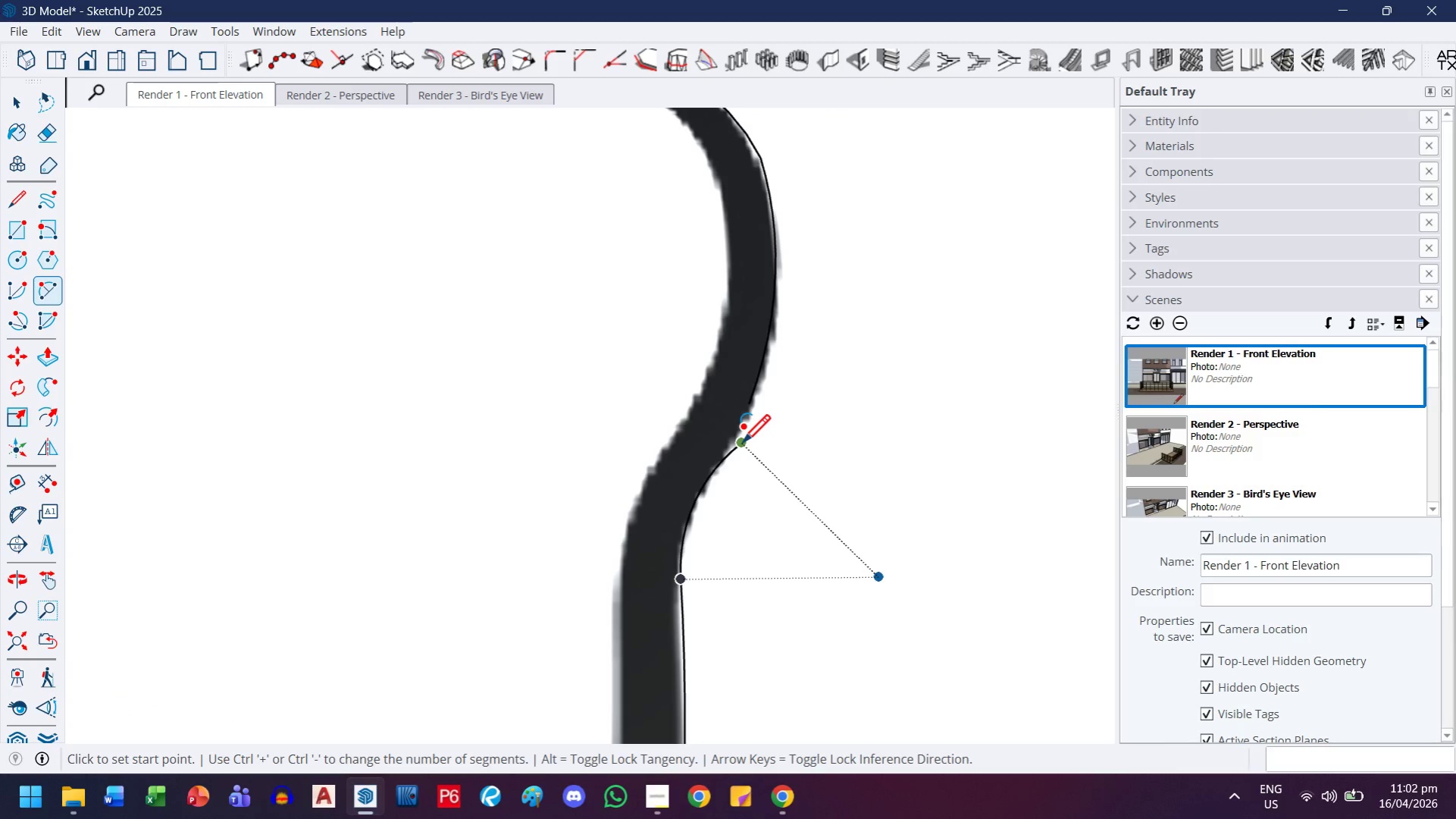 
scroll: coordinate [747, 419], scroll_direction: up, amount: 5.0
 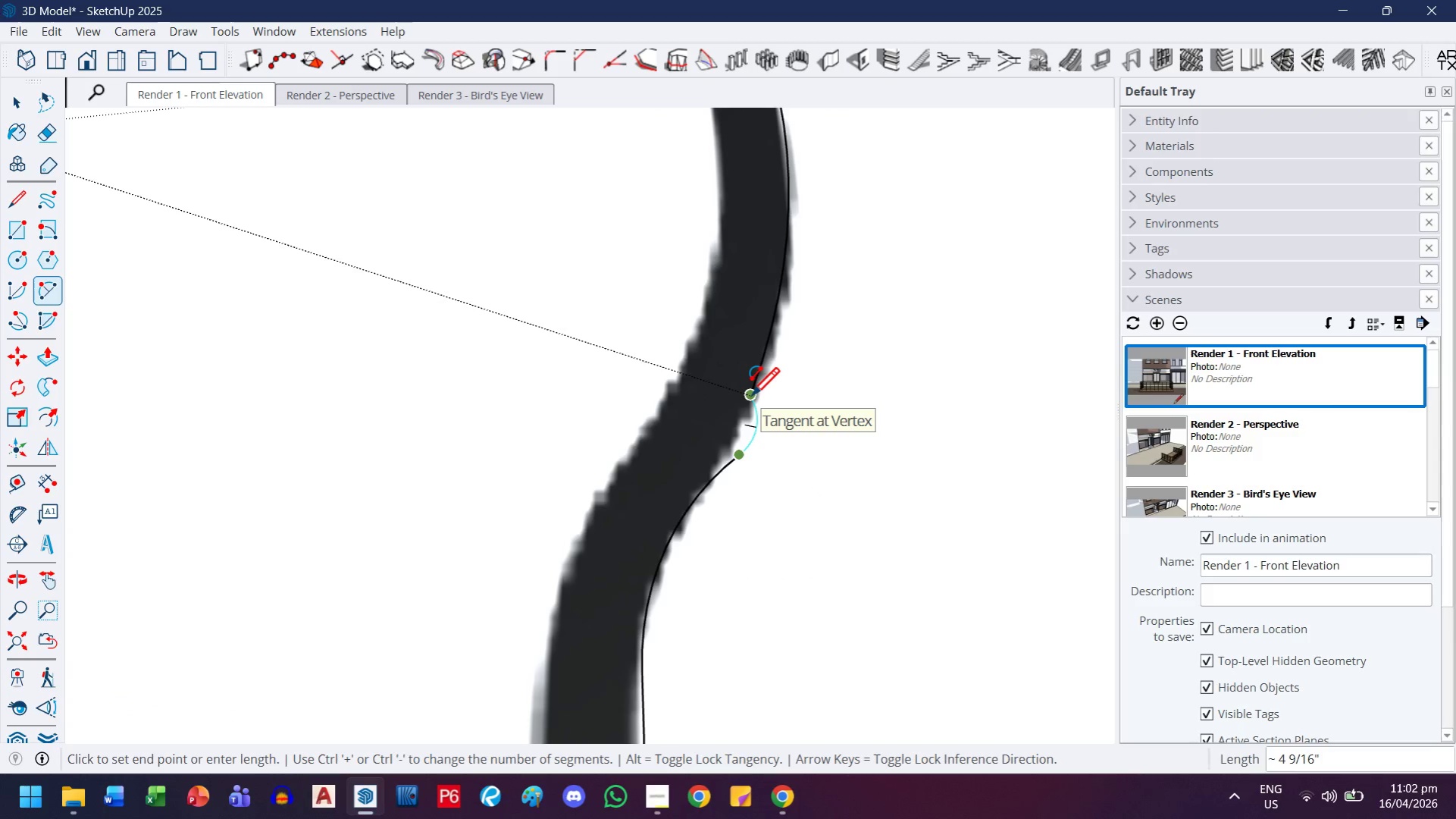 
left_click([750, 398])
 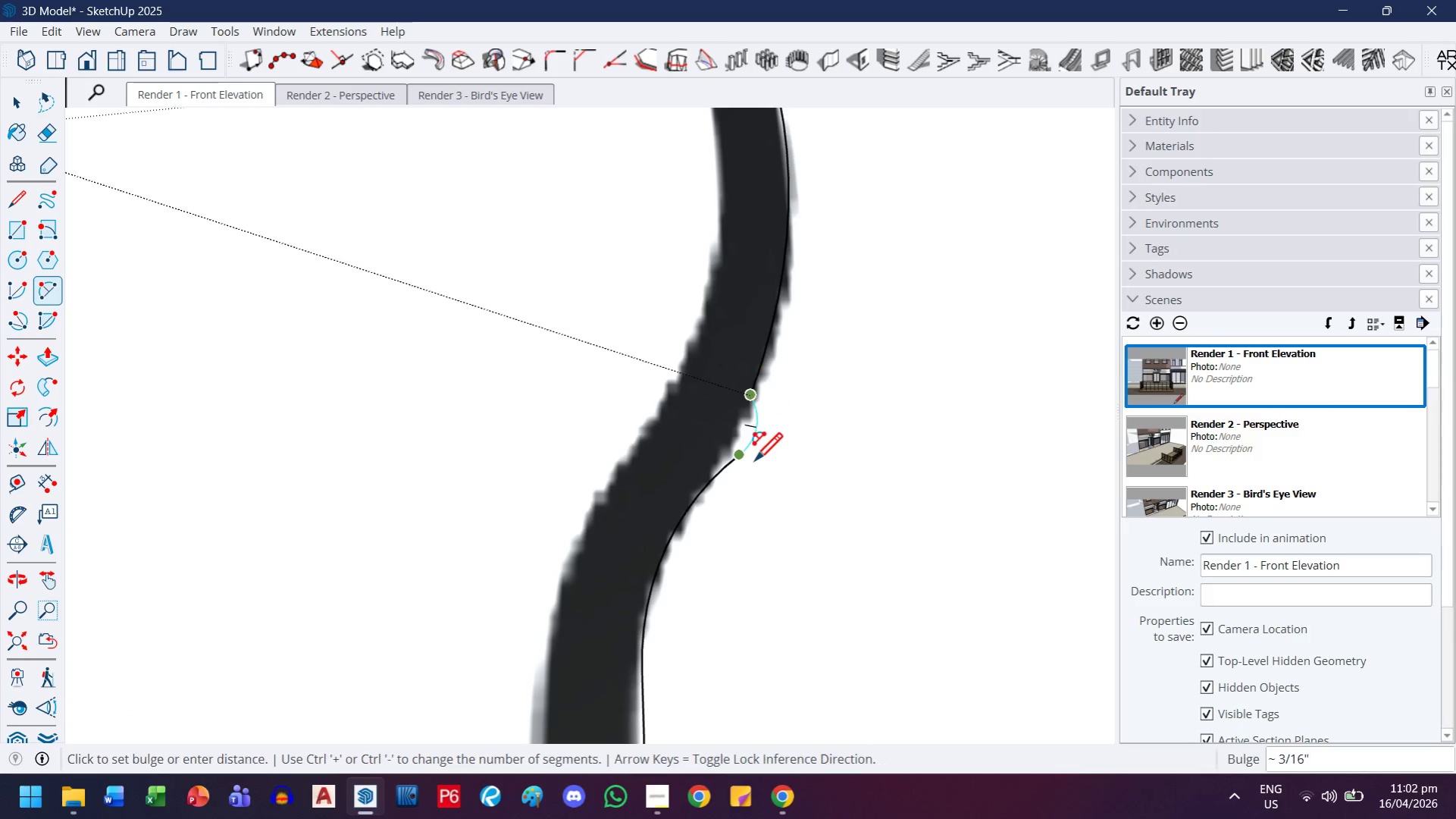 
scroll: coordinate [735, 433], scroll_direction: up, amount: 8.0
 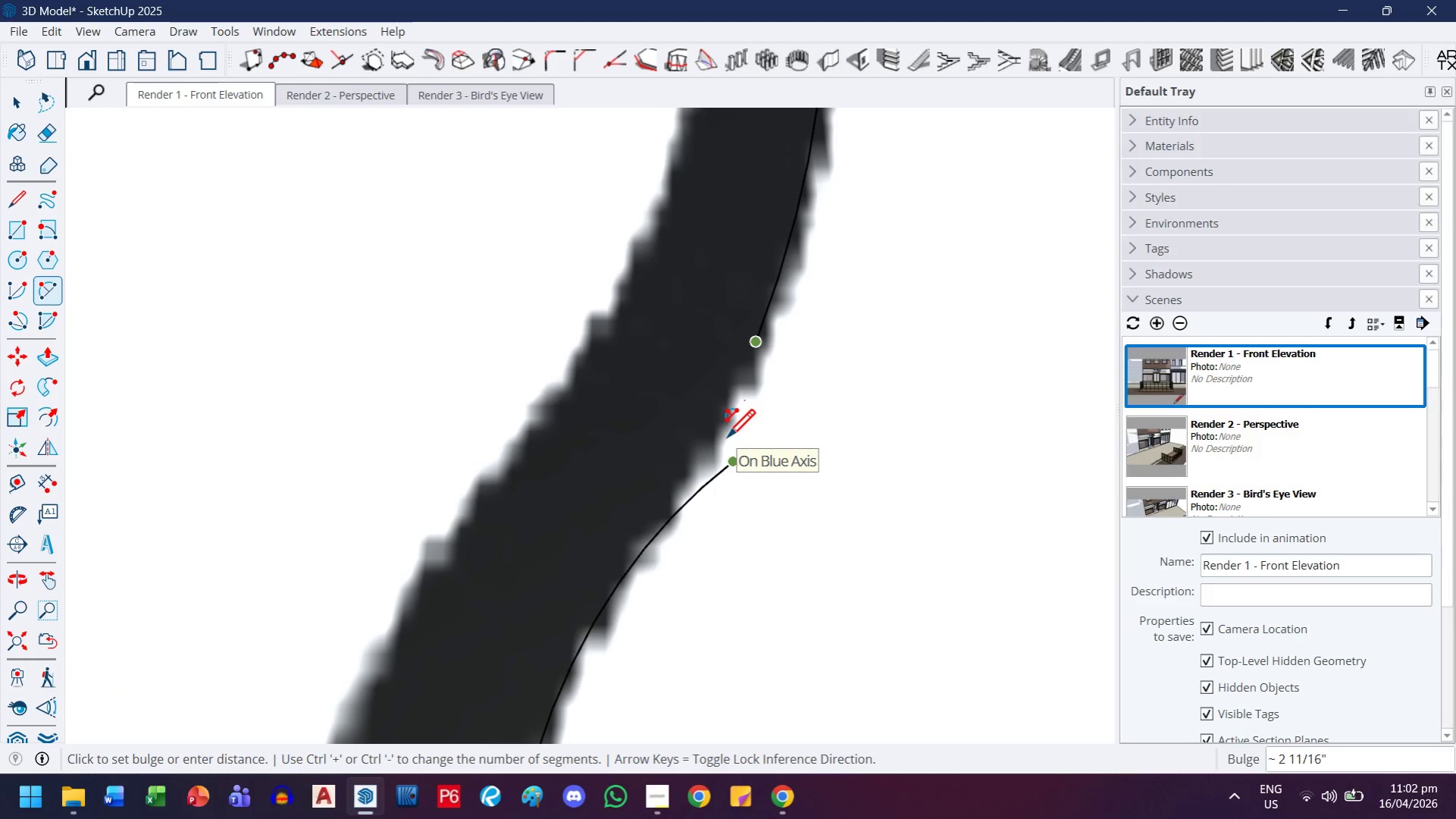 
key(Escape)
 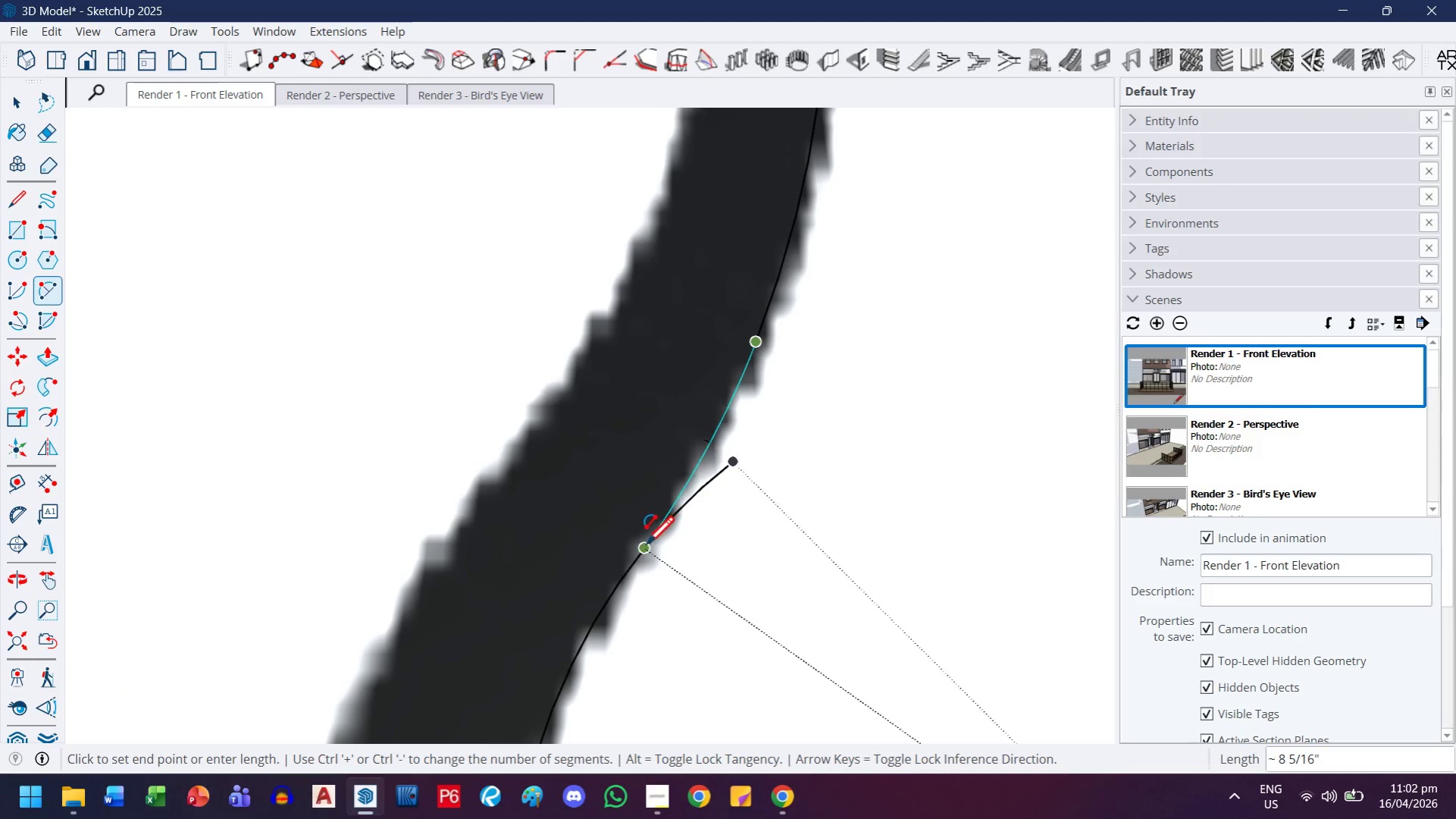 
left_click([645, 547])
 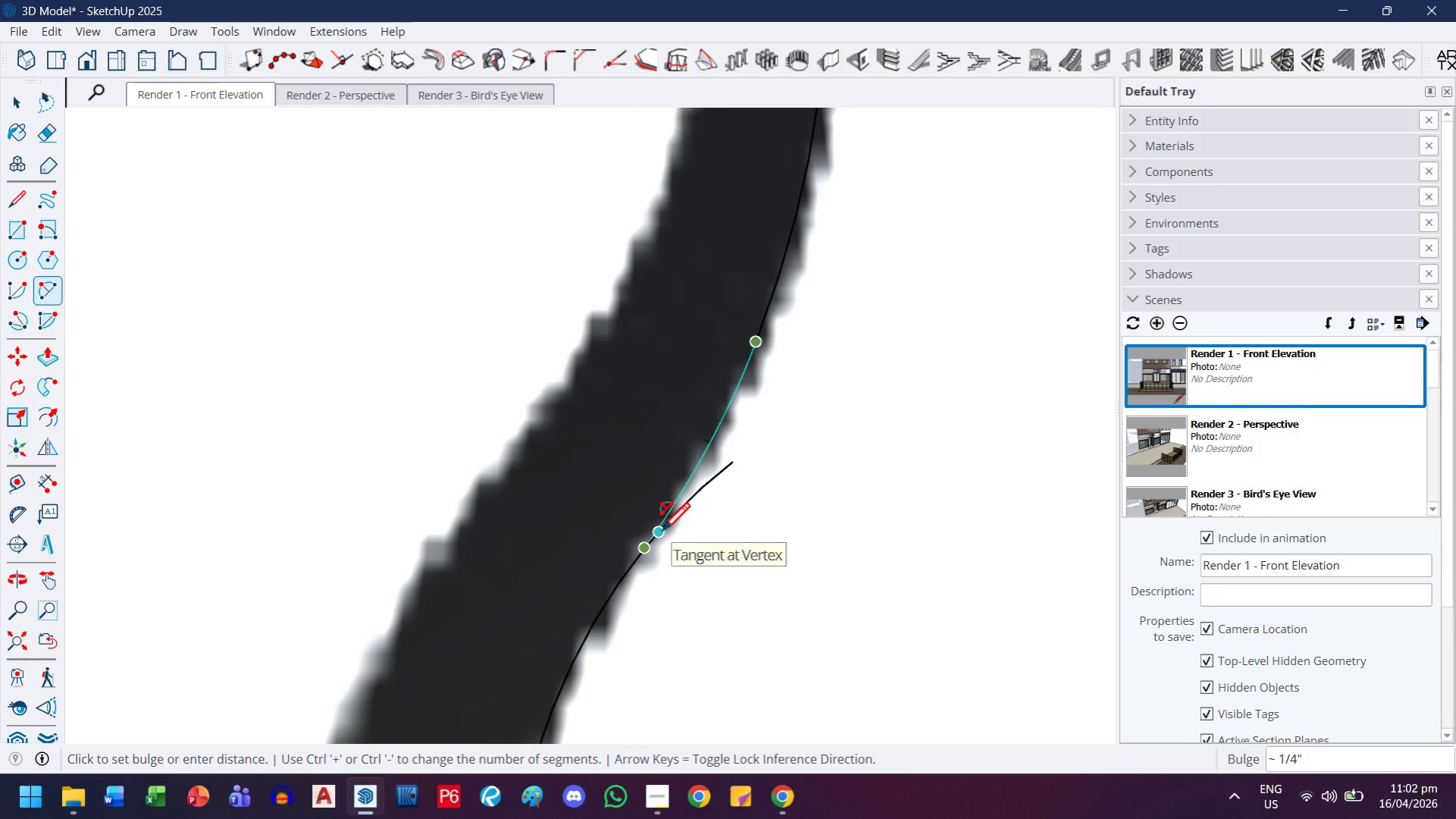 
left_click([661, 533])
 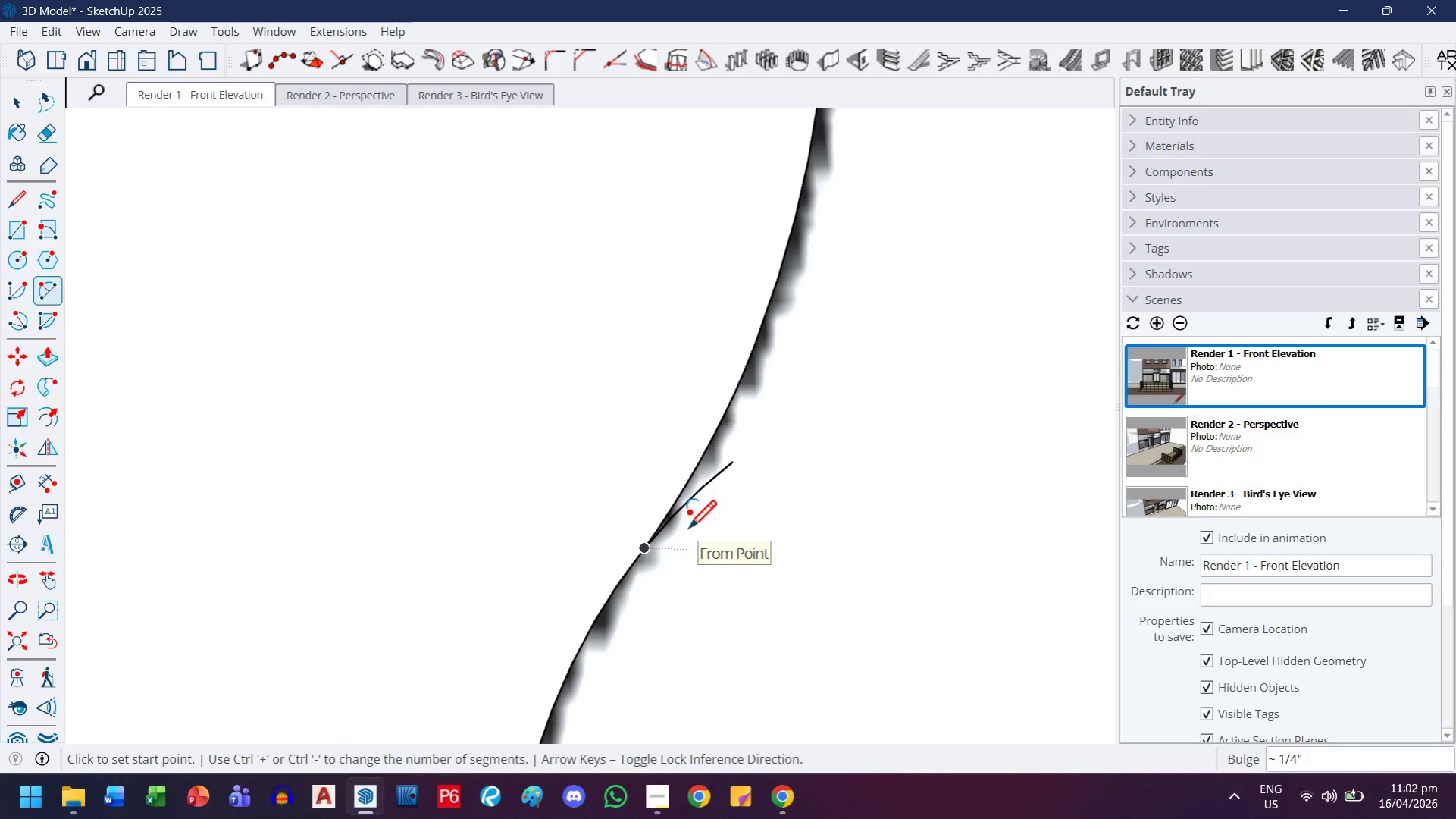 
scroll: coordinate [687, 531], scroll_direction: down, amount: 3.0
 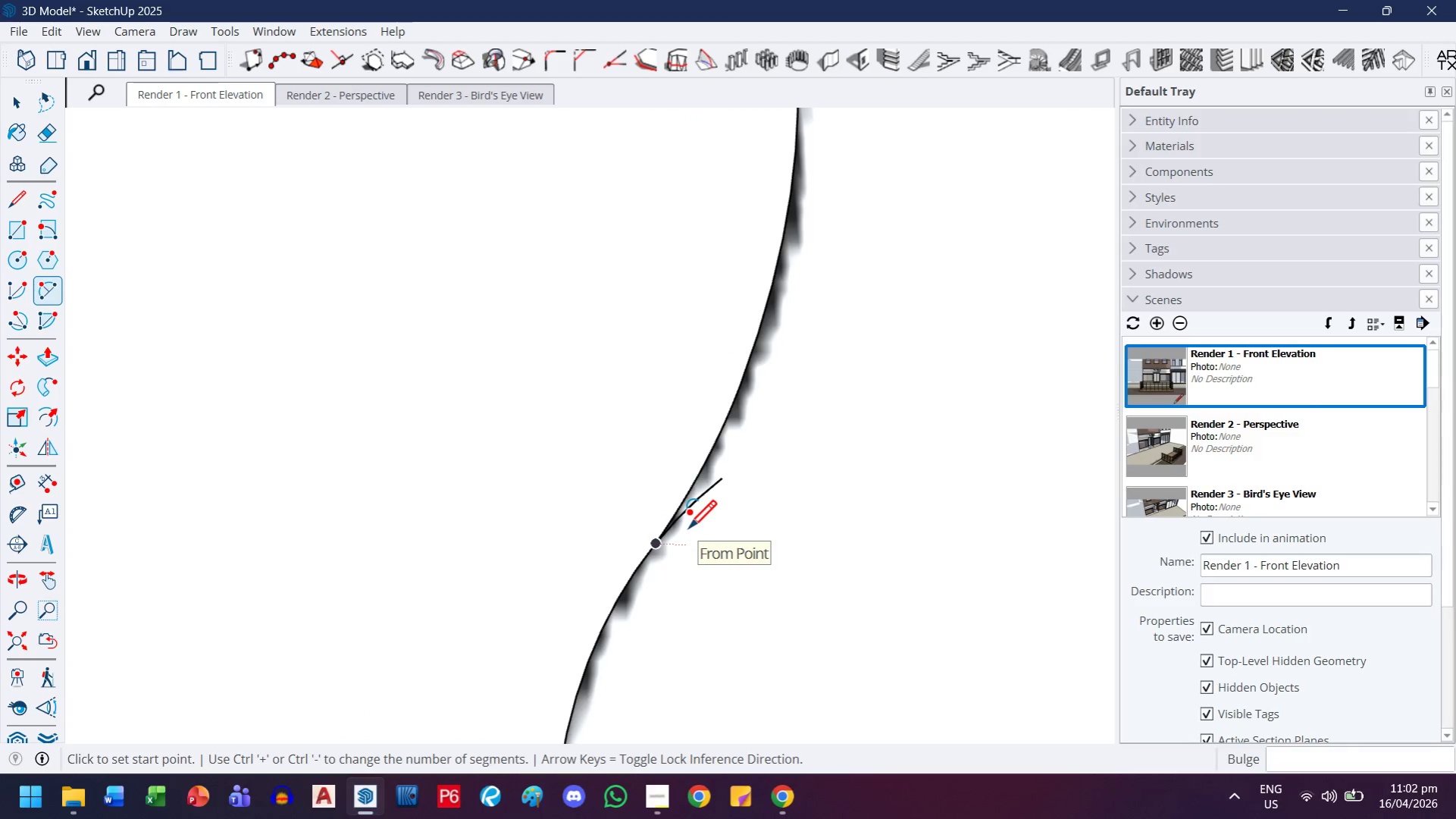 
key(E)
 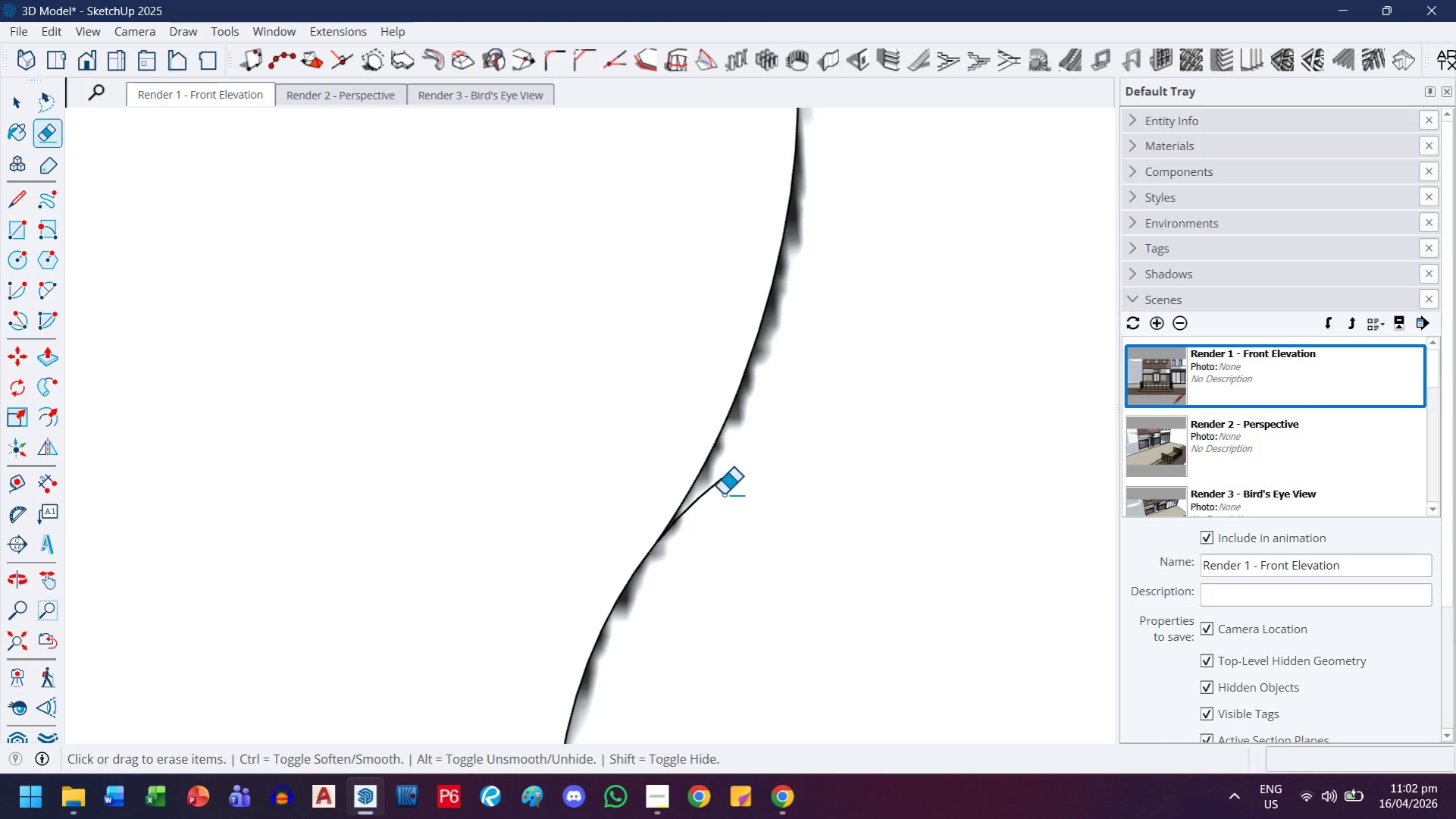 
left_click_drag(start_coordinate=[723, 487], to_coordinate=[720, 475])
 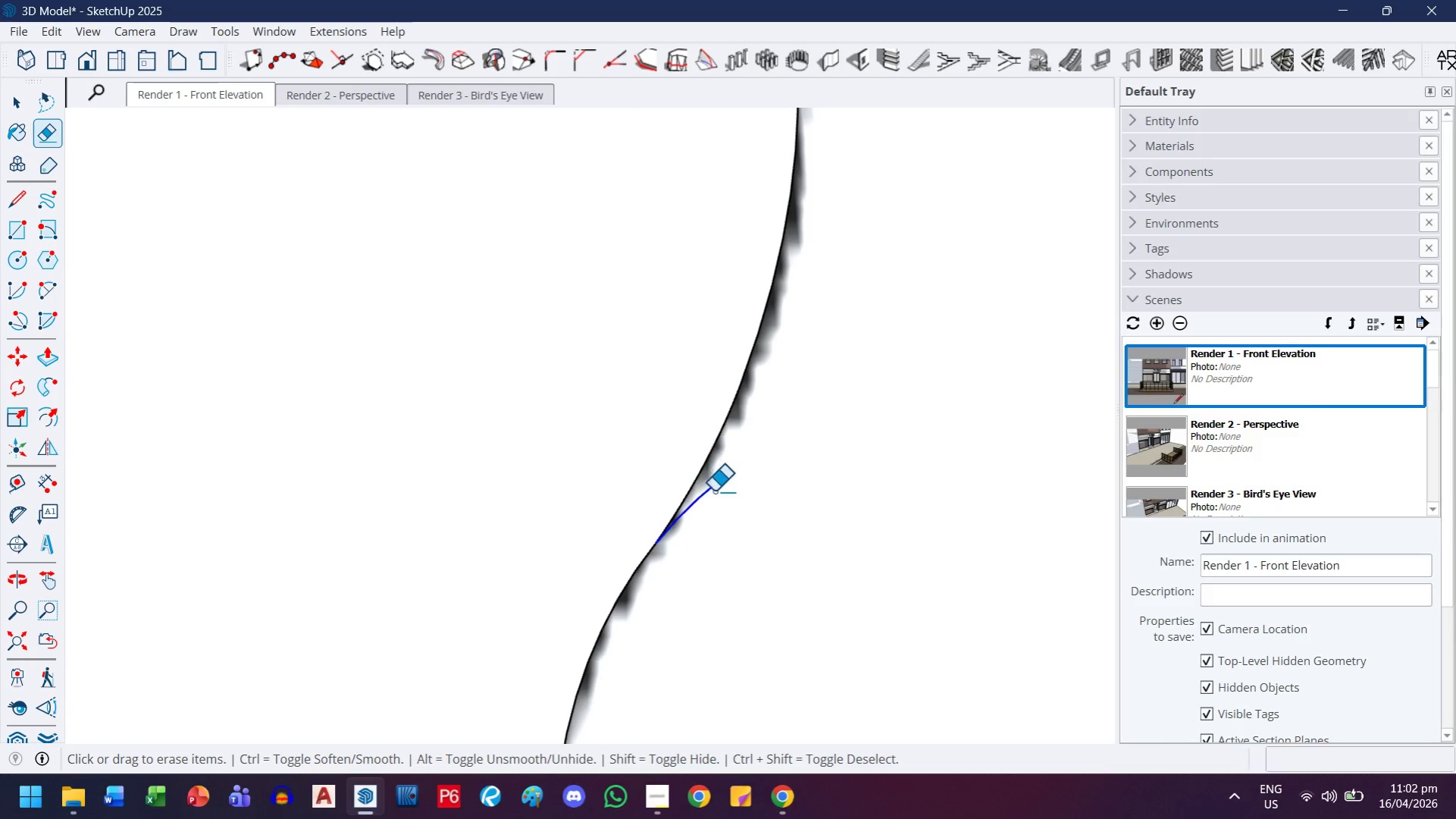 
key(H)
 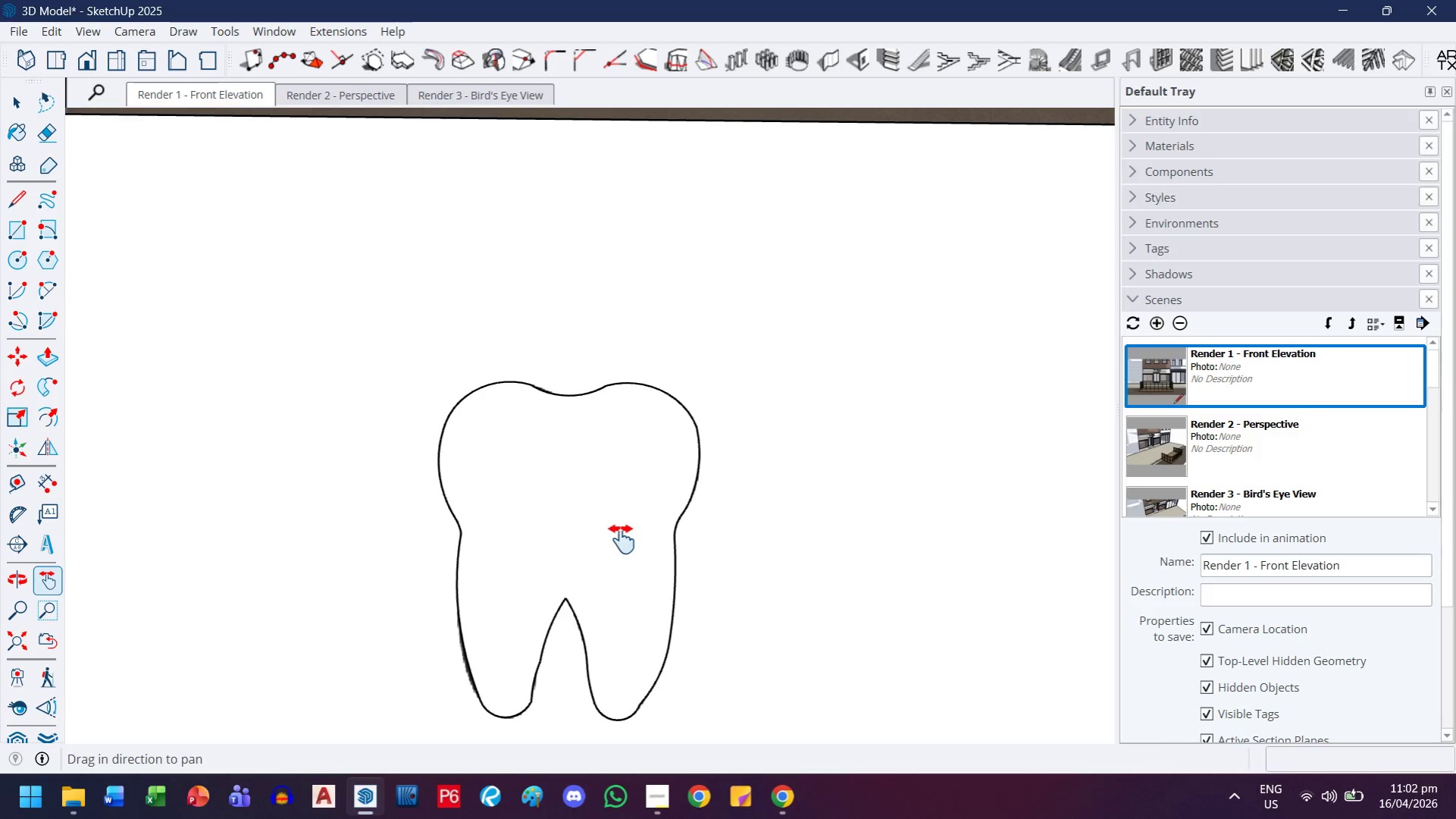 
left_click_drag(start_coordinate=[625, 552], to_coordinate=[581, 413])
 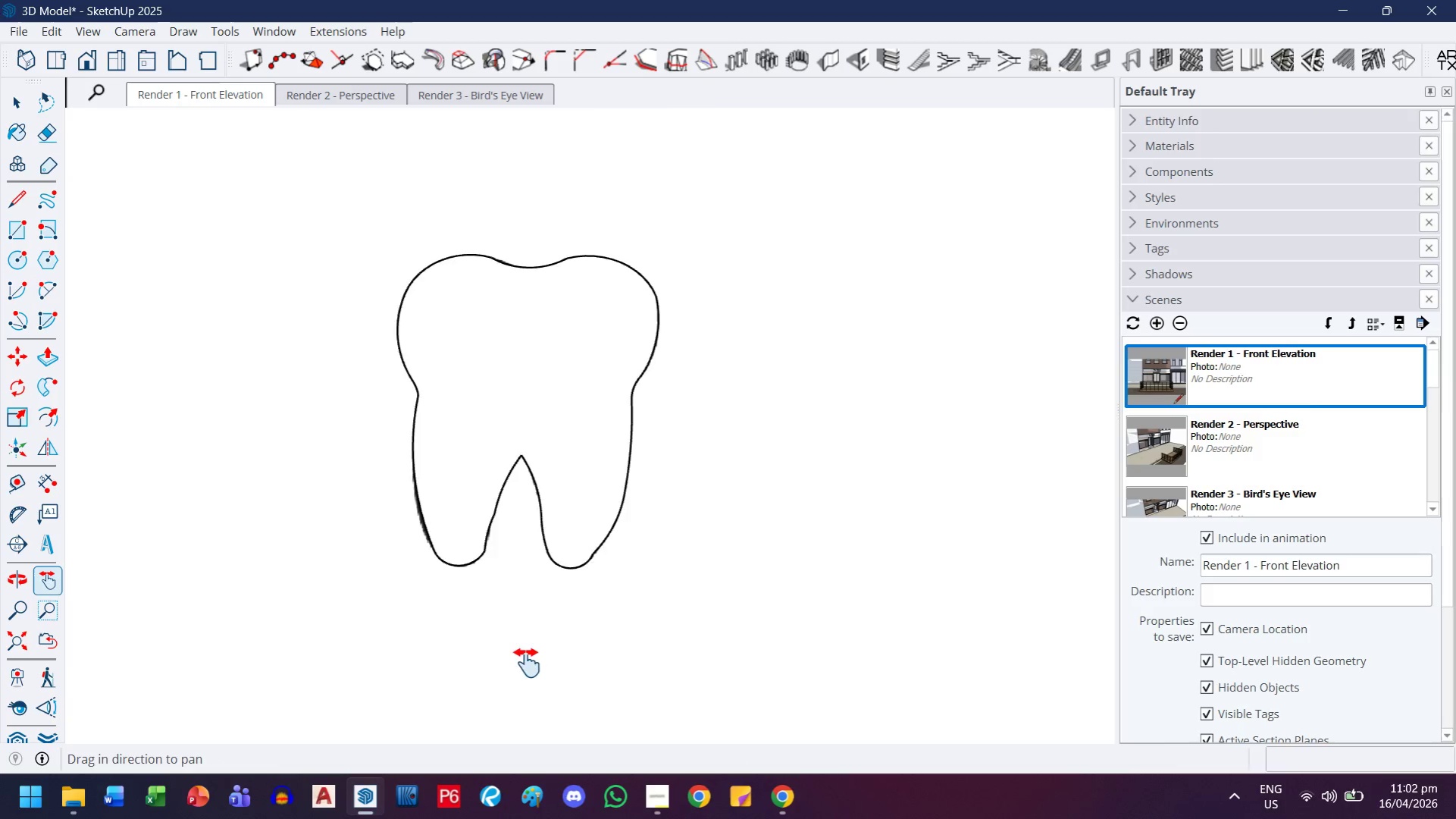 
scroll: coordinate [624, 543], scroll_direction: down, amount: 30.0
 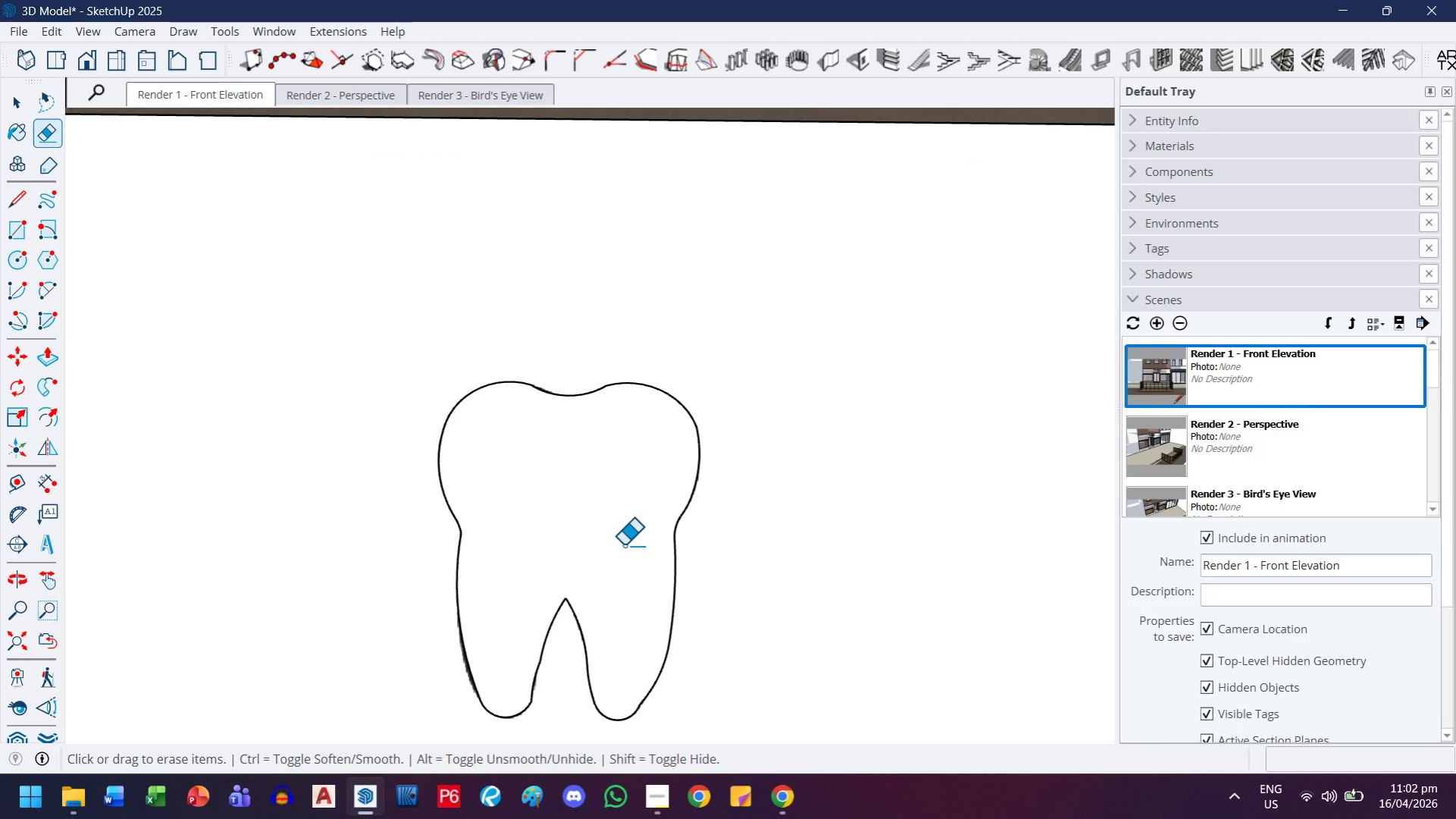 
left_click_drag(start_coordinate=[621, 400], to_coordinate=[603, 538])
 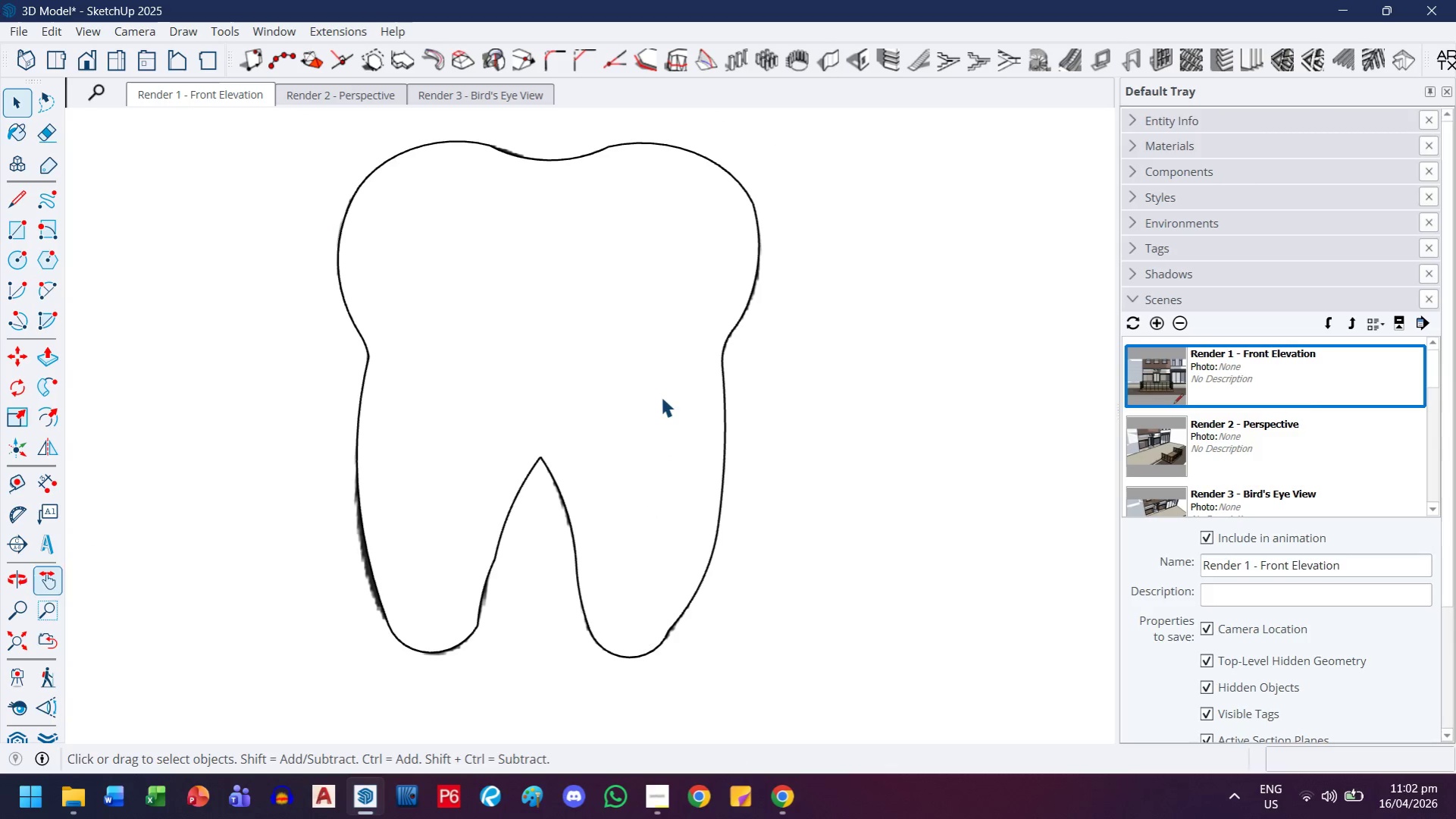 
scroll: coordinate [664, 472], scroll_direction: up, amount: 5.0
 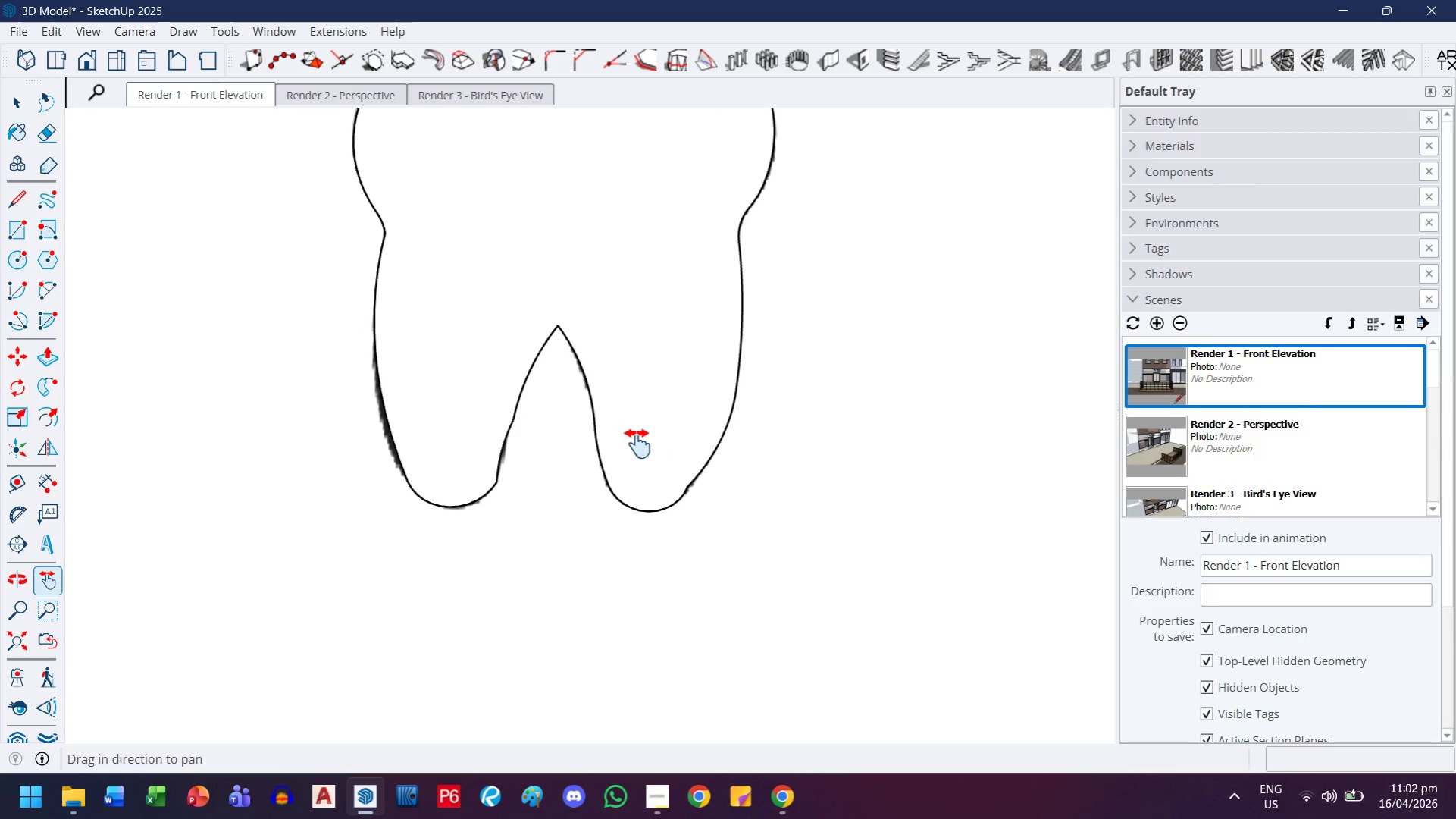 
double_click([607, 349])
 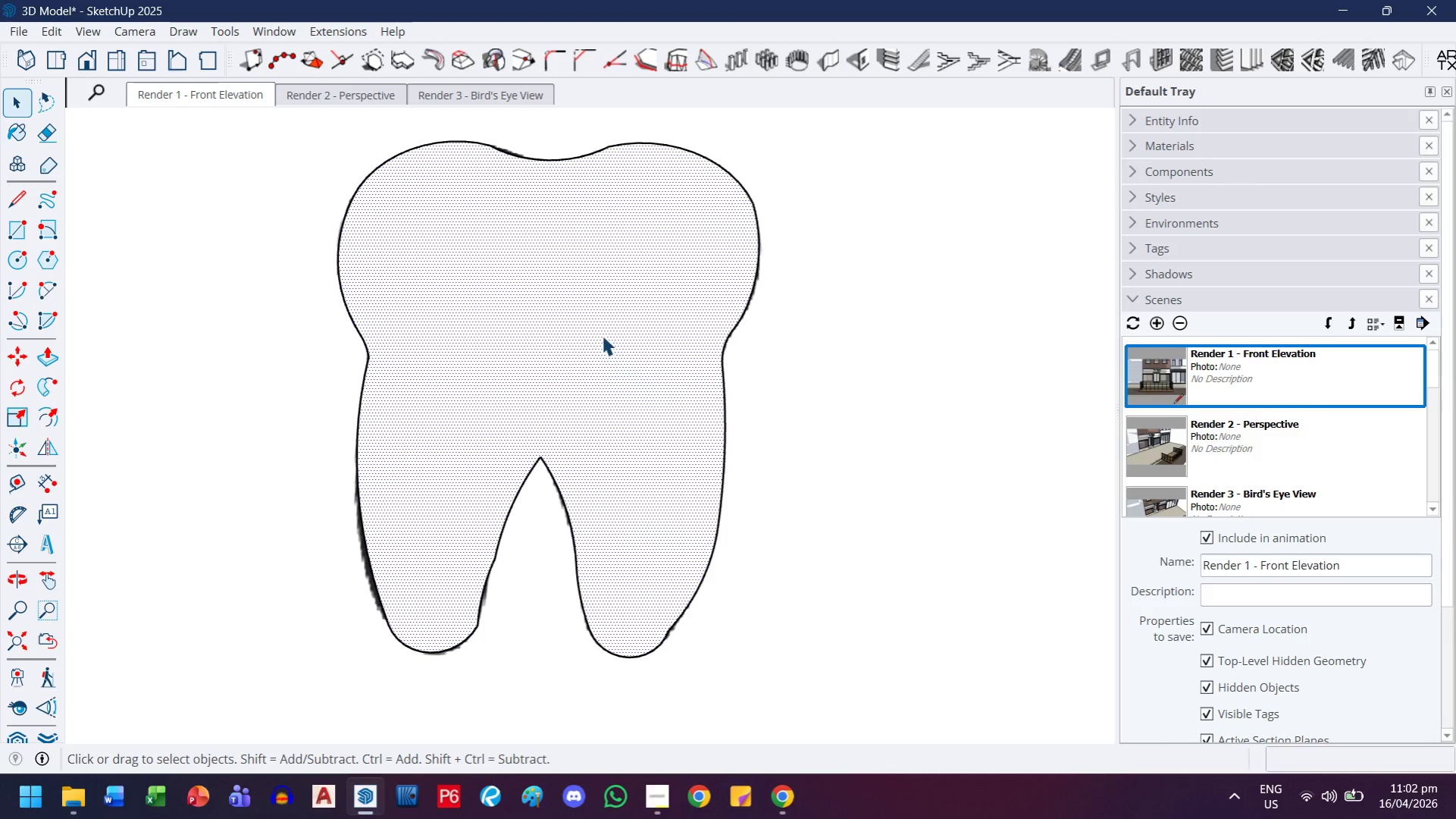 
triple_click([600, 330])
 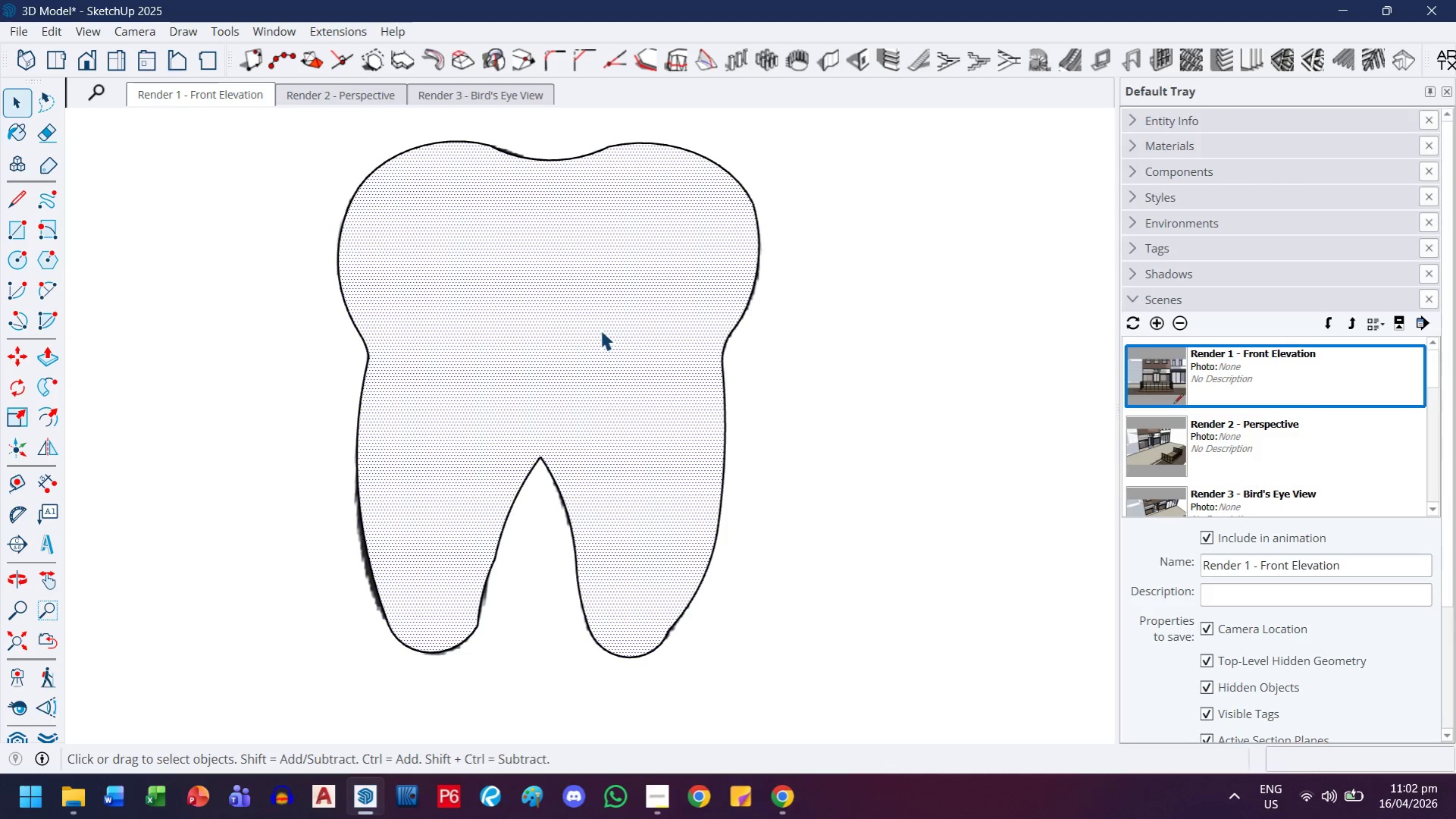 
triple_click([600, 330])
 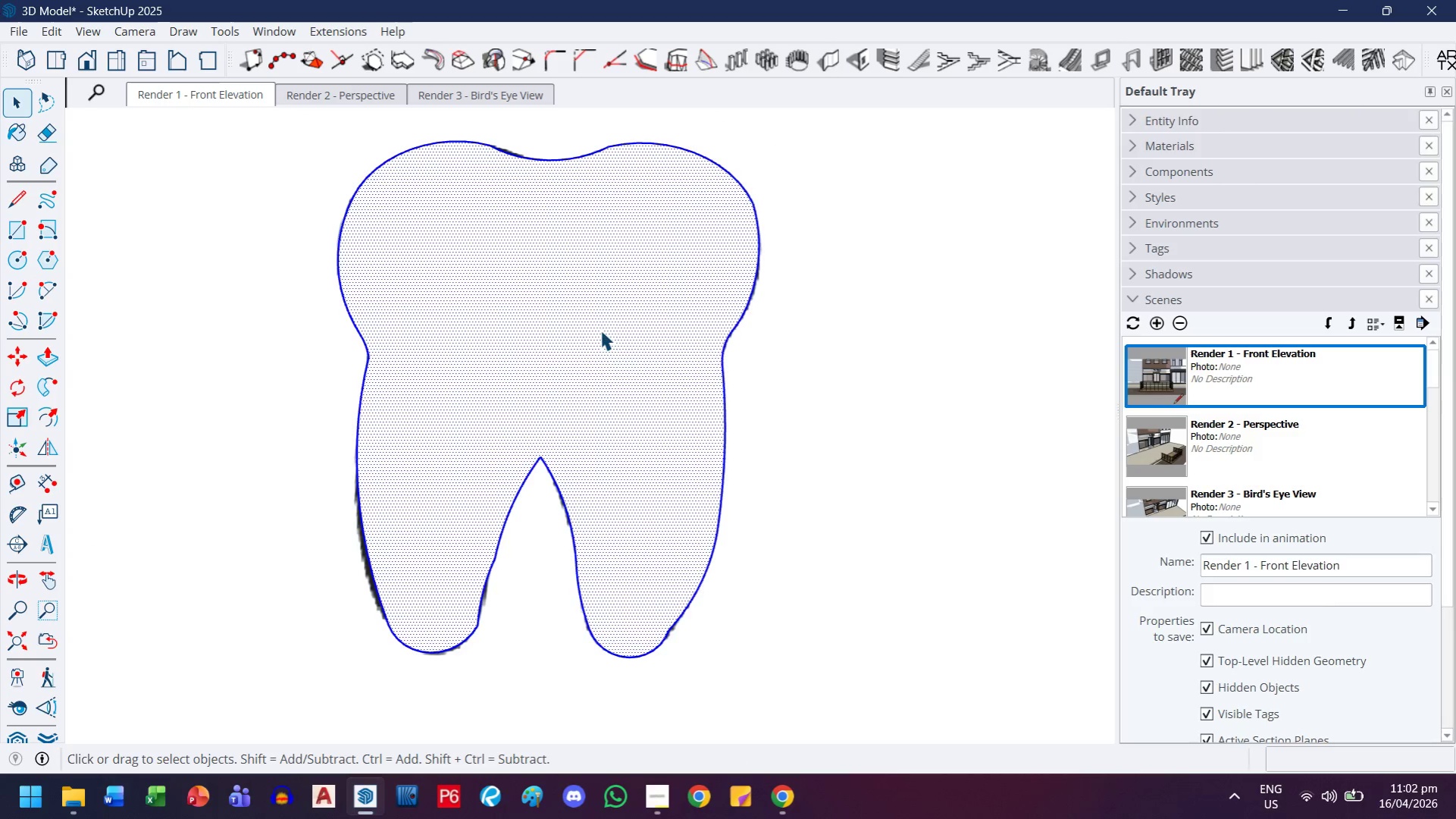 
right_click([600, 330])
 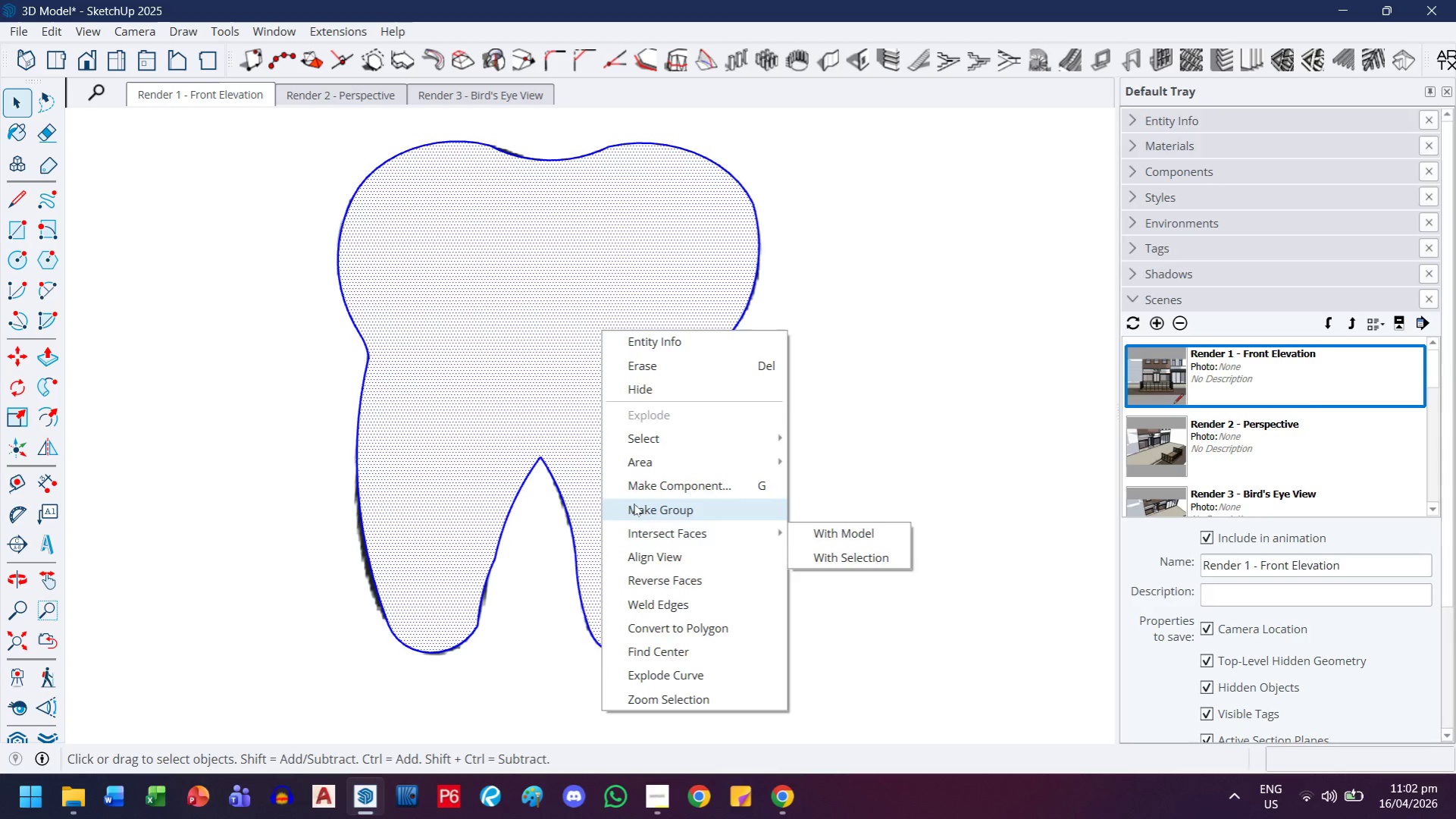 
double_click([533, 306])
 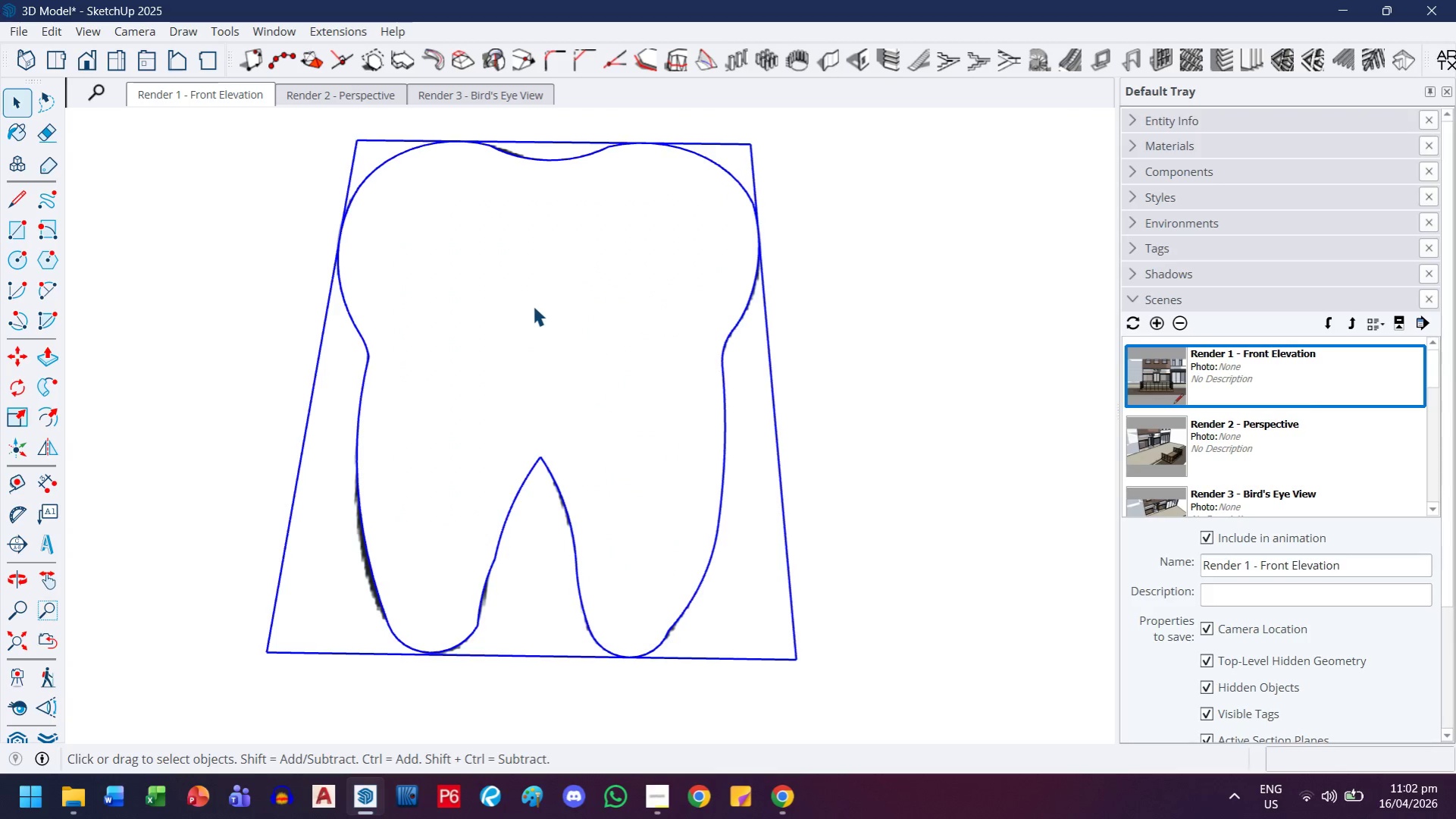 
triple_click([533, 306])
 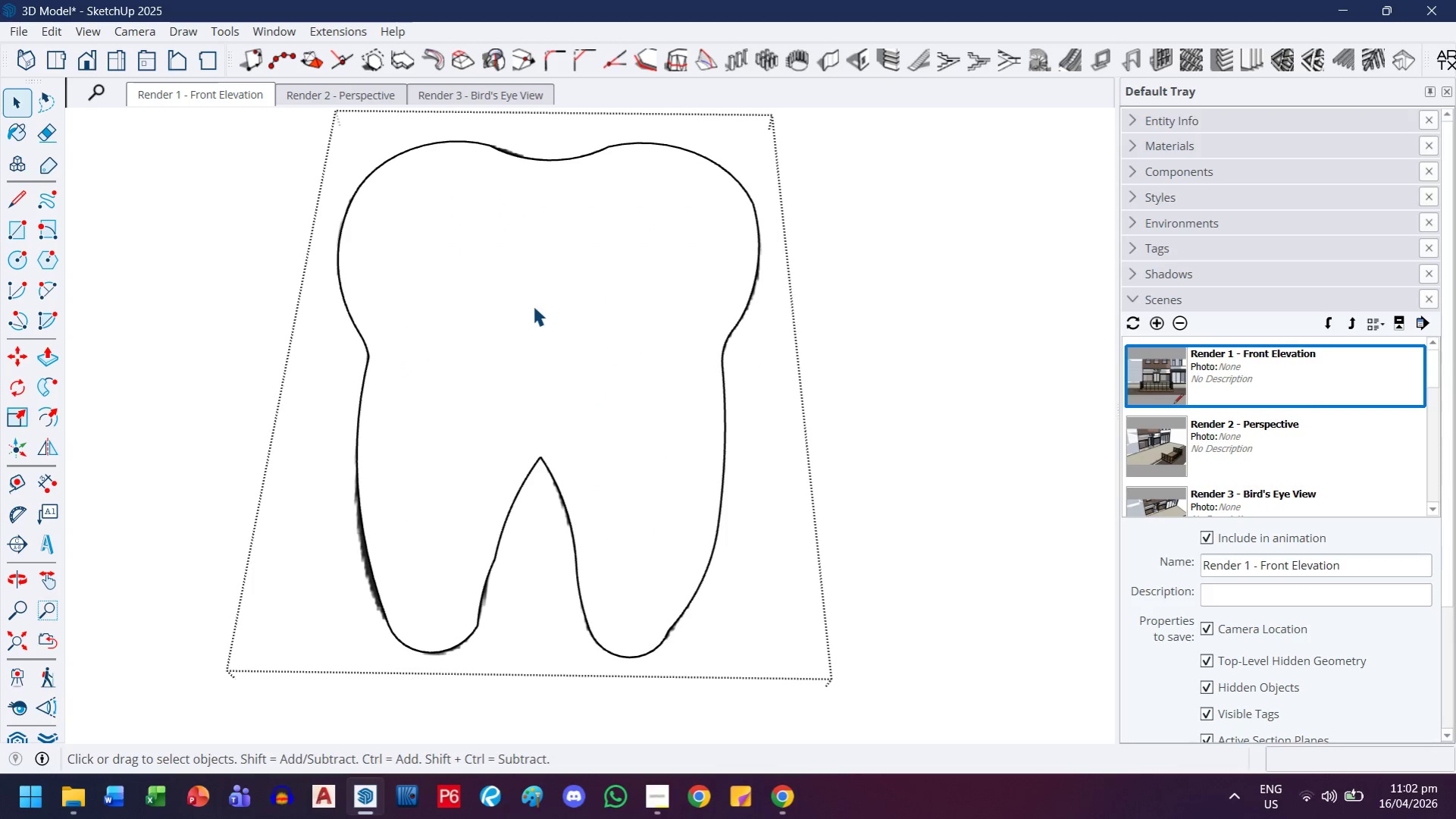 
key(F)
 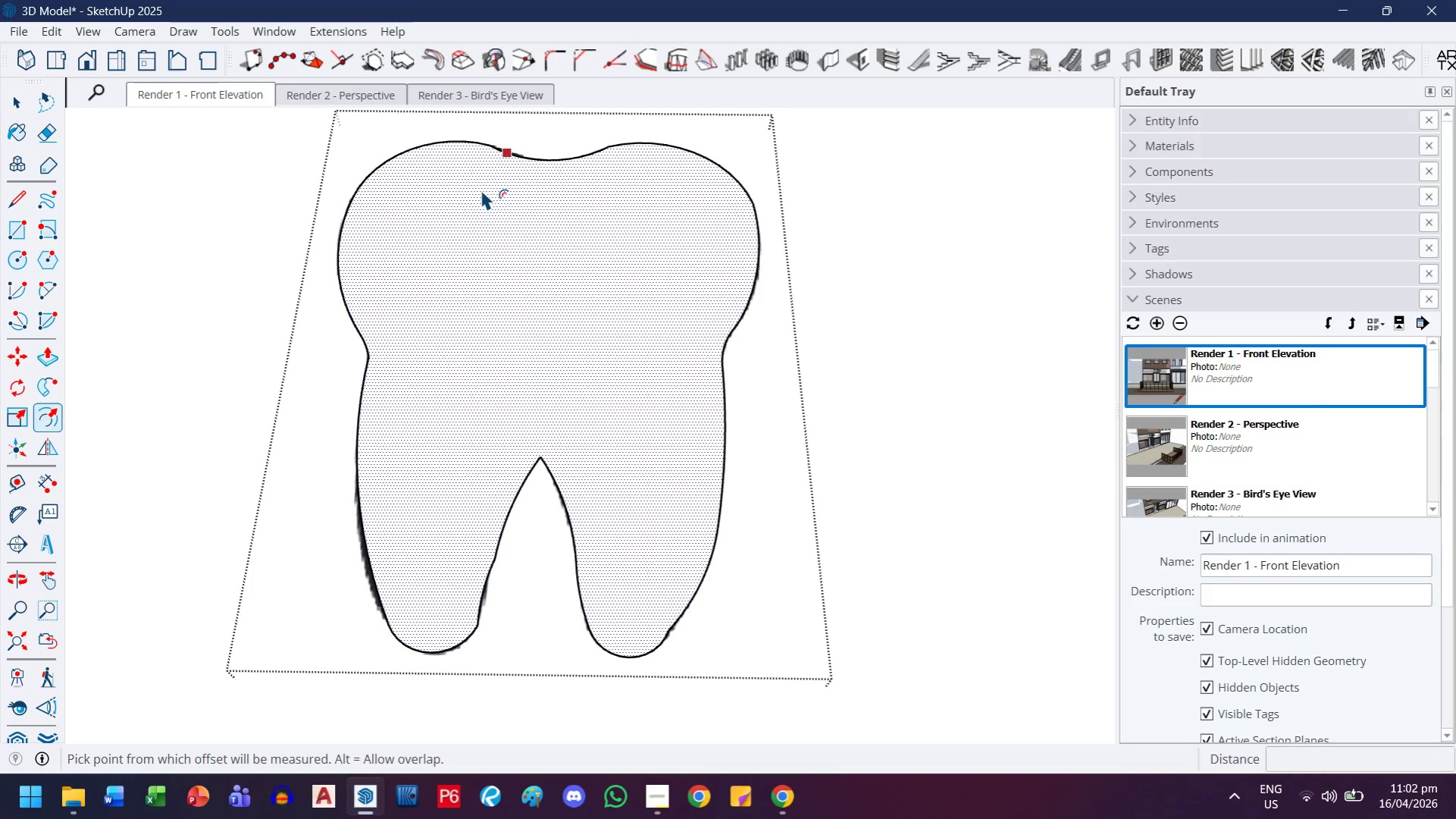 
left_click([481, 189])
 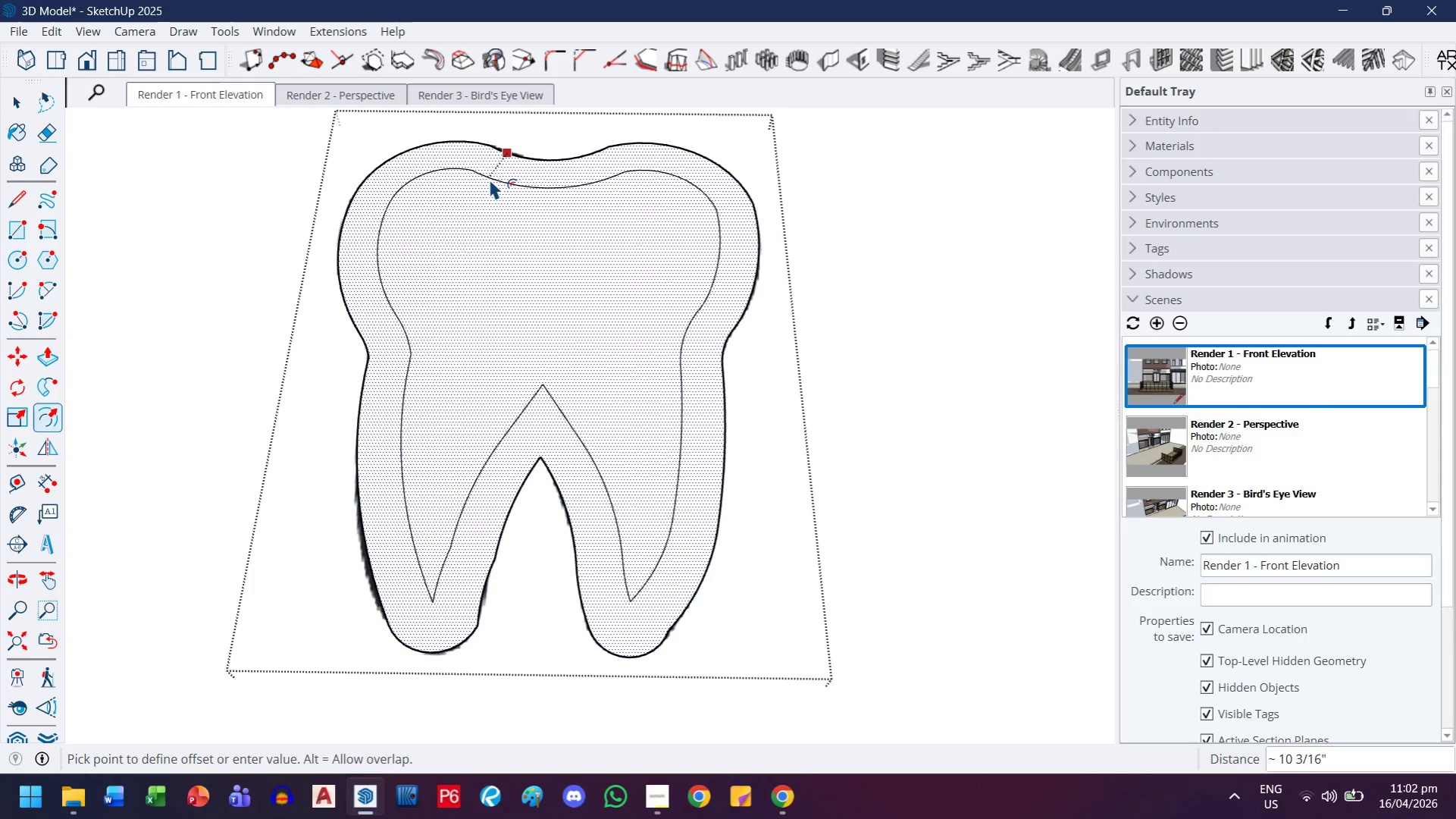 
type(10)
 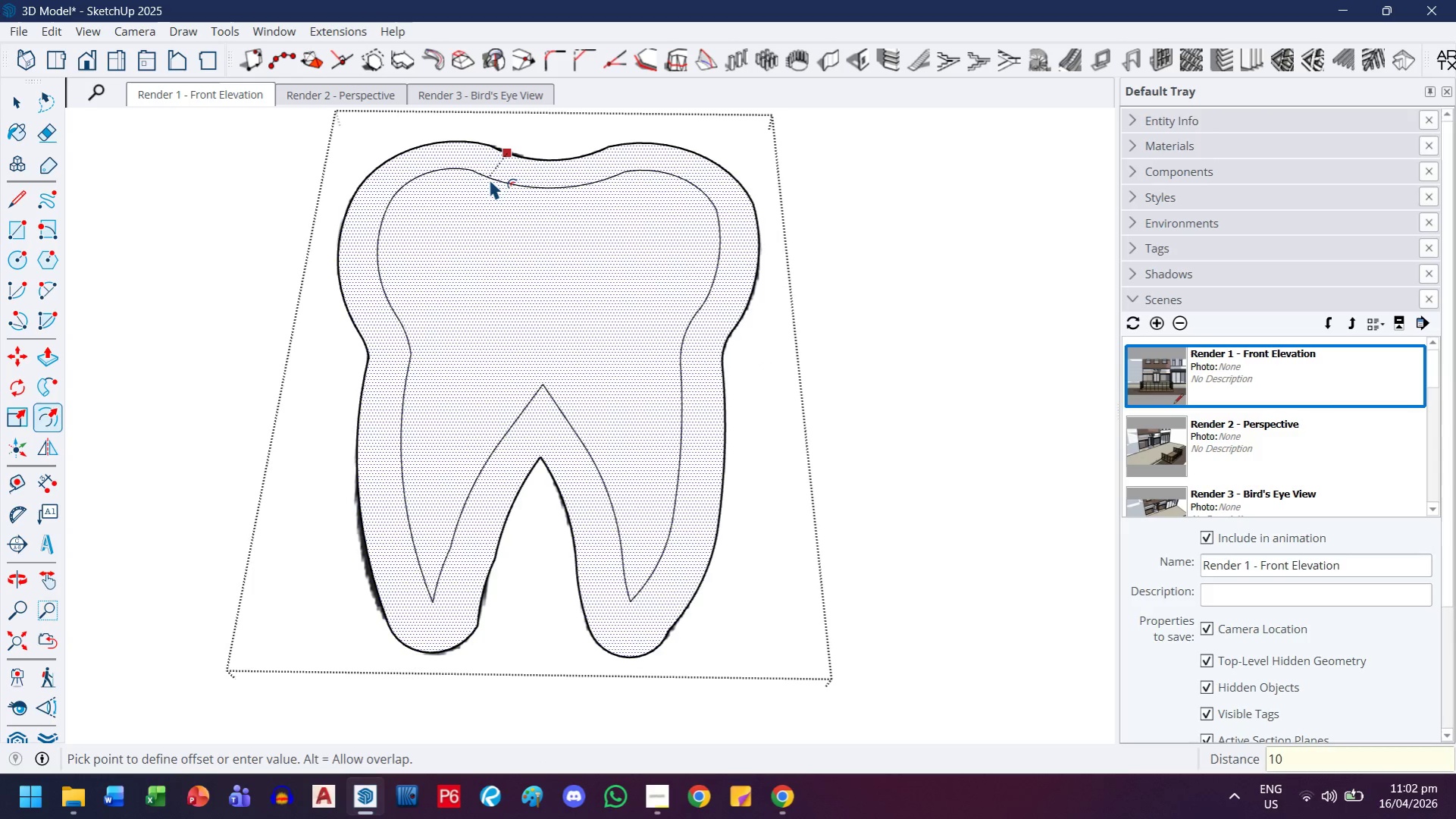 
key(Enter)
 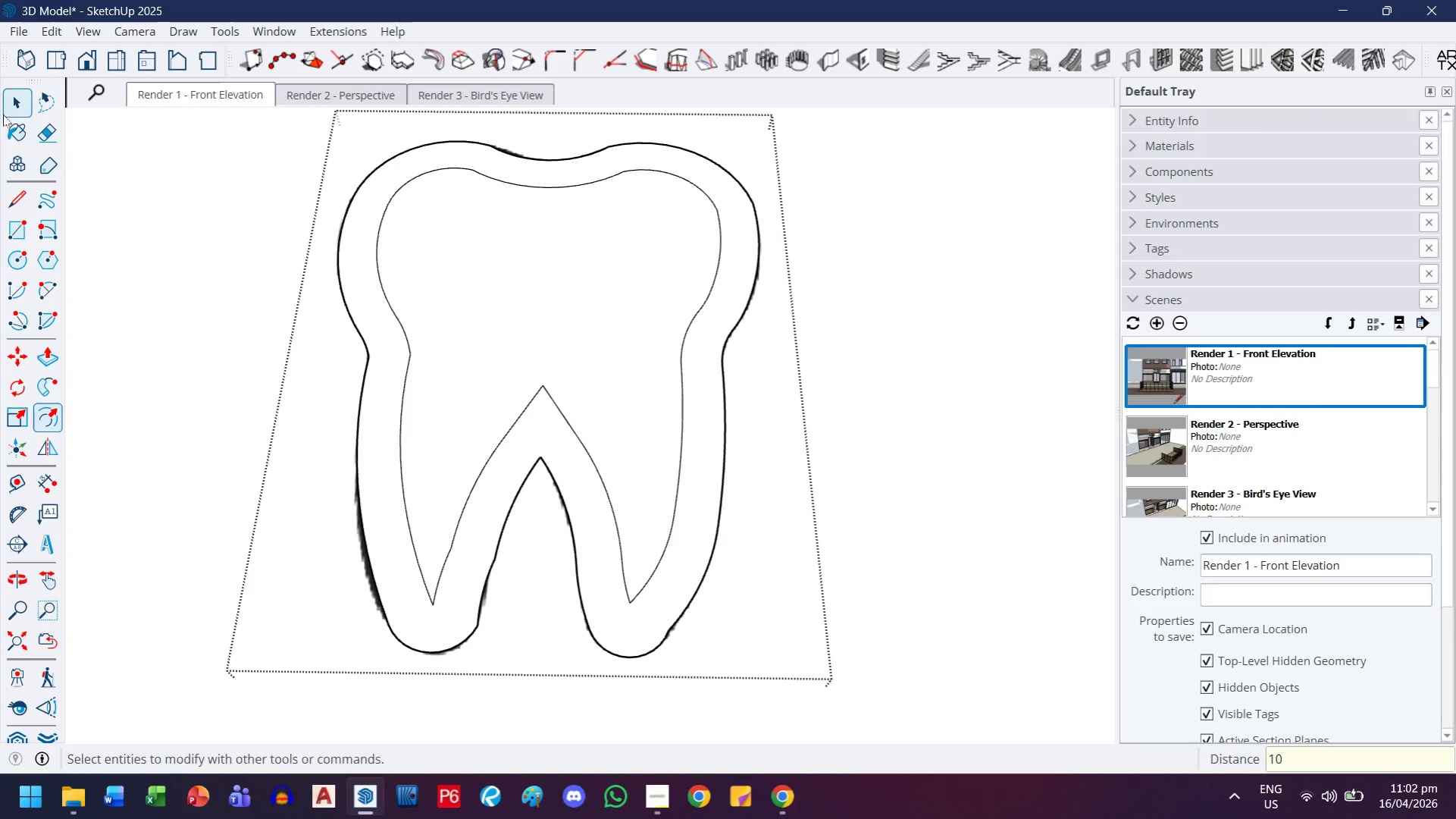 
double_click([555, 288])
 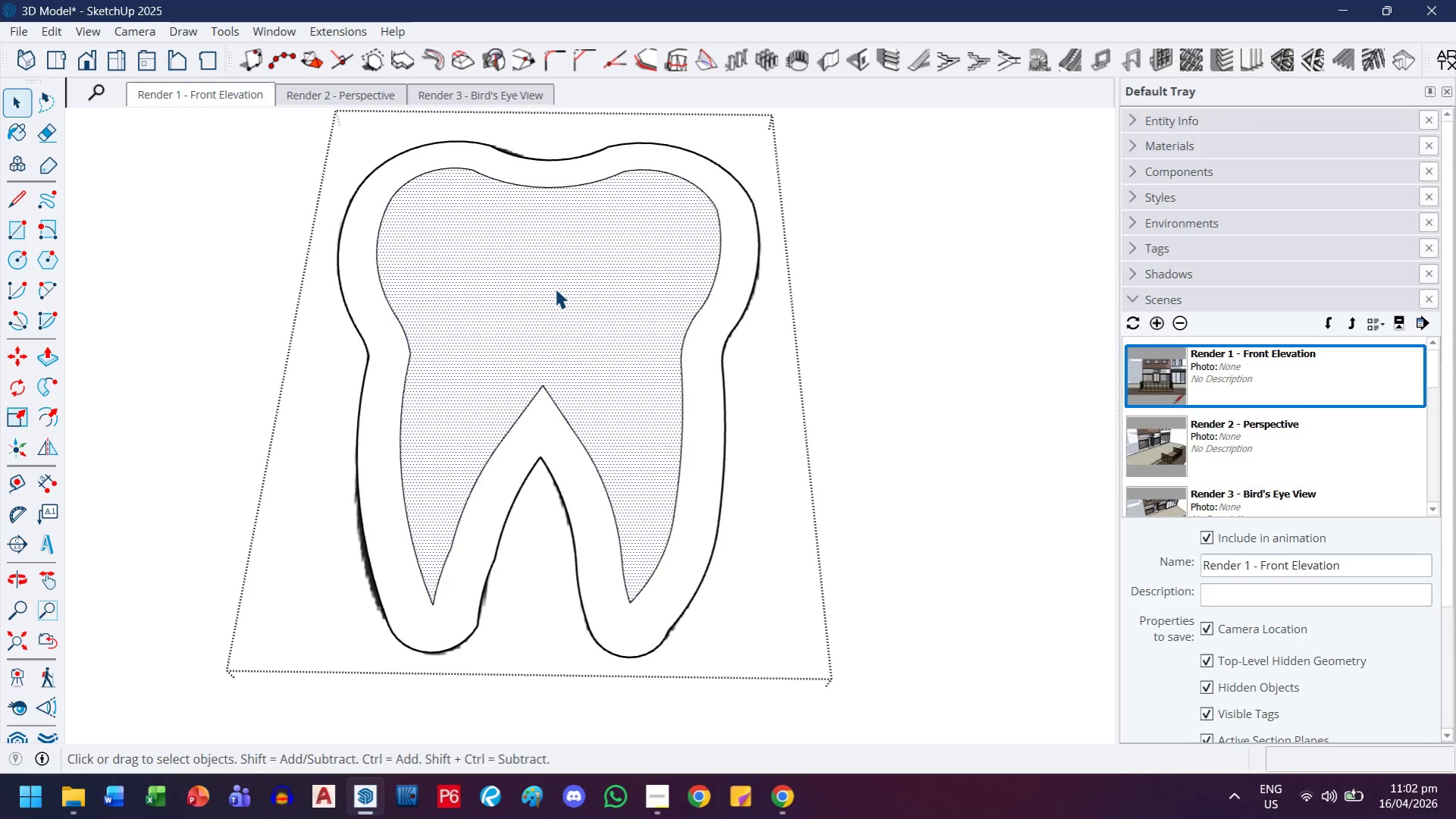 
key(Delete)
 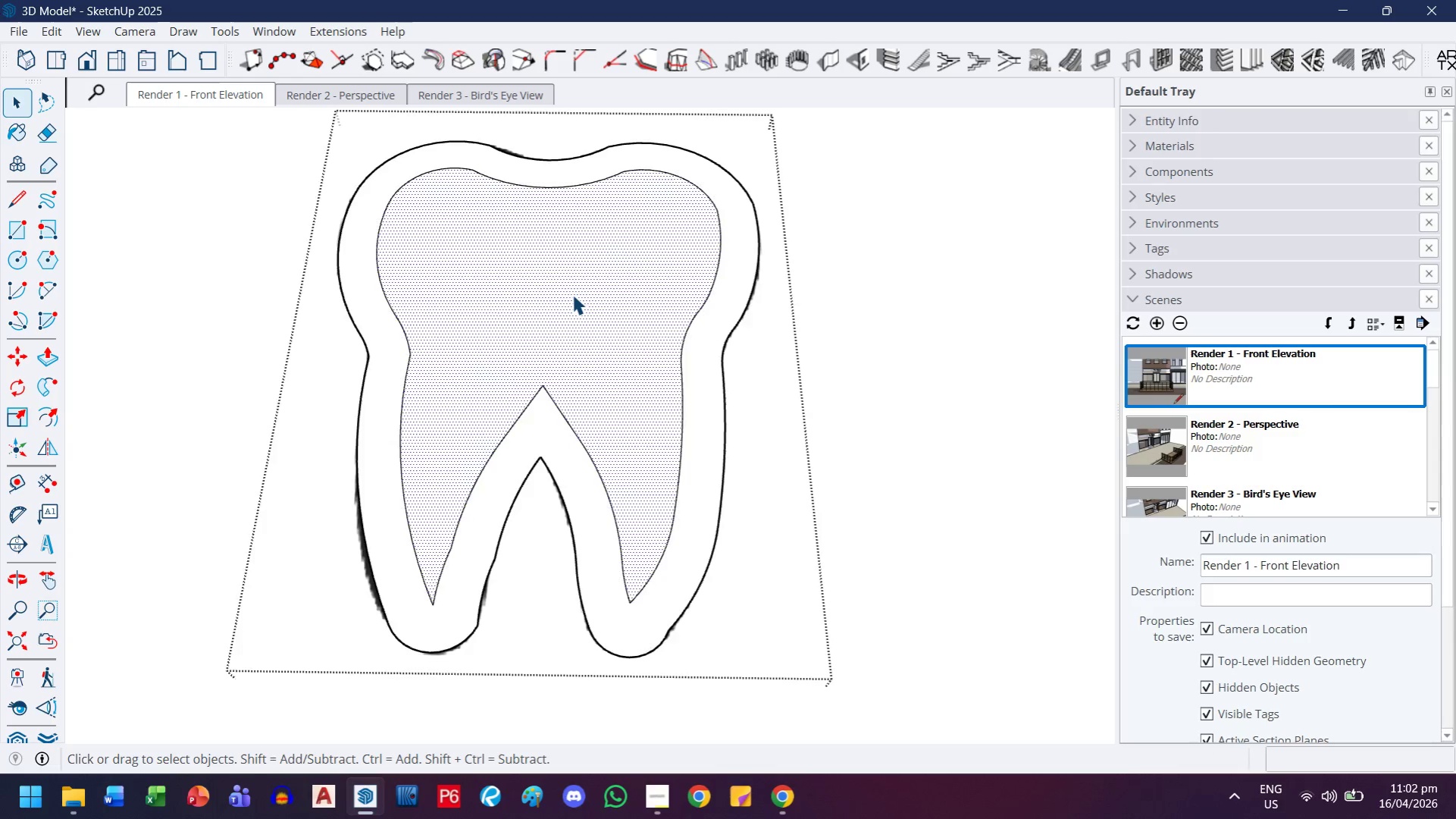 
key(Escape)
 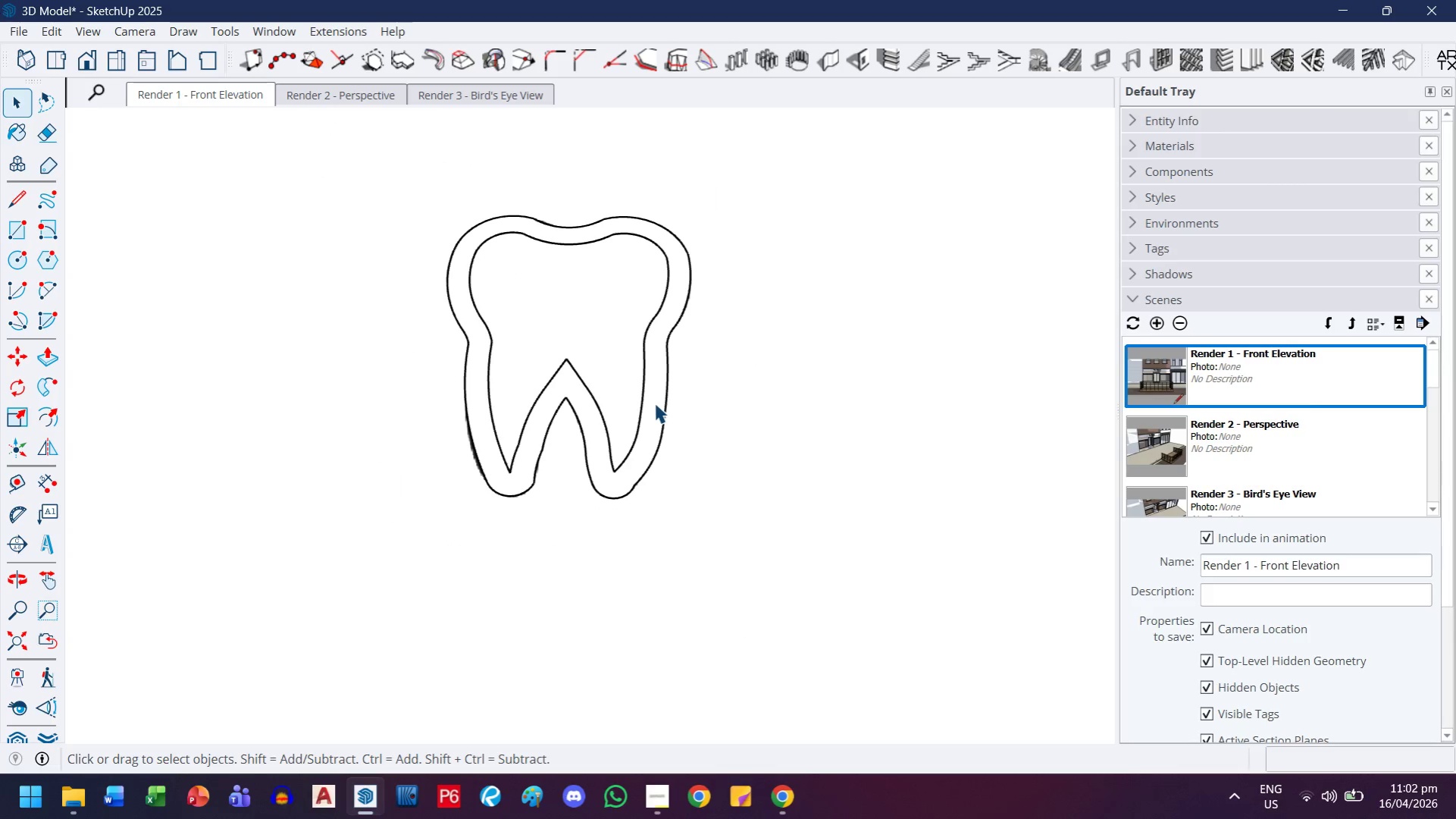 
scroll: coordinate [615, 350], scroll_direction: down, amount: 7.0
 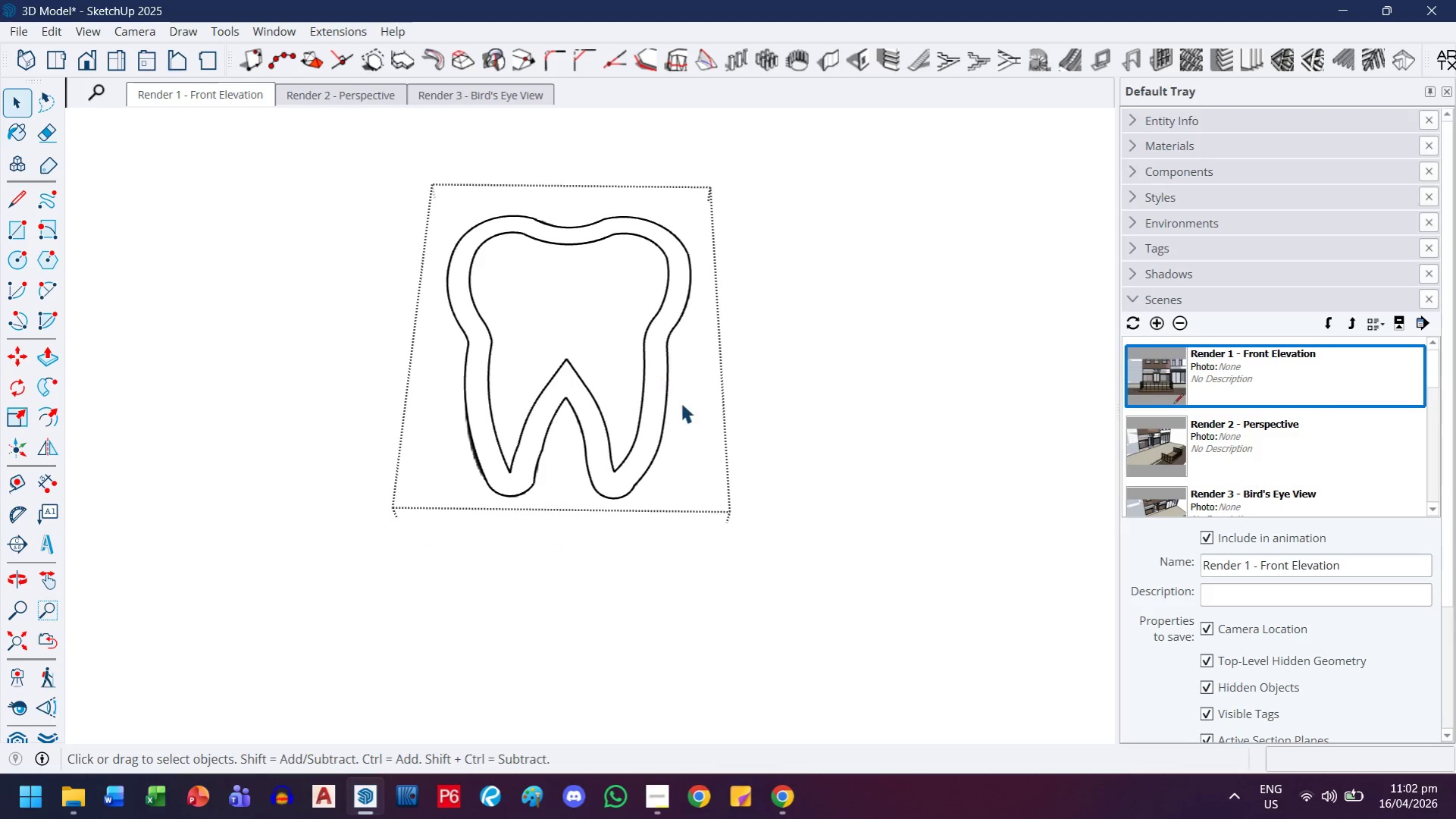 
left_click([654, 403])
 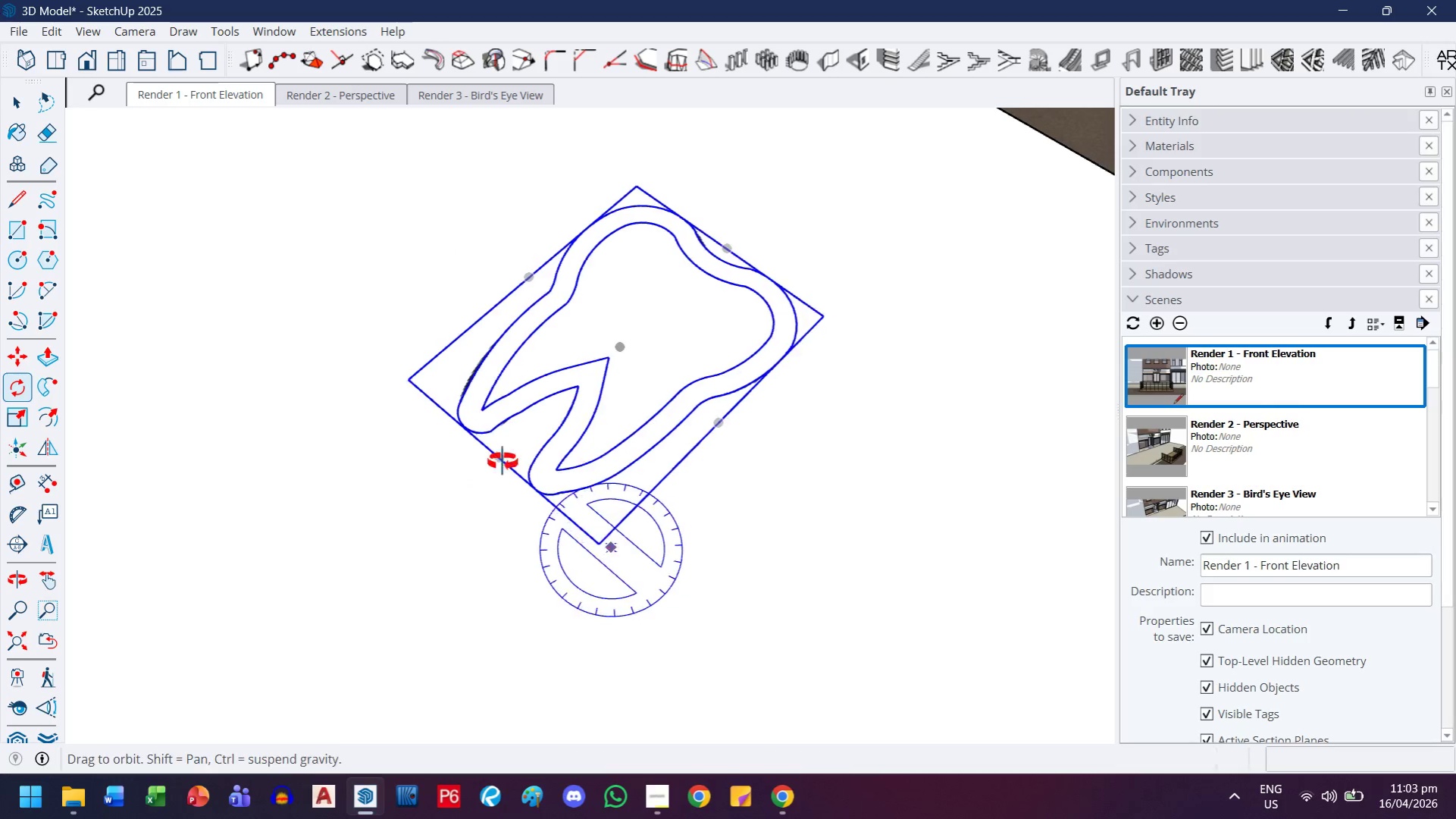 
key(ArrowUp)
 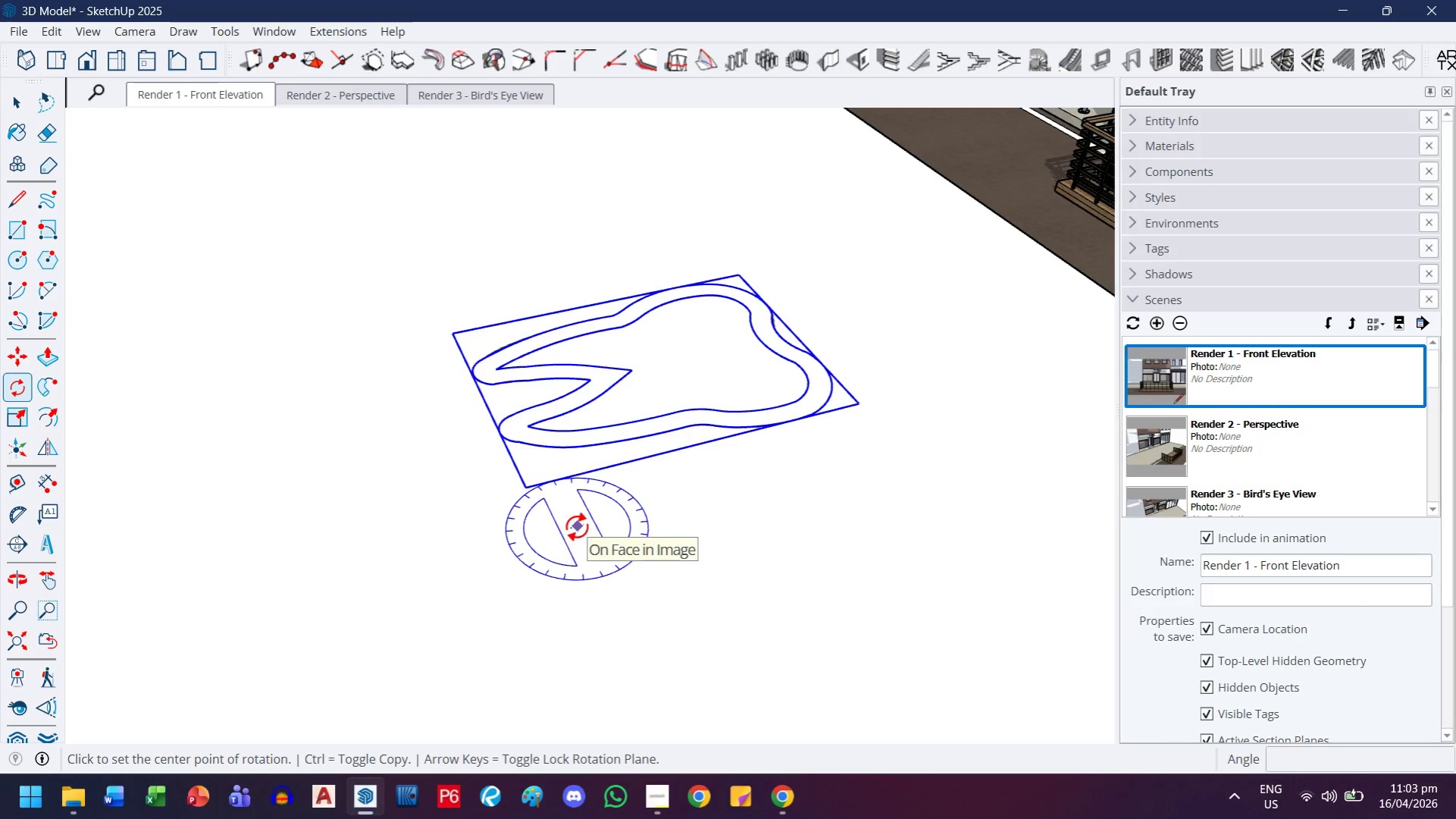 
key(ArrowDown)
 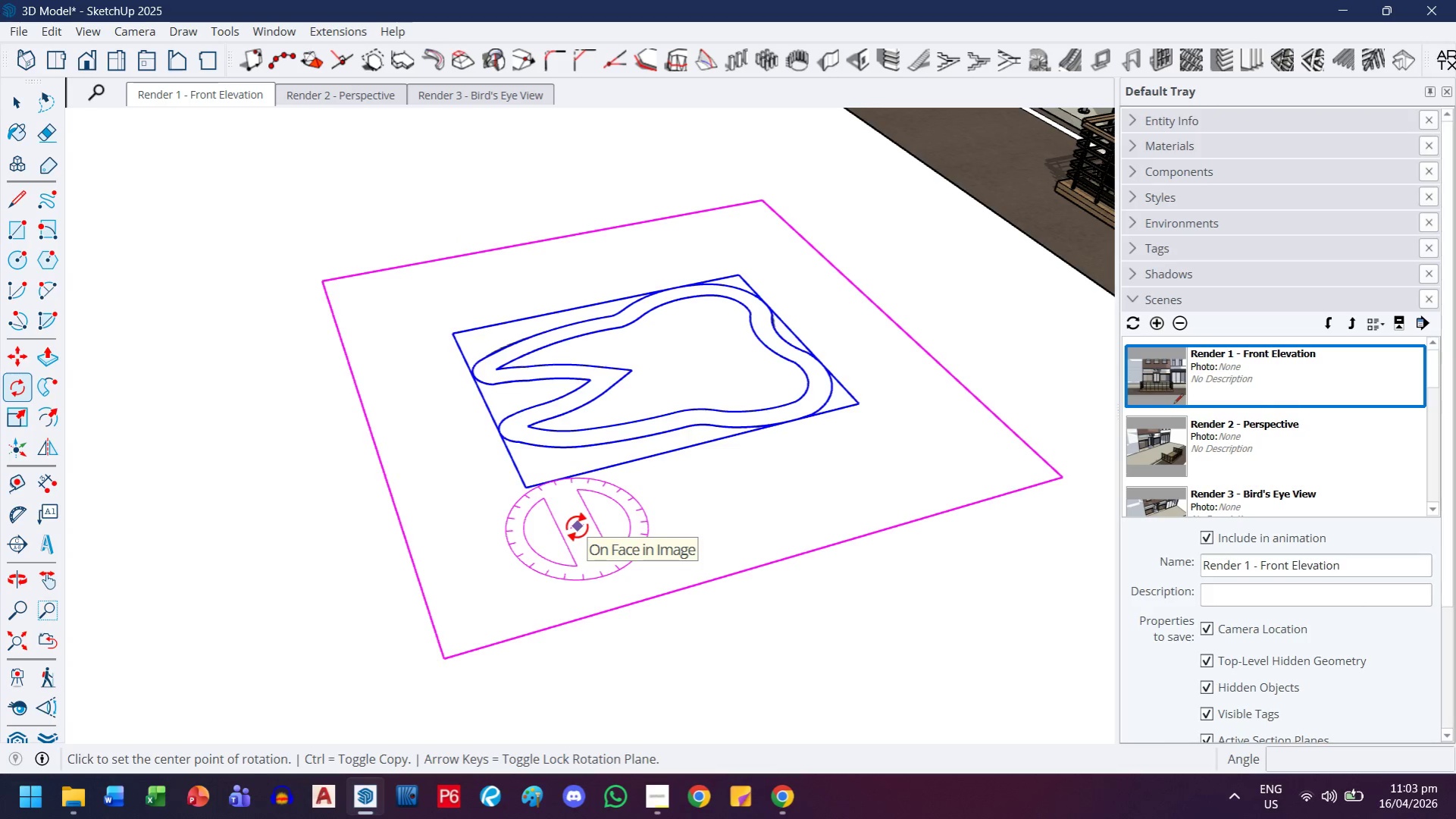 
key(ArrowLeft)
 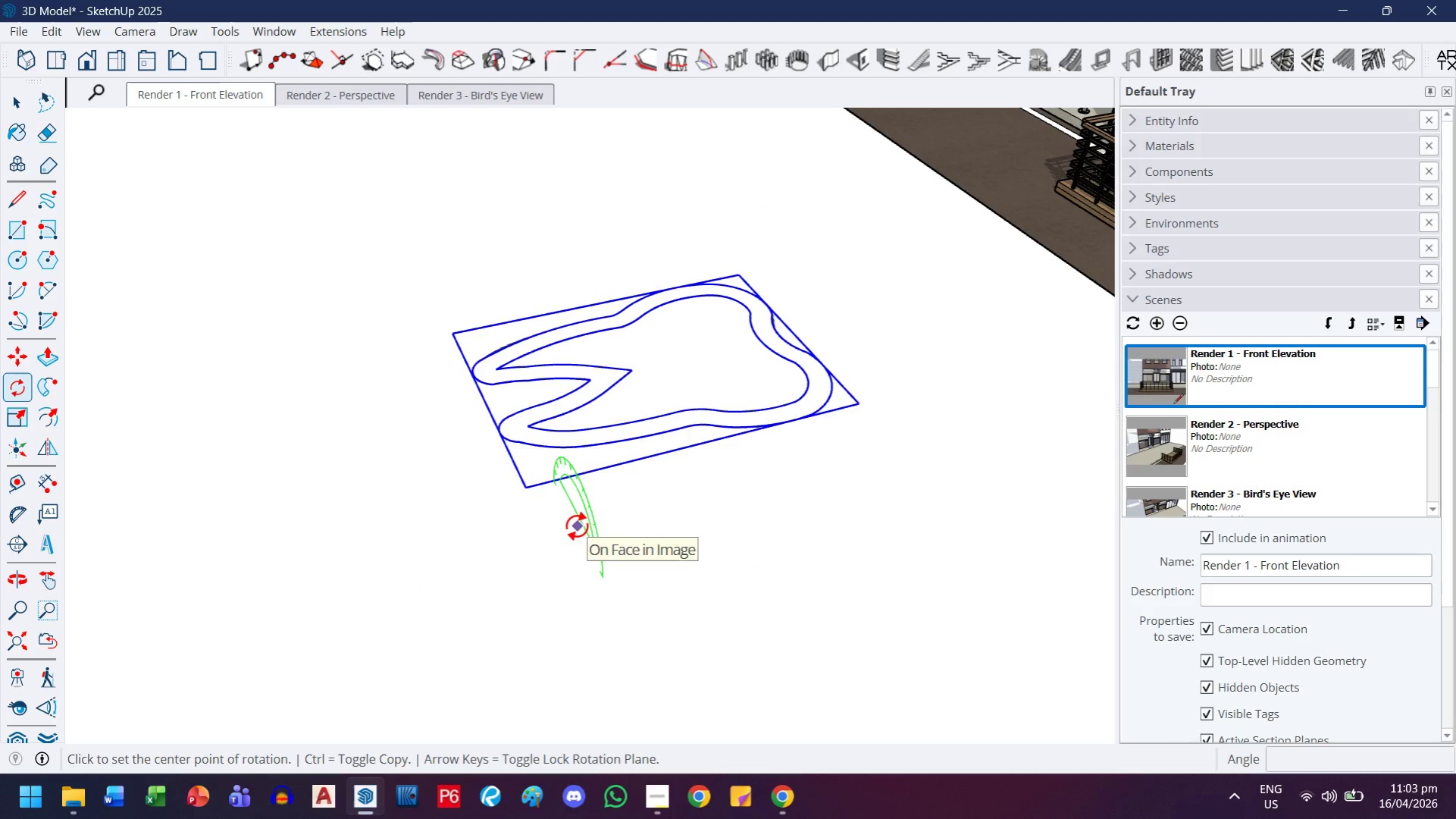 
key(ArrowRight)
 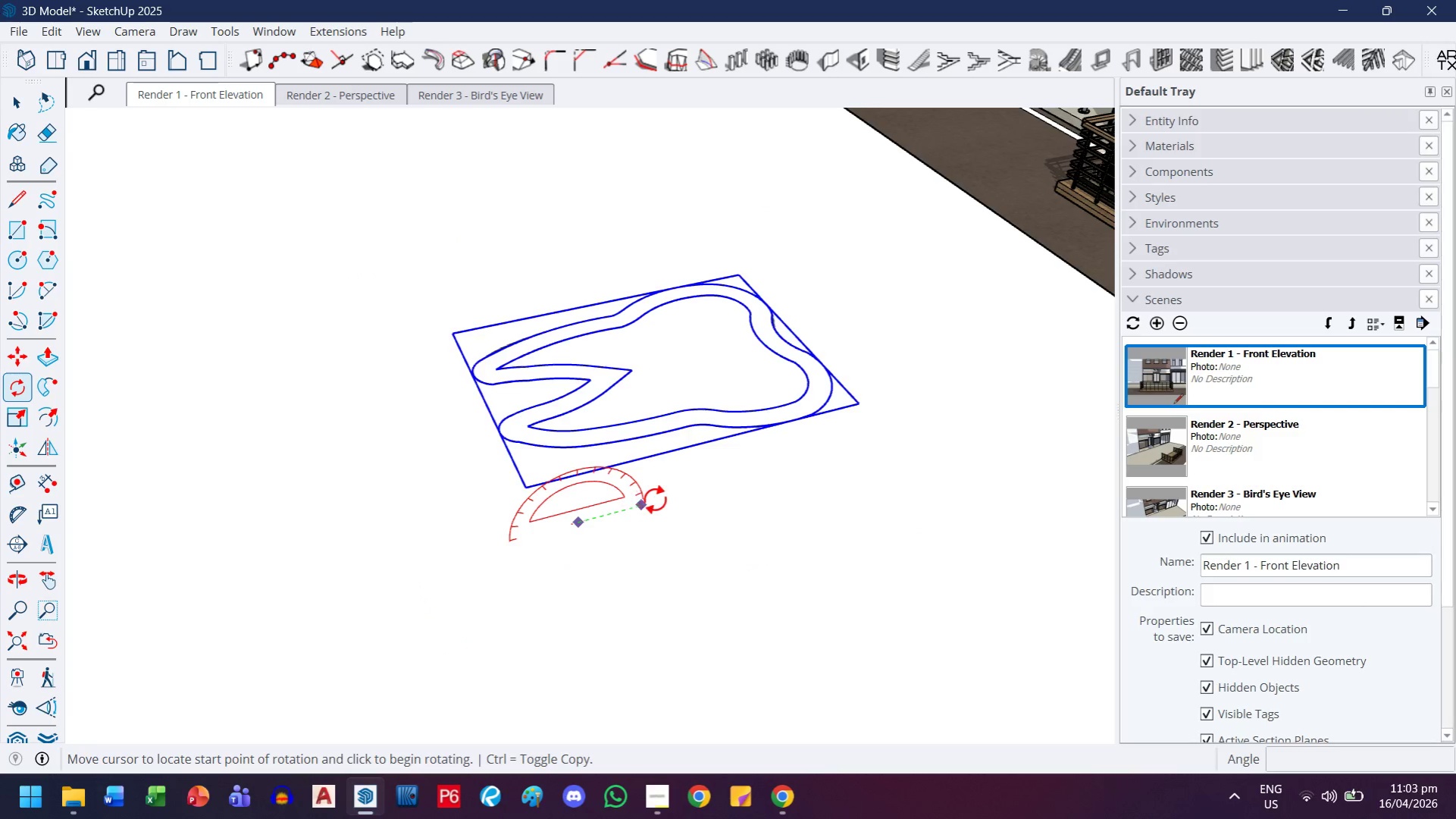 
left_click([655, 500])
 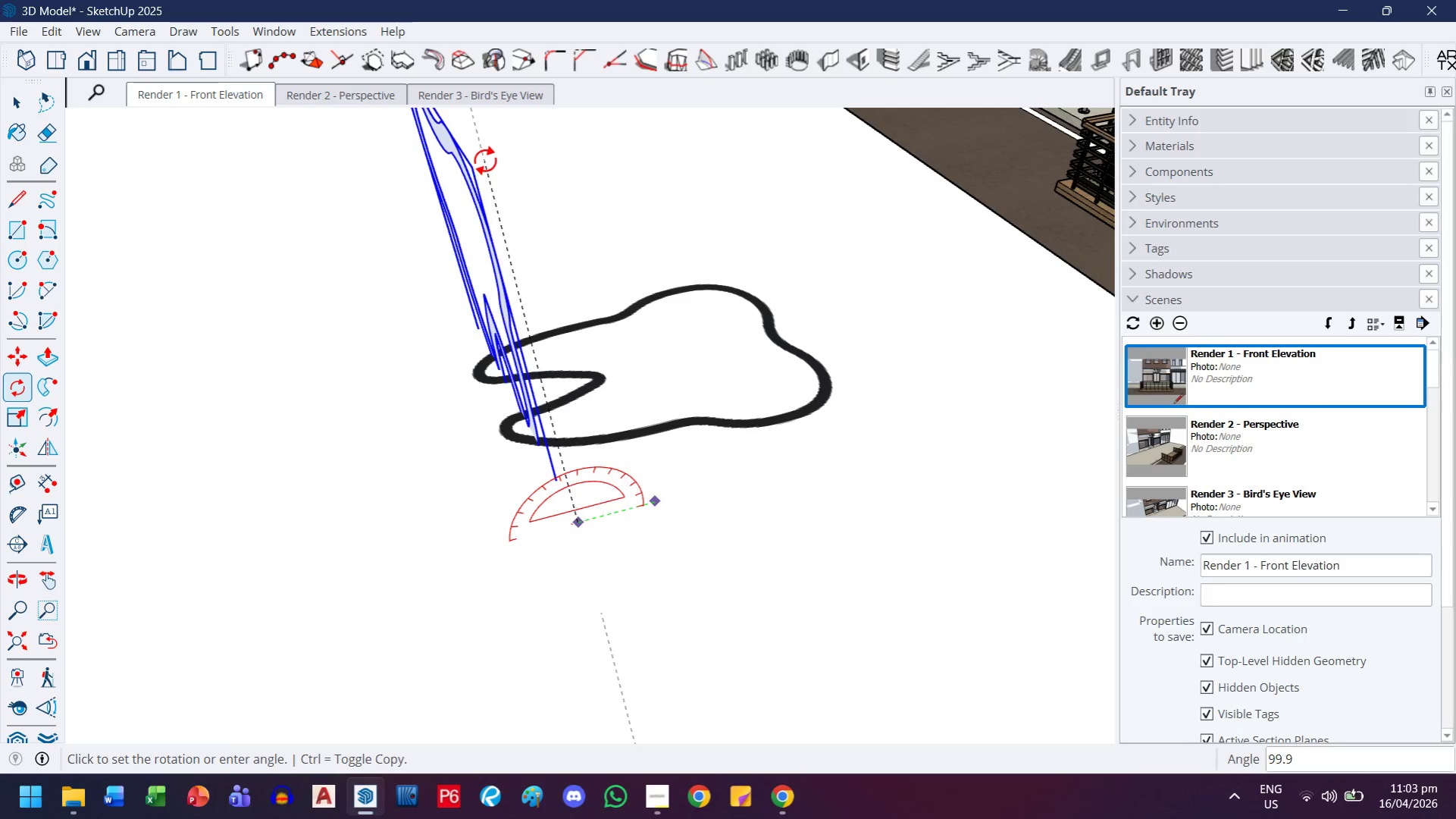 
key(ArrowUp)
 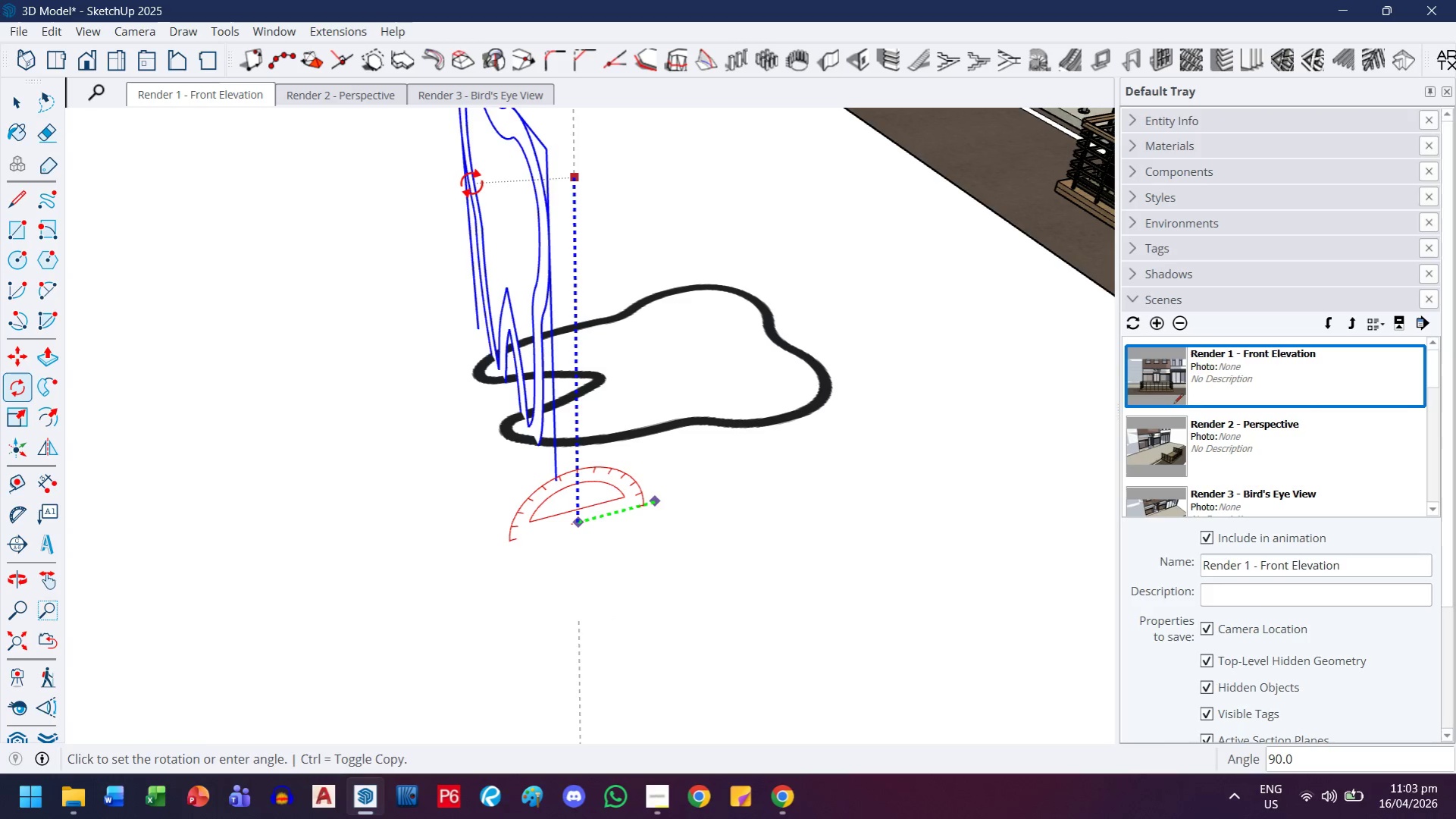 
left_click([471, 184])
 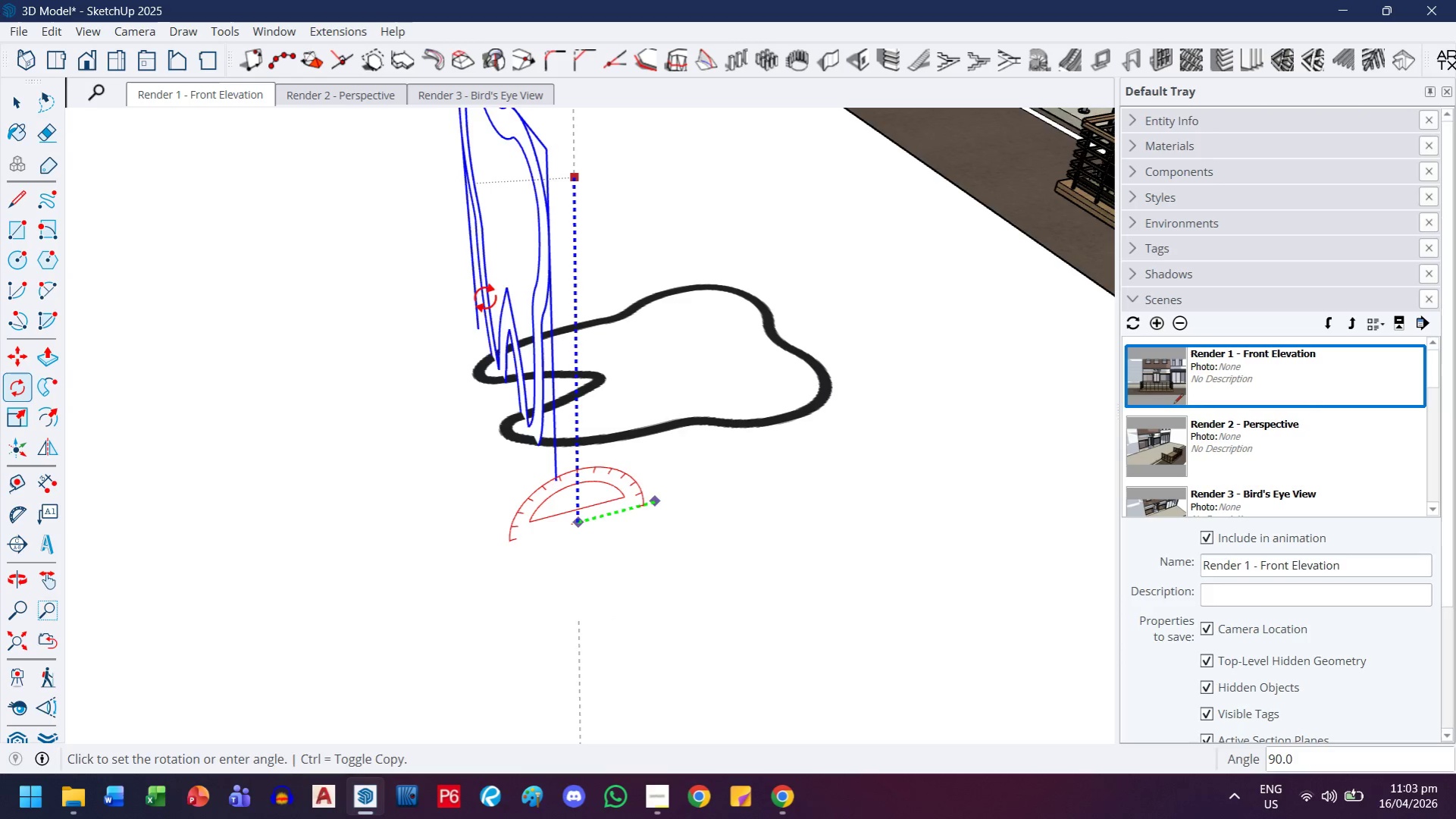 
scroll: coordinate [487, 323], scroll_direction: down, amount: 8.0
 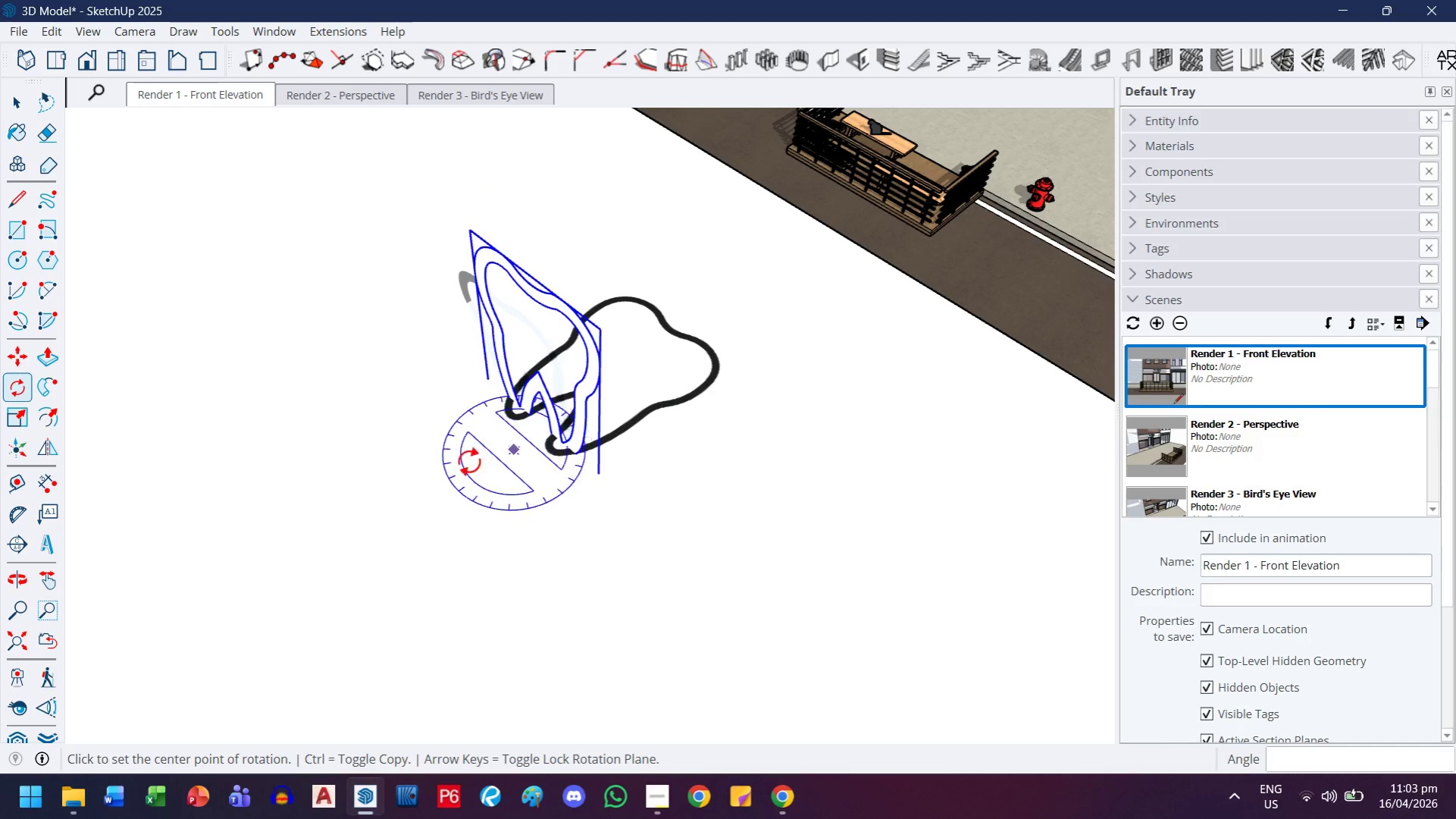 
left_click([455, 459])
 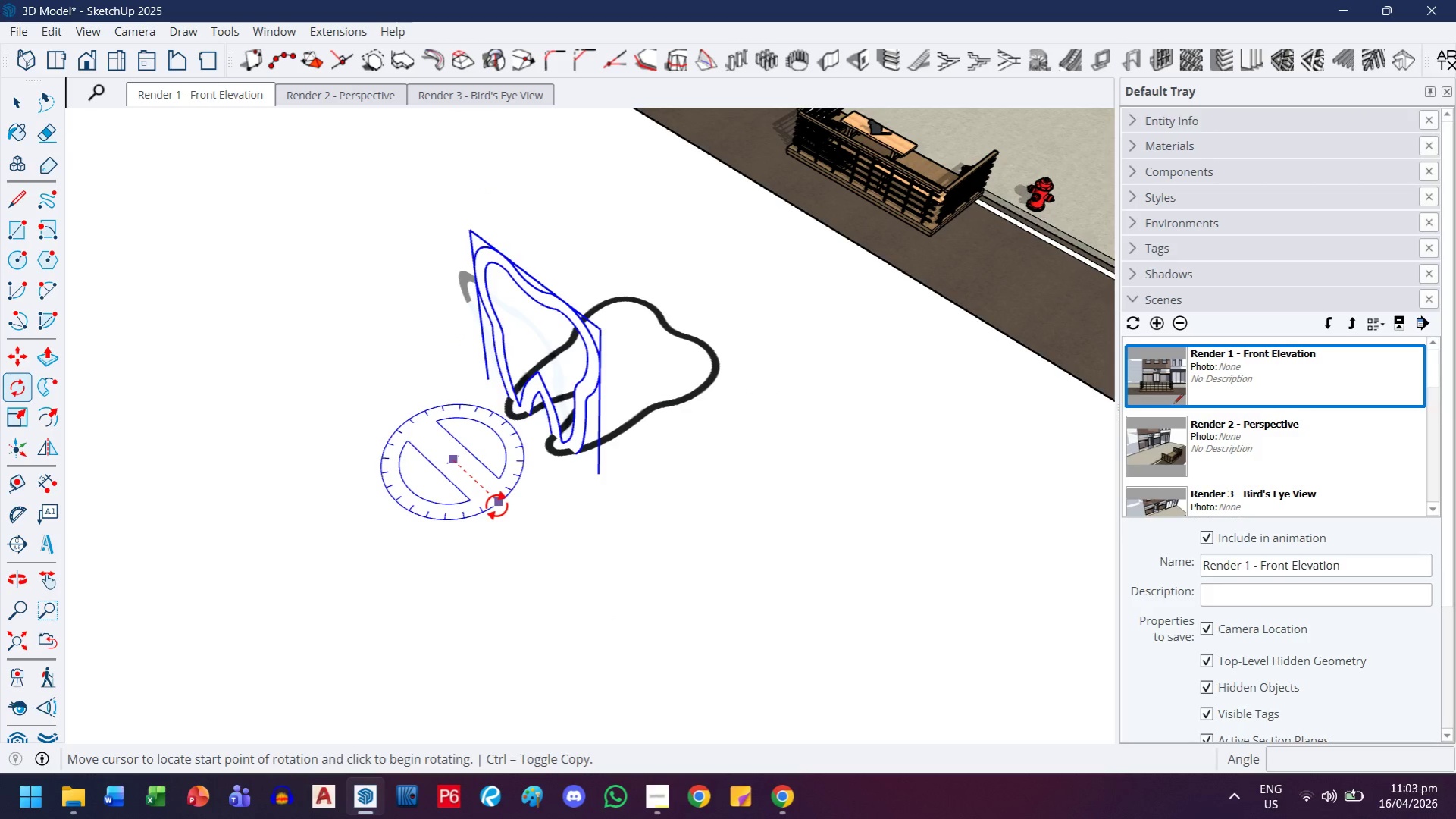 
left_click([496, 507])
 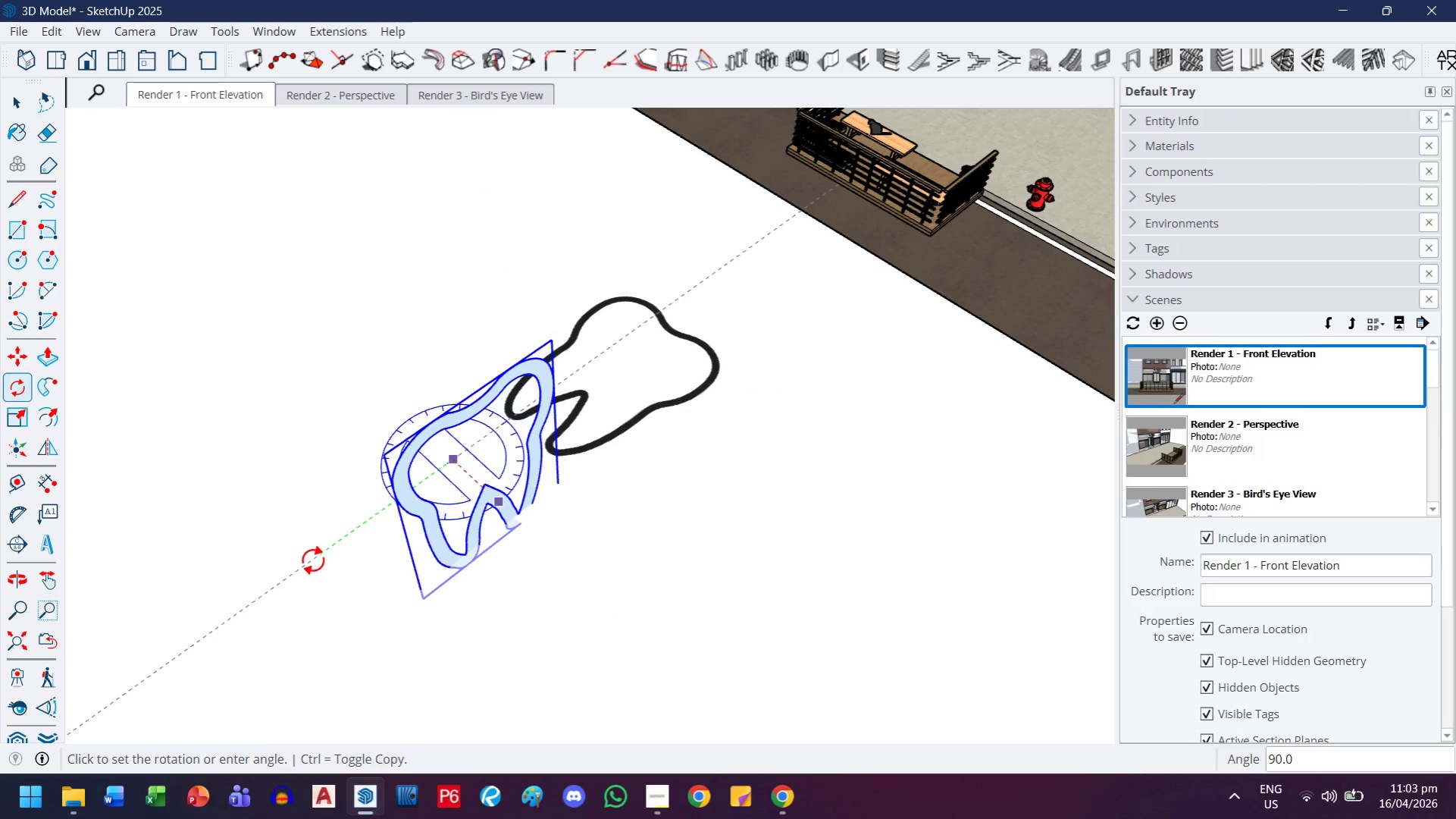 
left_click([313, 563])
 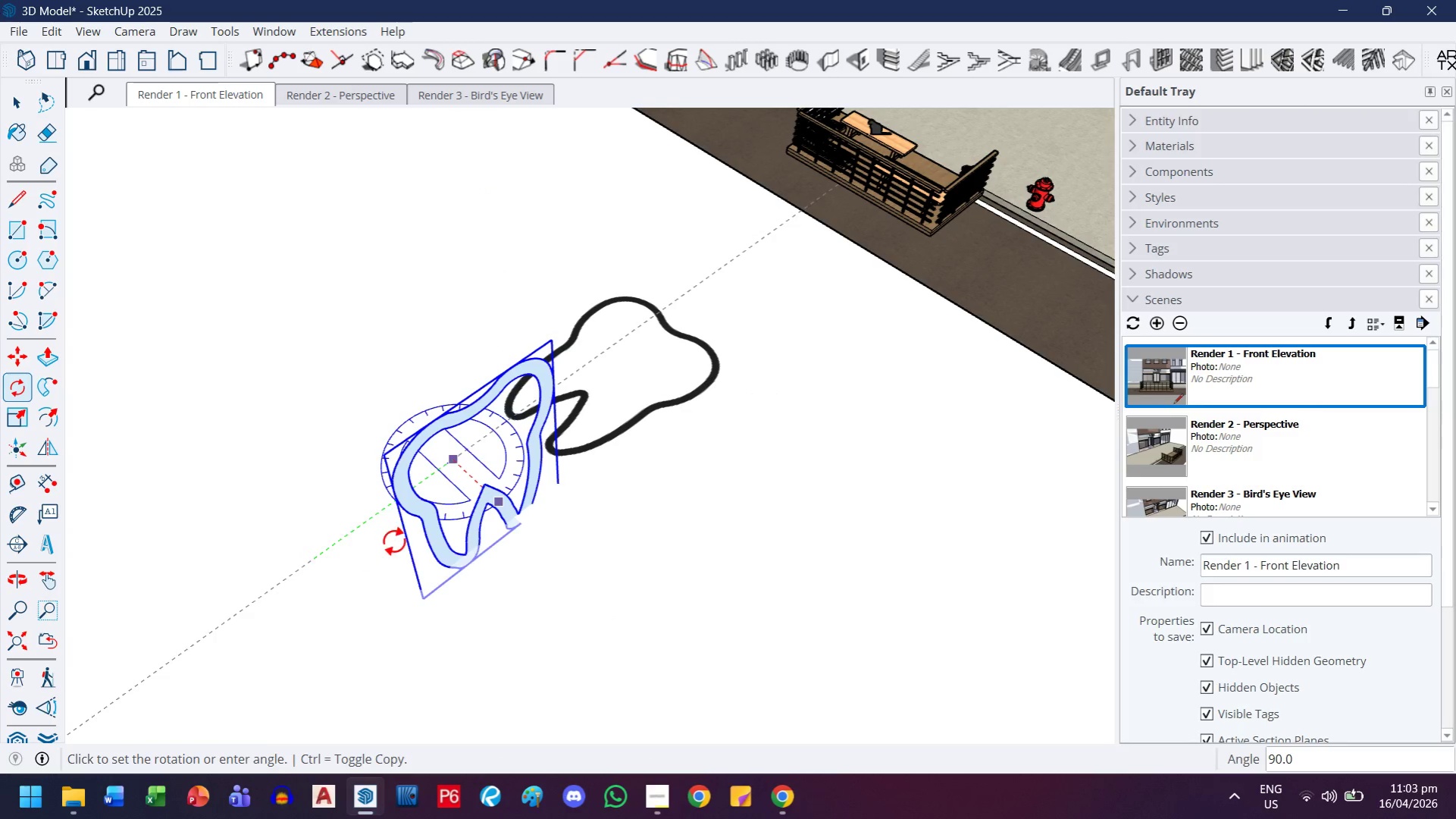 
scroll: coordinate [394, 541], scroll_direction: down, amount: 2.0
 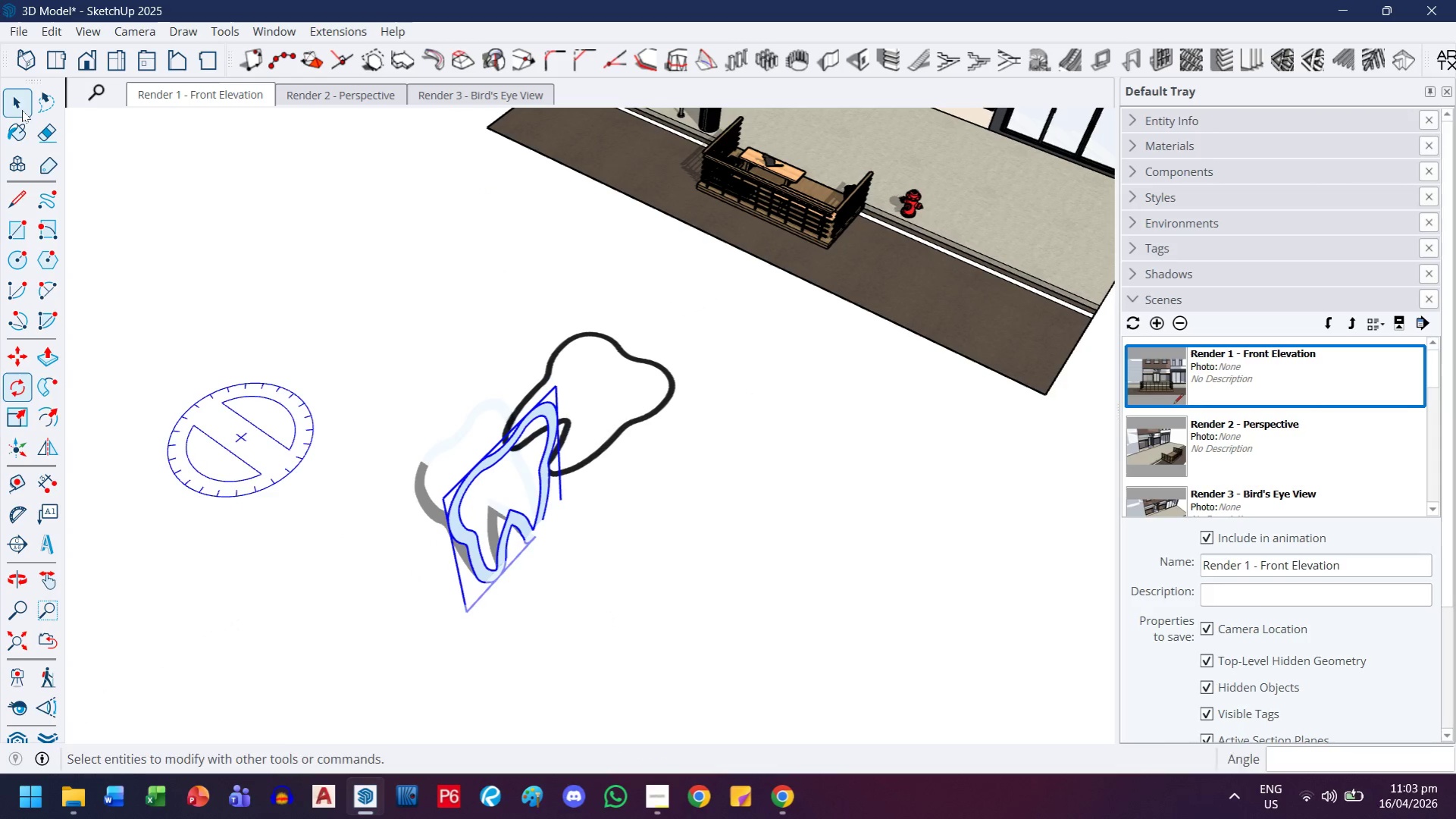 
scroll: coordinate [483, 574], scroll_direction: up, amount: 8.0
 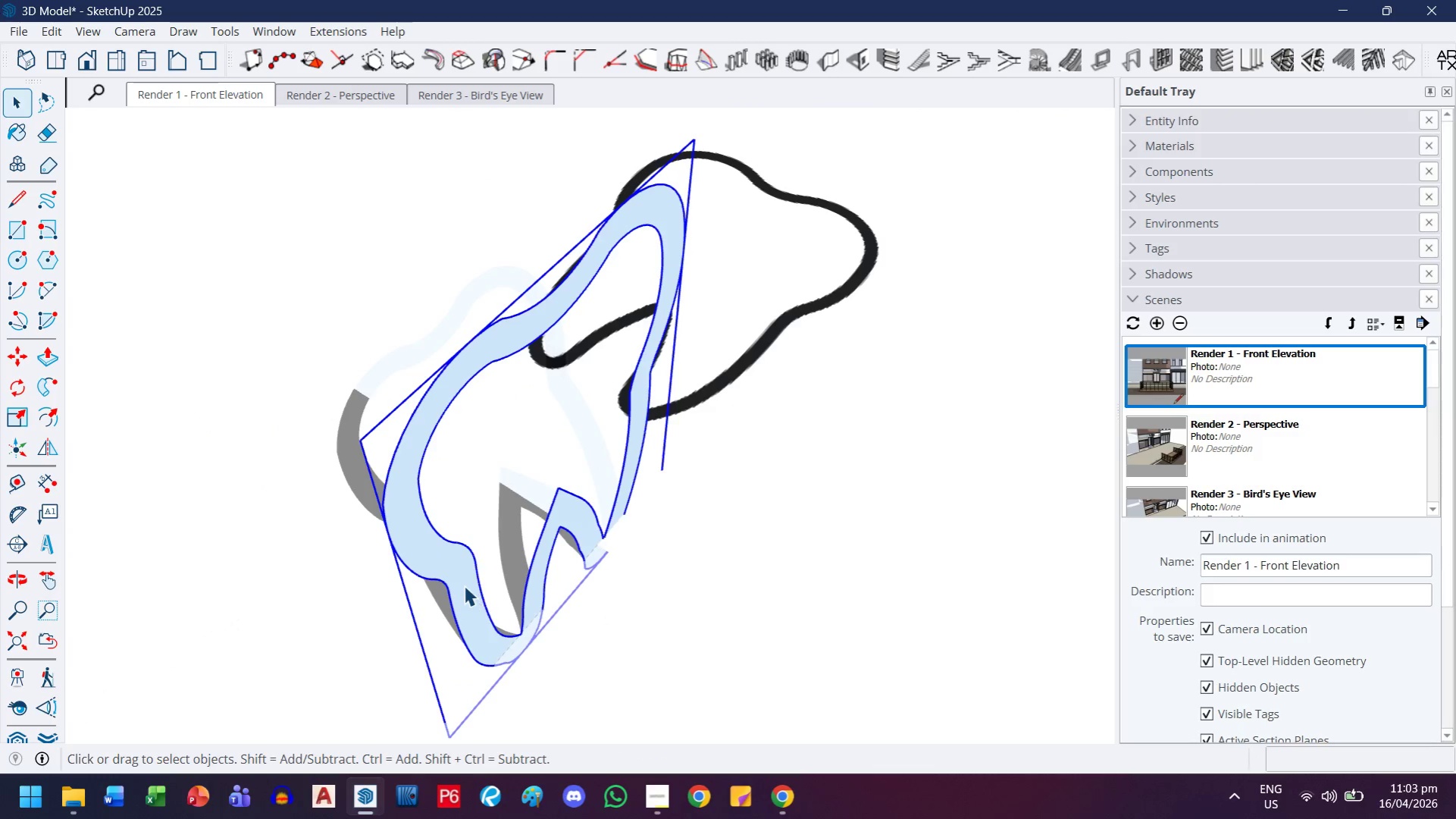 
double_click([463, 584])
 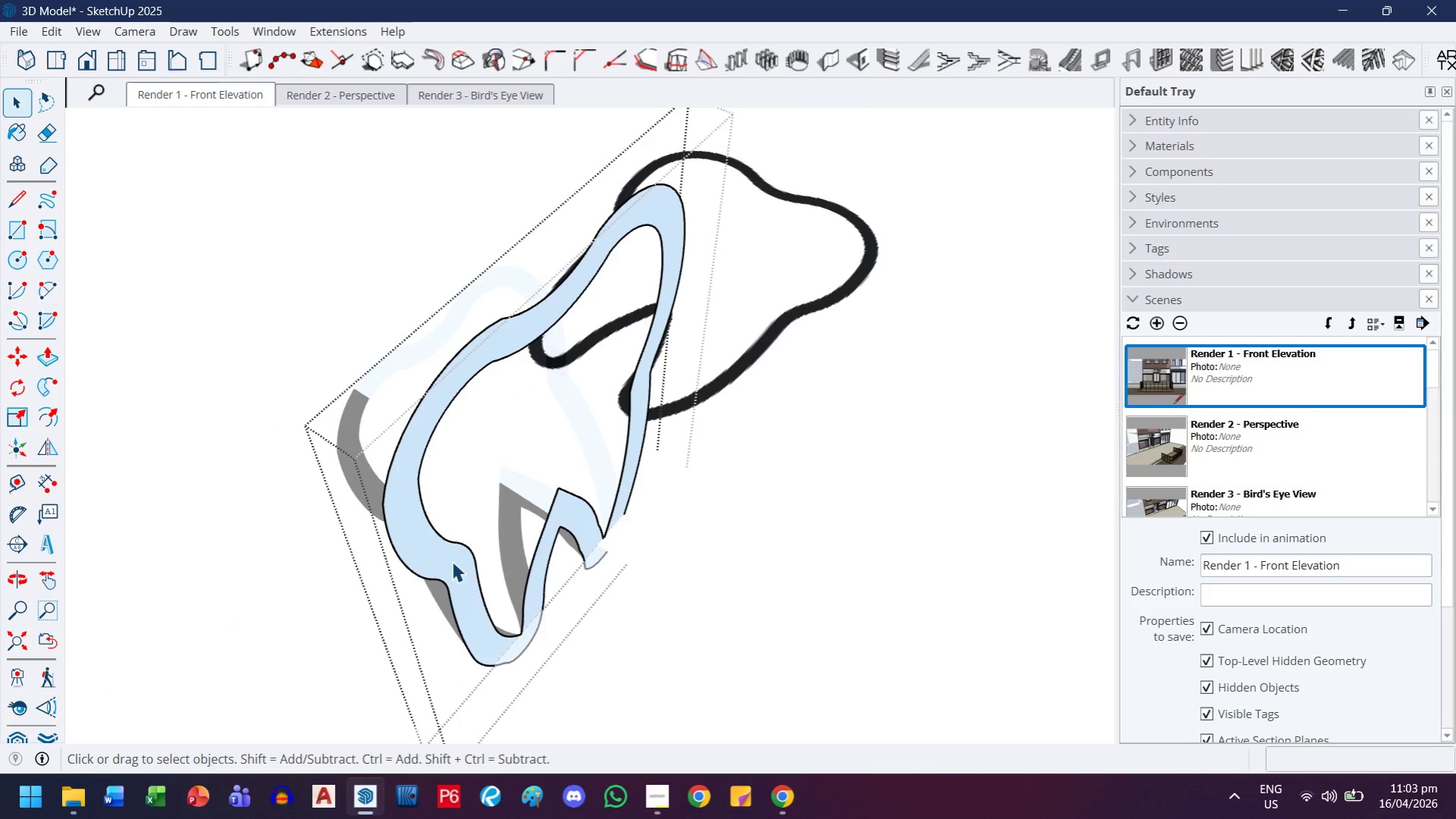 
left_click([452, 561])
 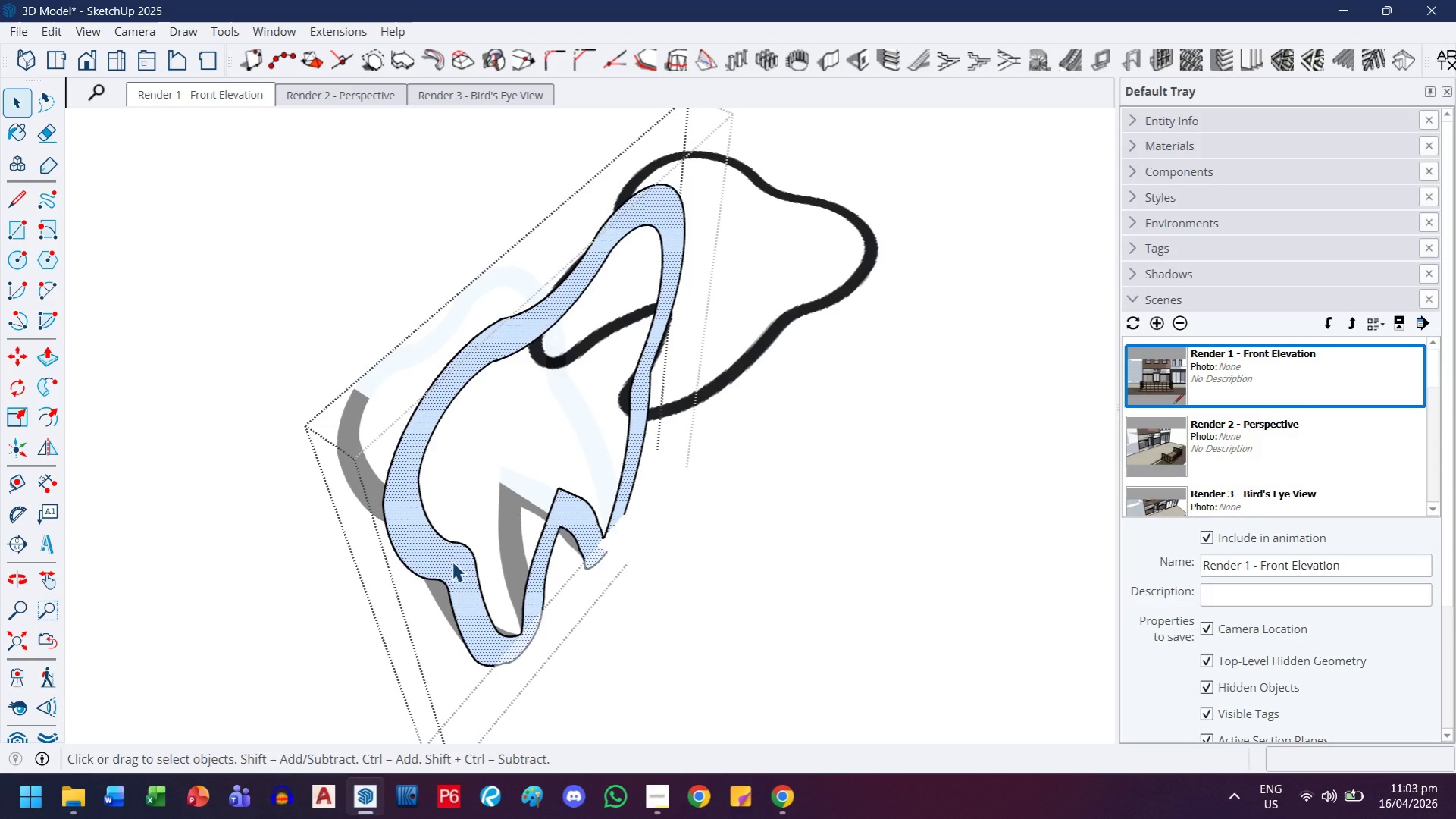 
key(P)
 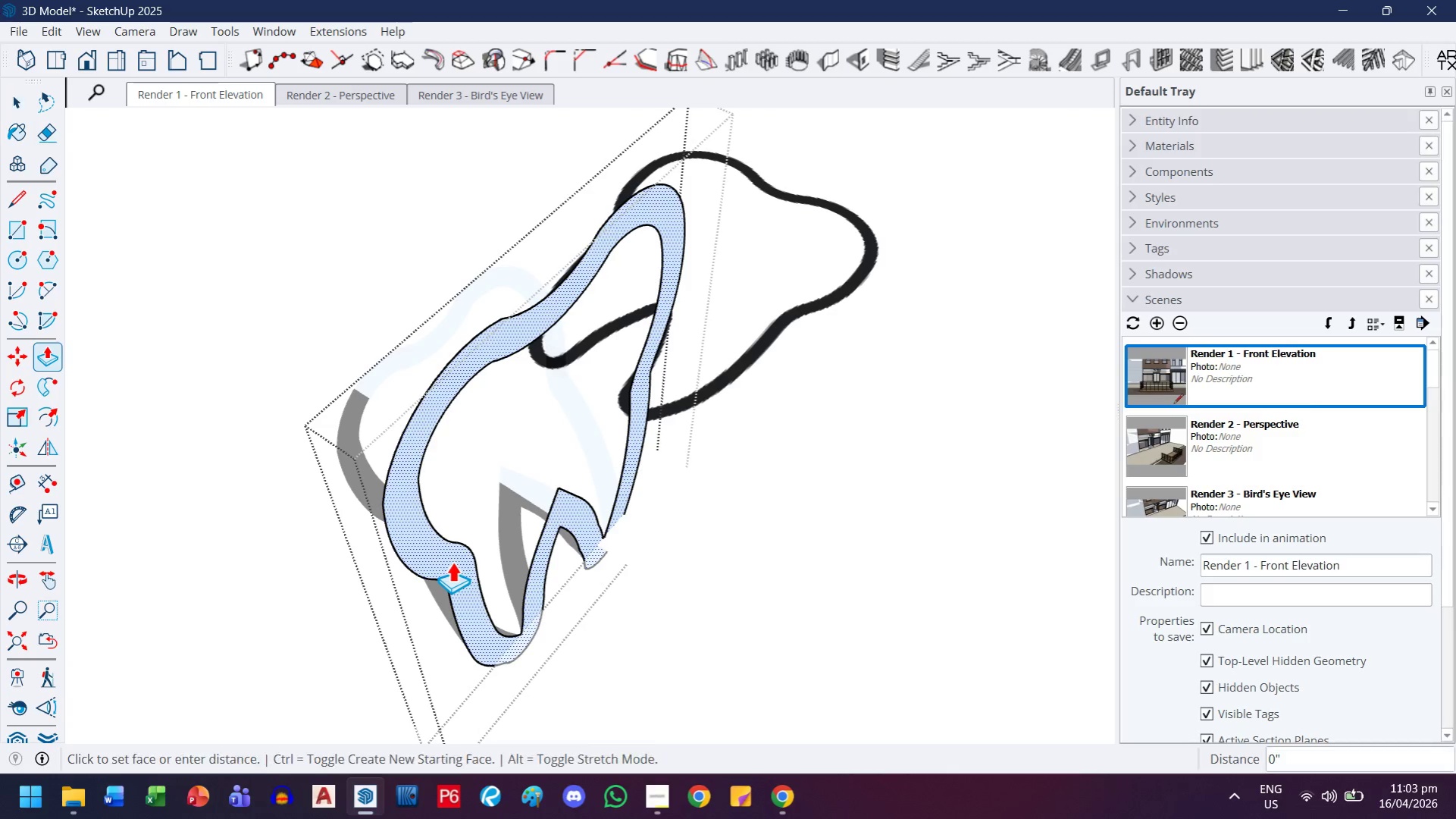 
left_click([452, 561])
 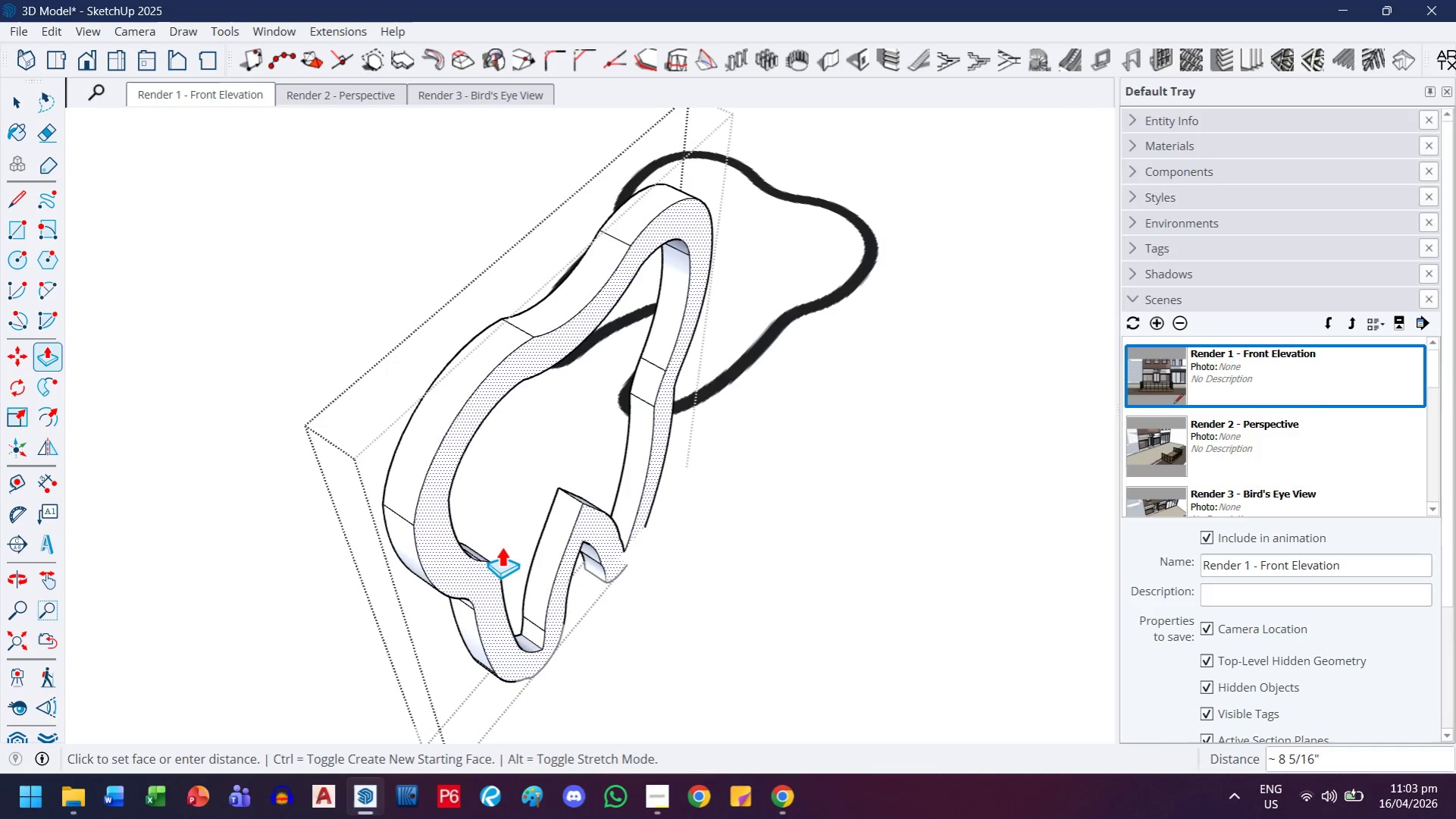 
key(7)
 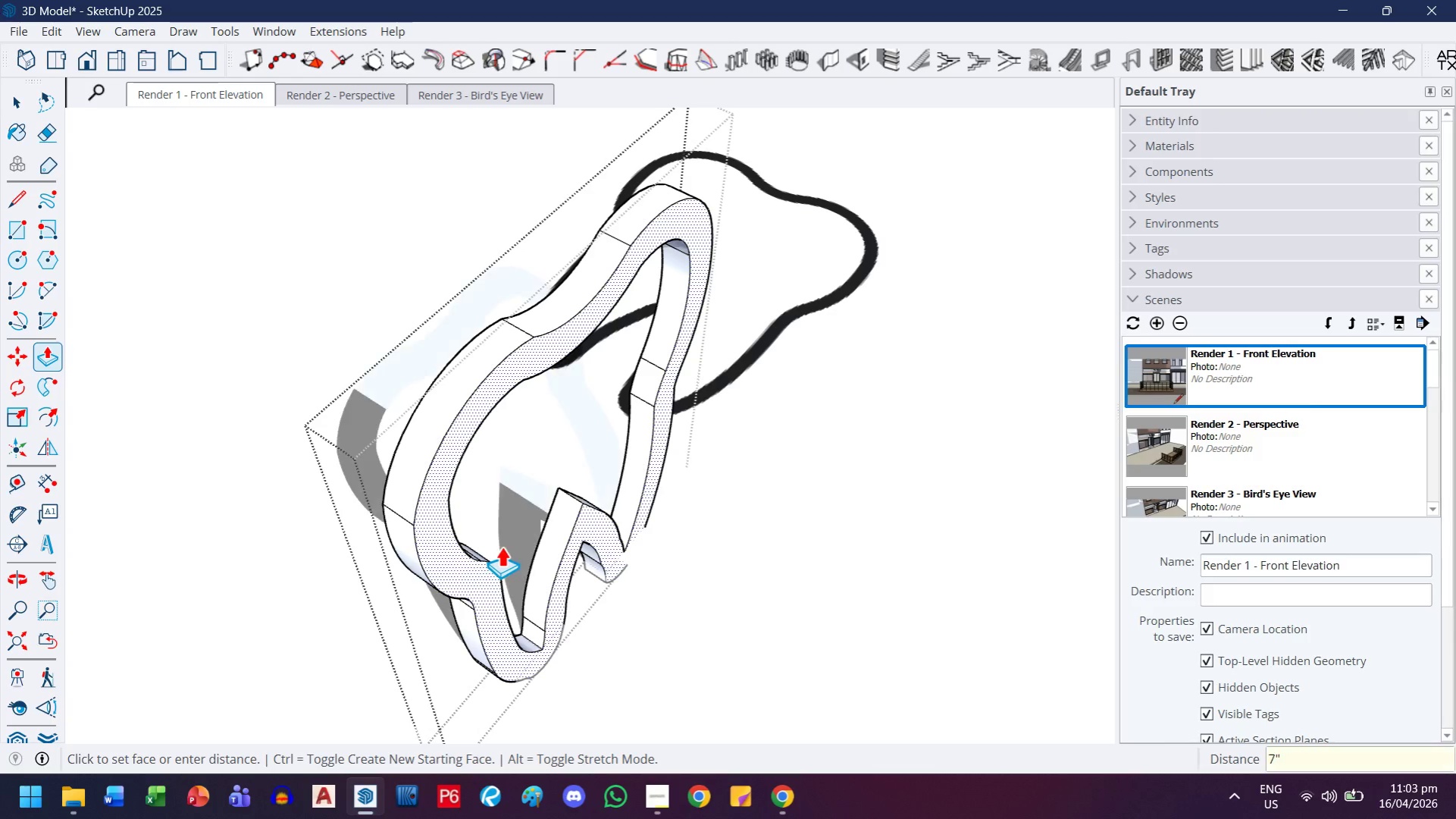 
key(Enter)
 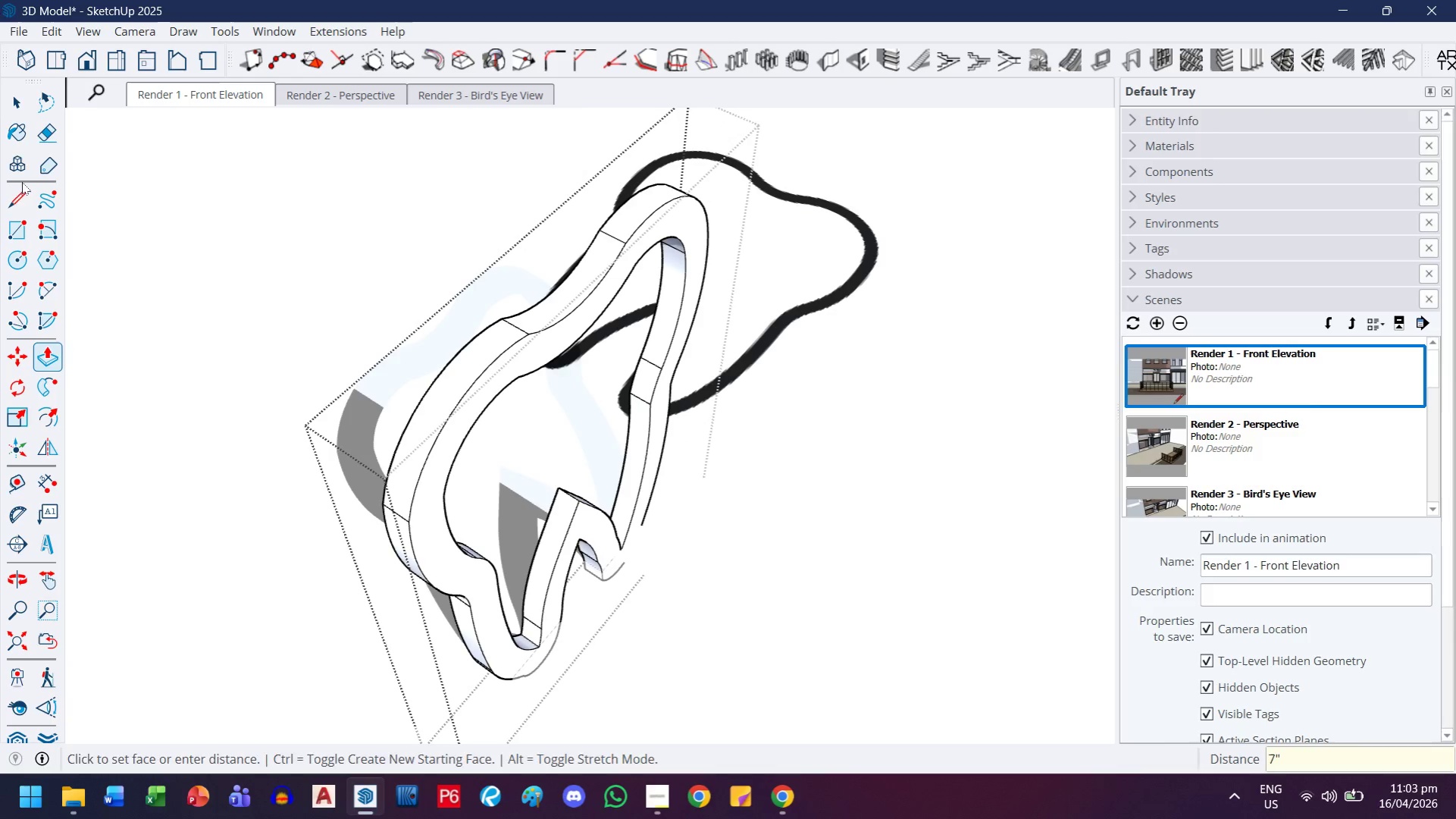 
left_click([4, 97])
 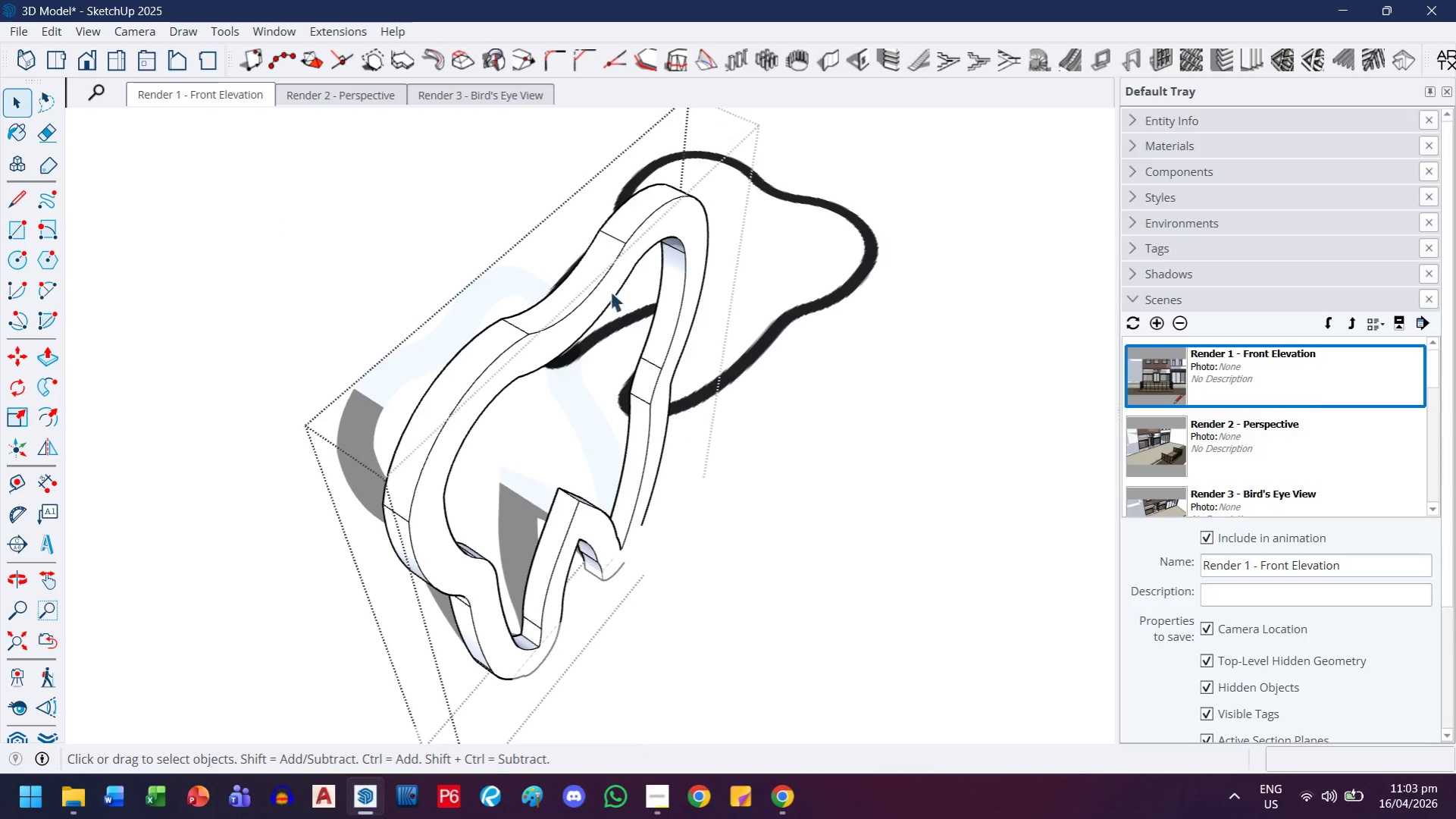 
key(Escape)
 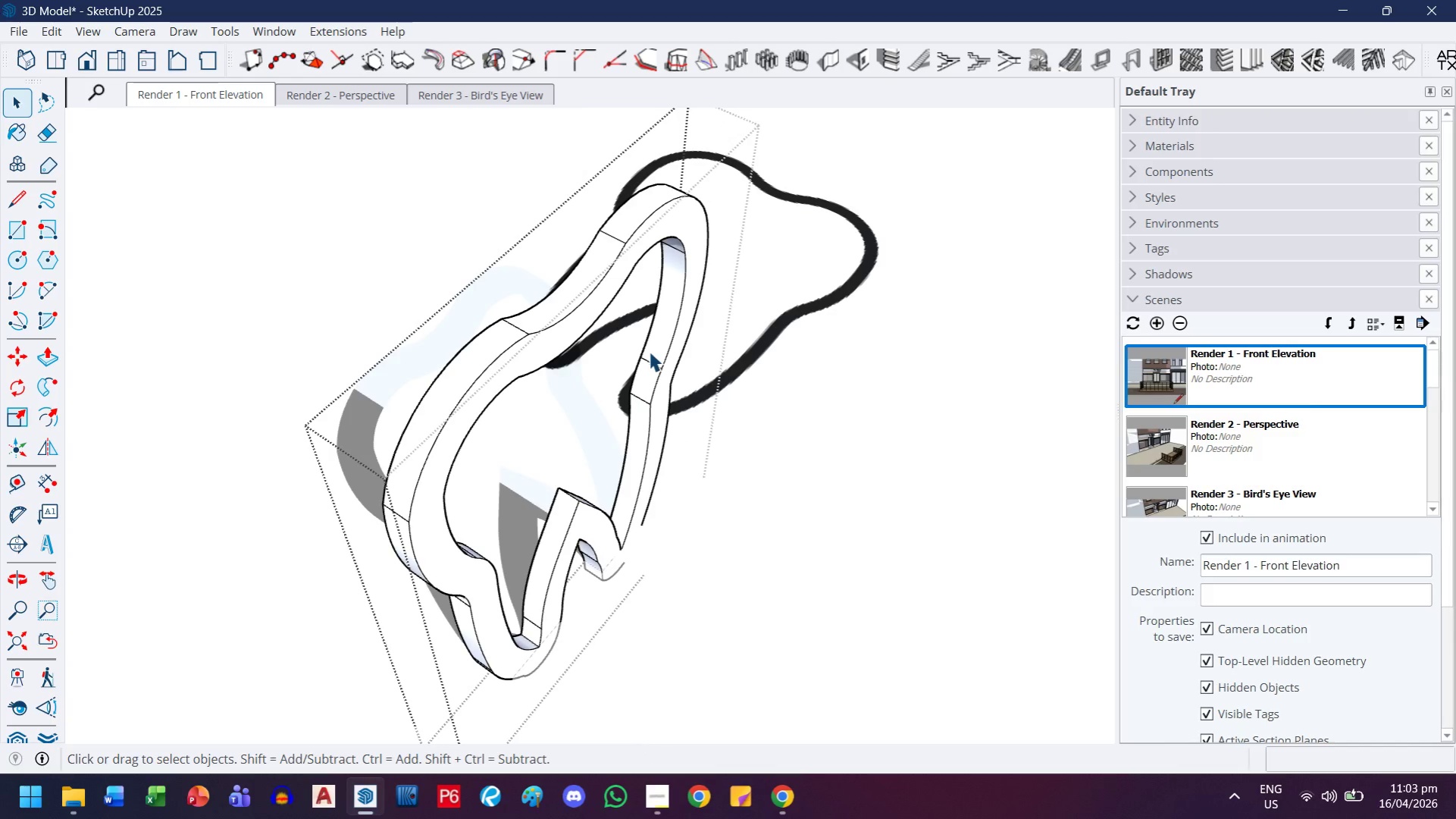 
key(Escape)
 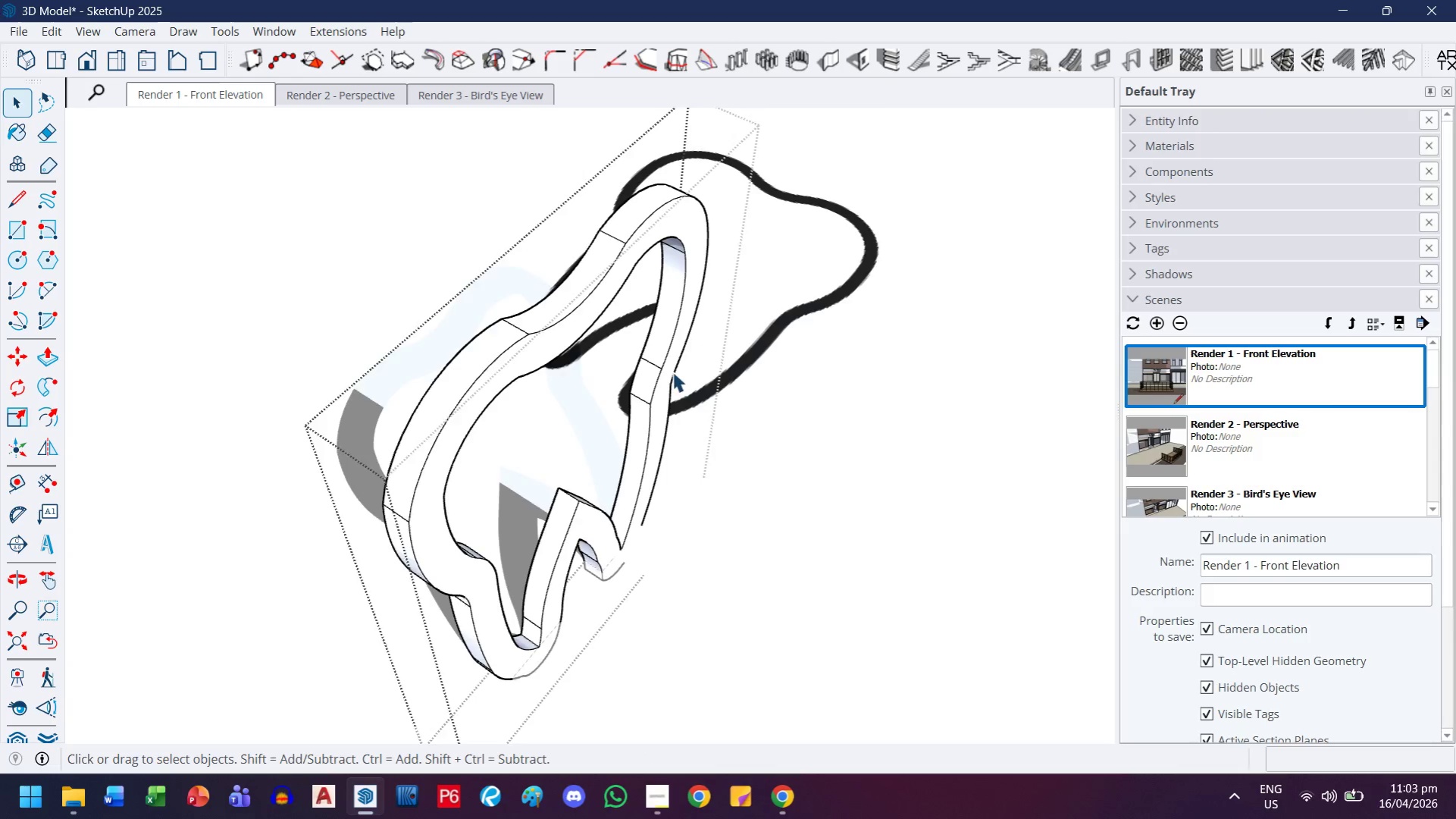 
key(Escape)
 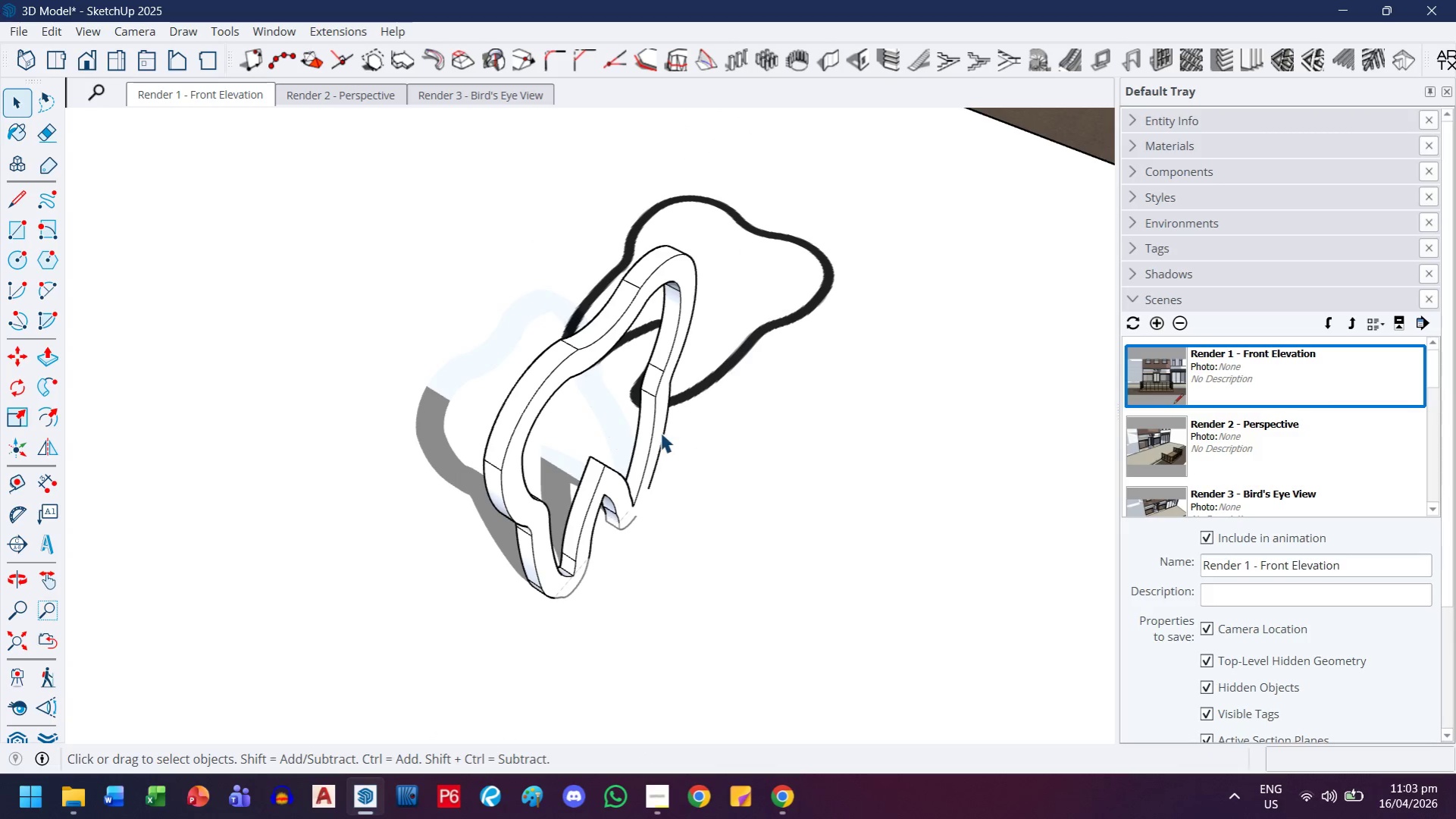 
left_click([660, 432])
 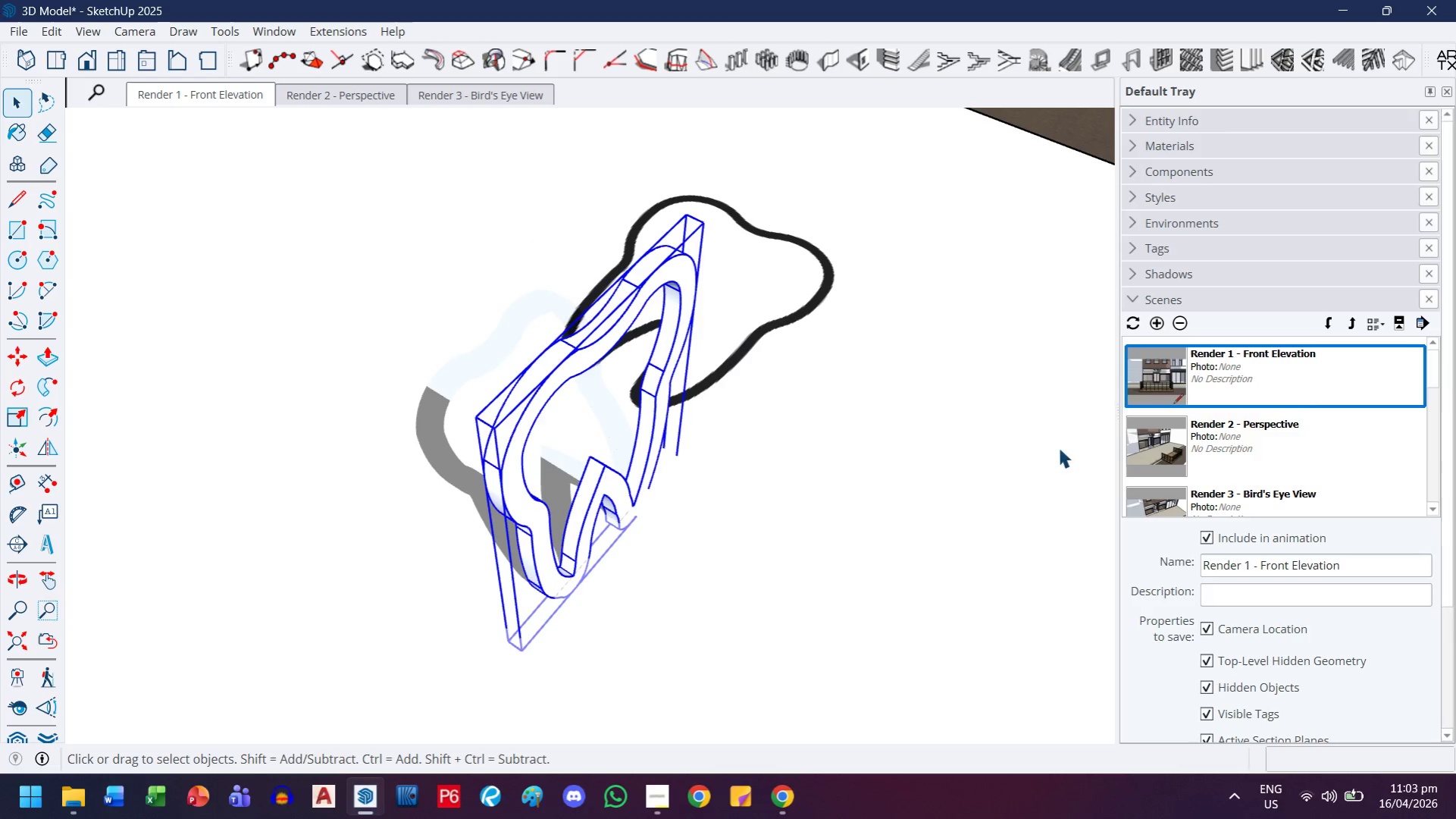 
scroll: coordinate [675, 386], scroll_direction: down, amount: 5.0
 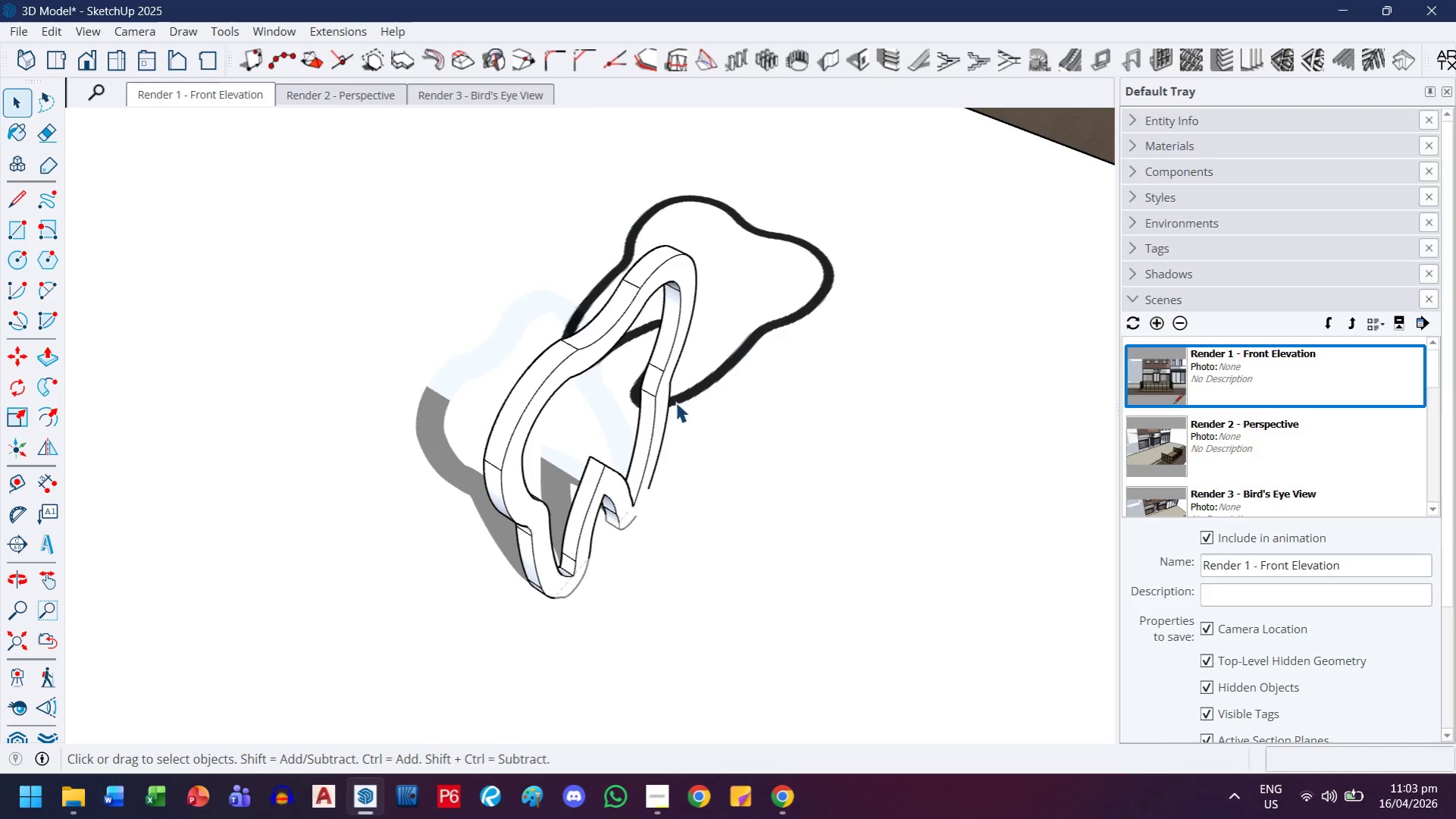 
key(H)
 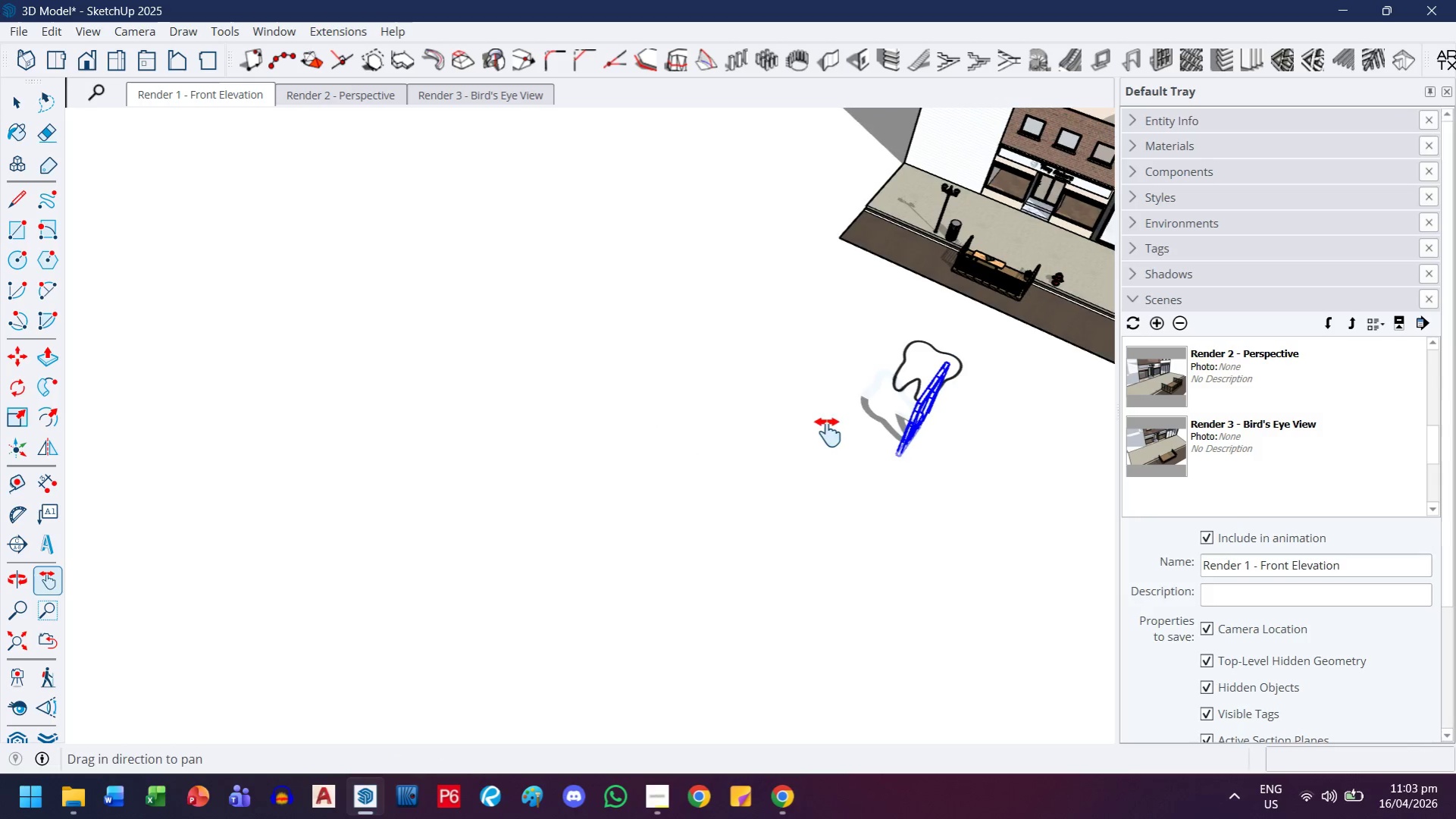 
left_click_drag(start_coordinate=[836, 427], to_coordinate=[590, 613])
 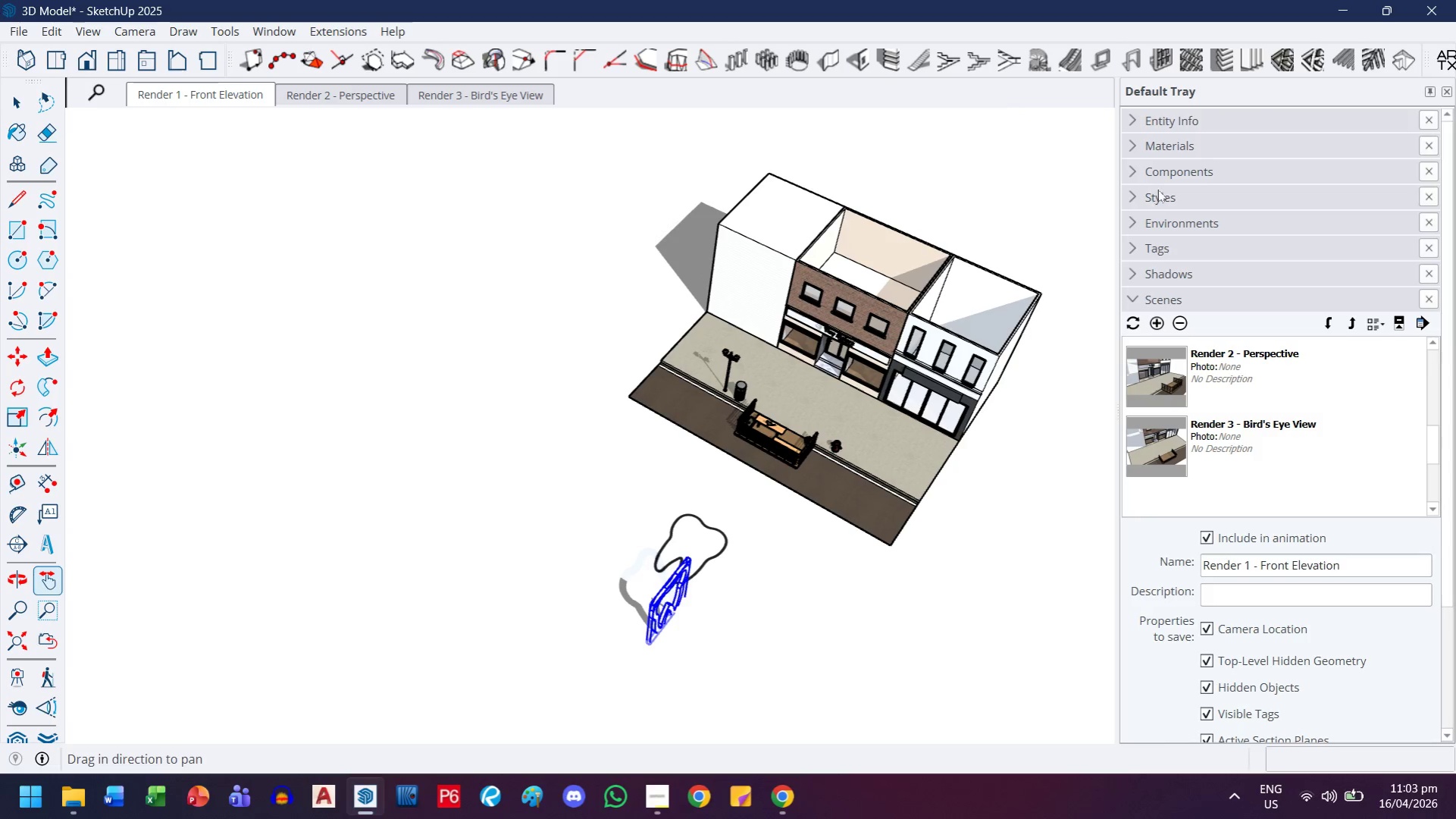 
scroll: coordinate [907, 419], scroll_direction: down, amount: 19.0
 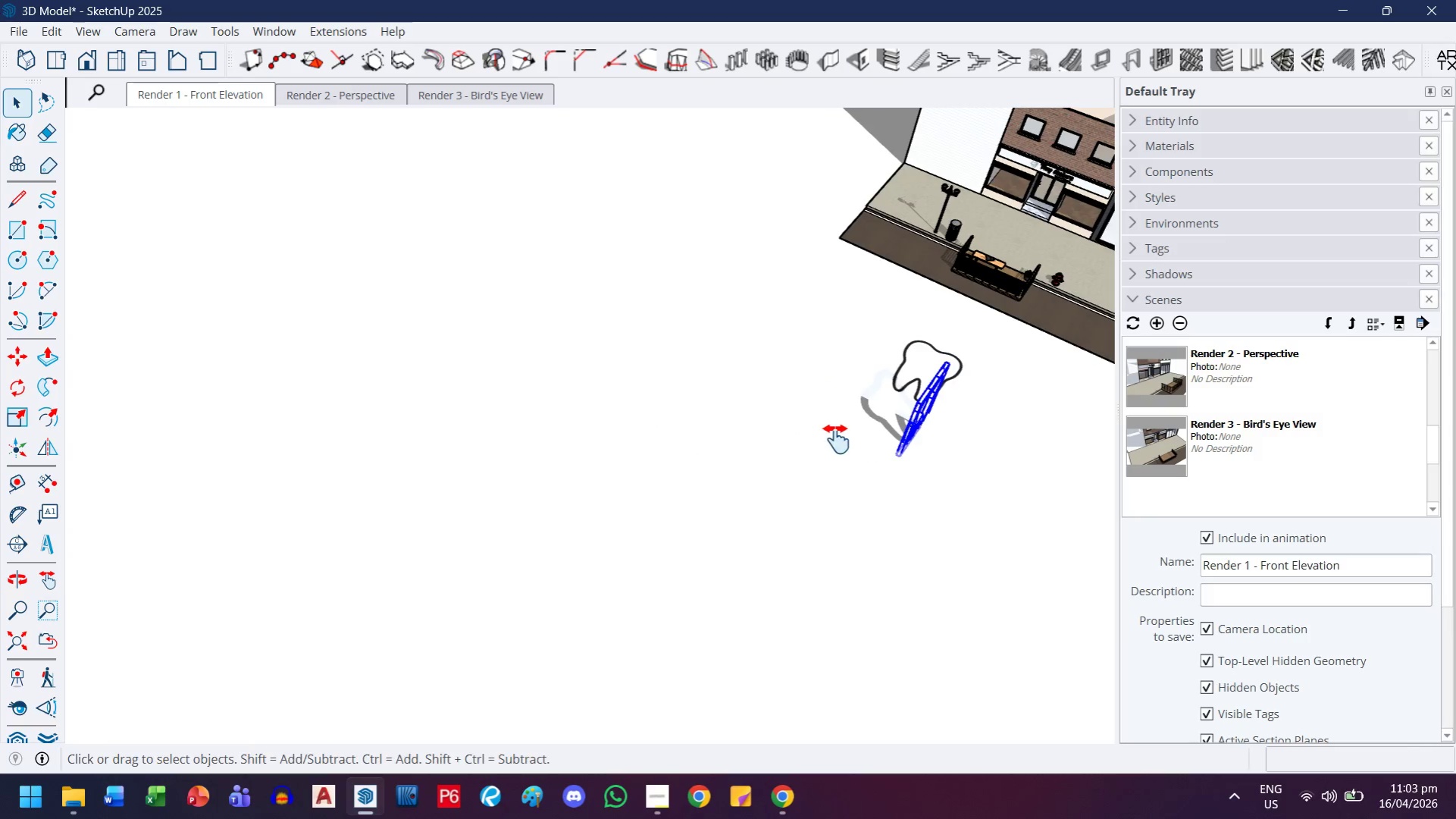 
left_click([1177, 141])
 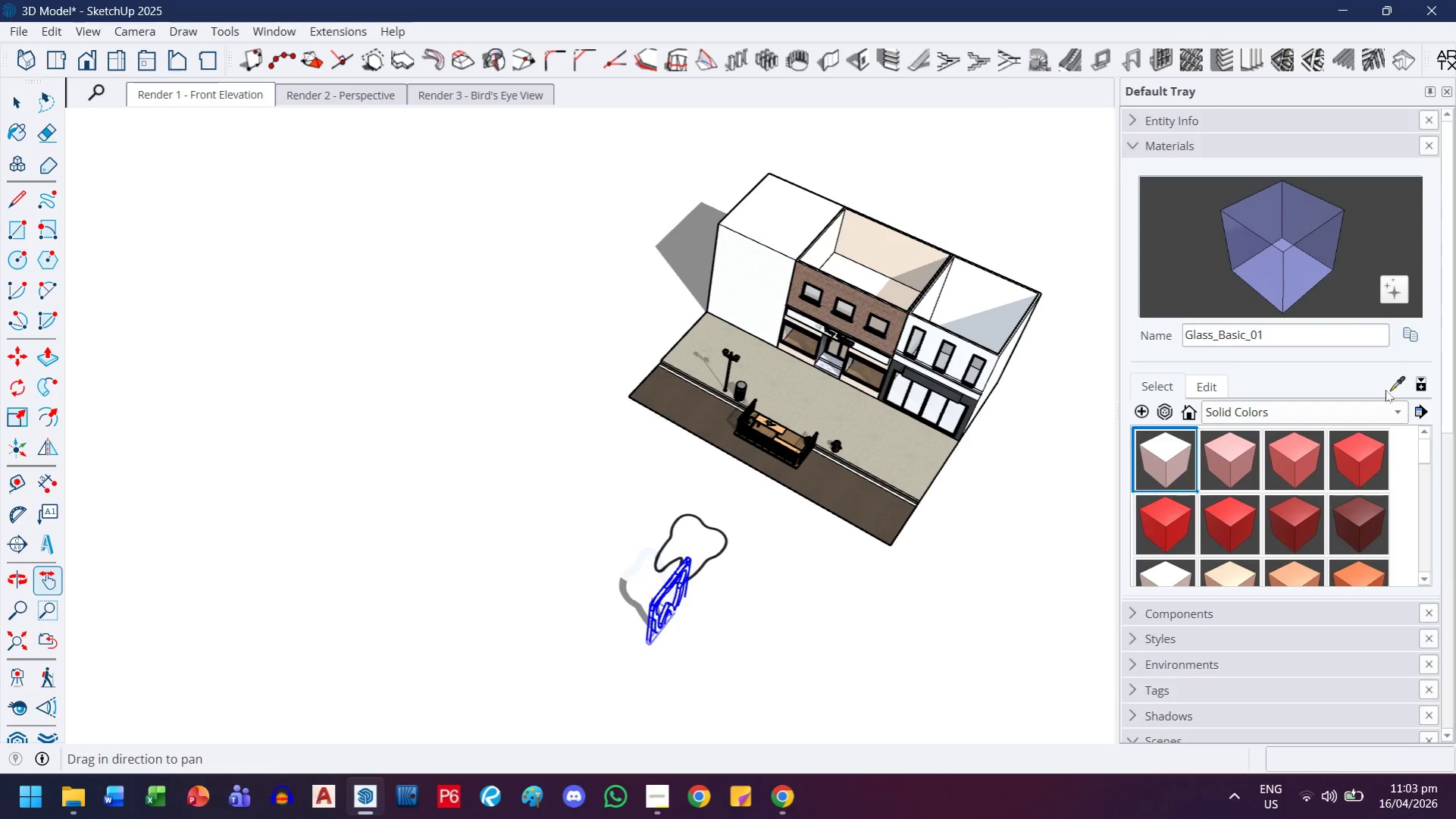 
double_click([1402, 383])
 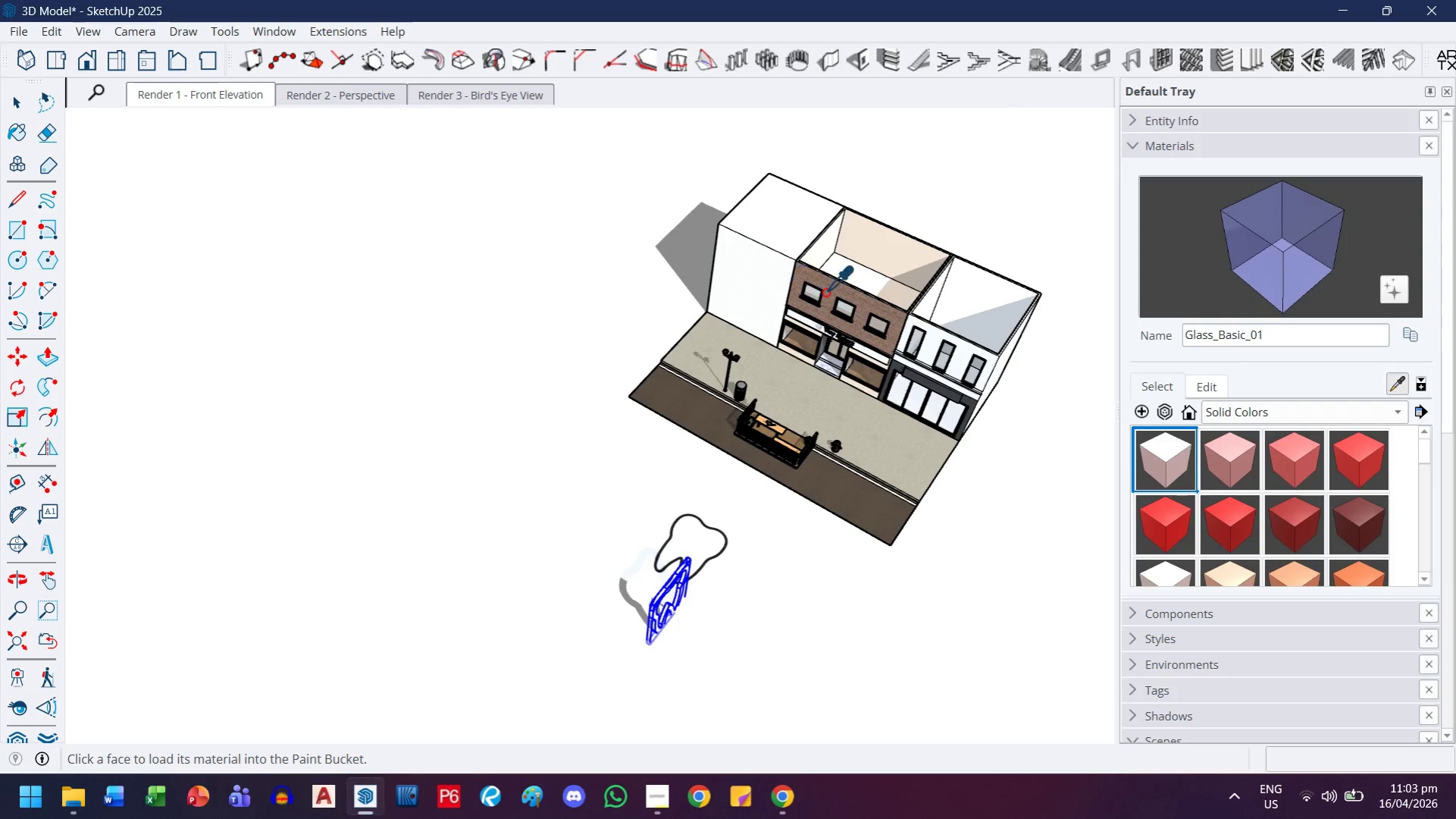 
scroll: coordinate [922, 396], scroll_direction: up, amount: 10.0
 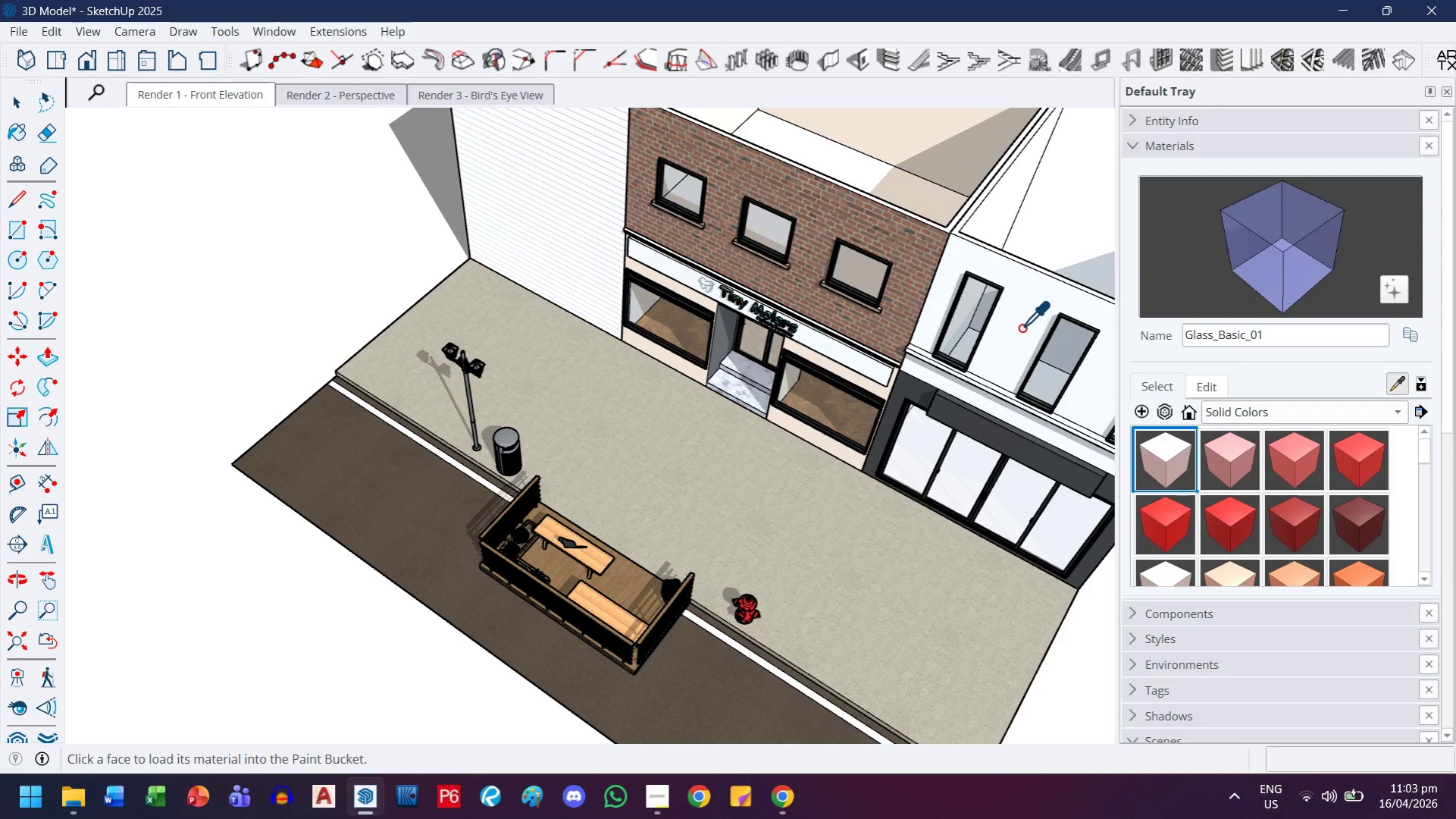 
left_click([1016, 325])
 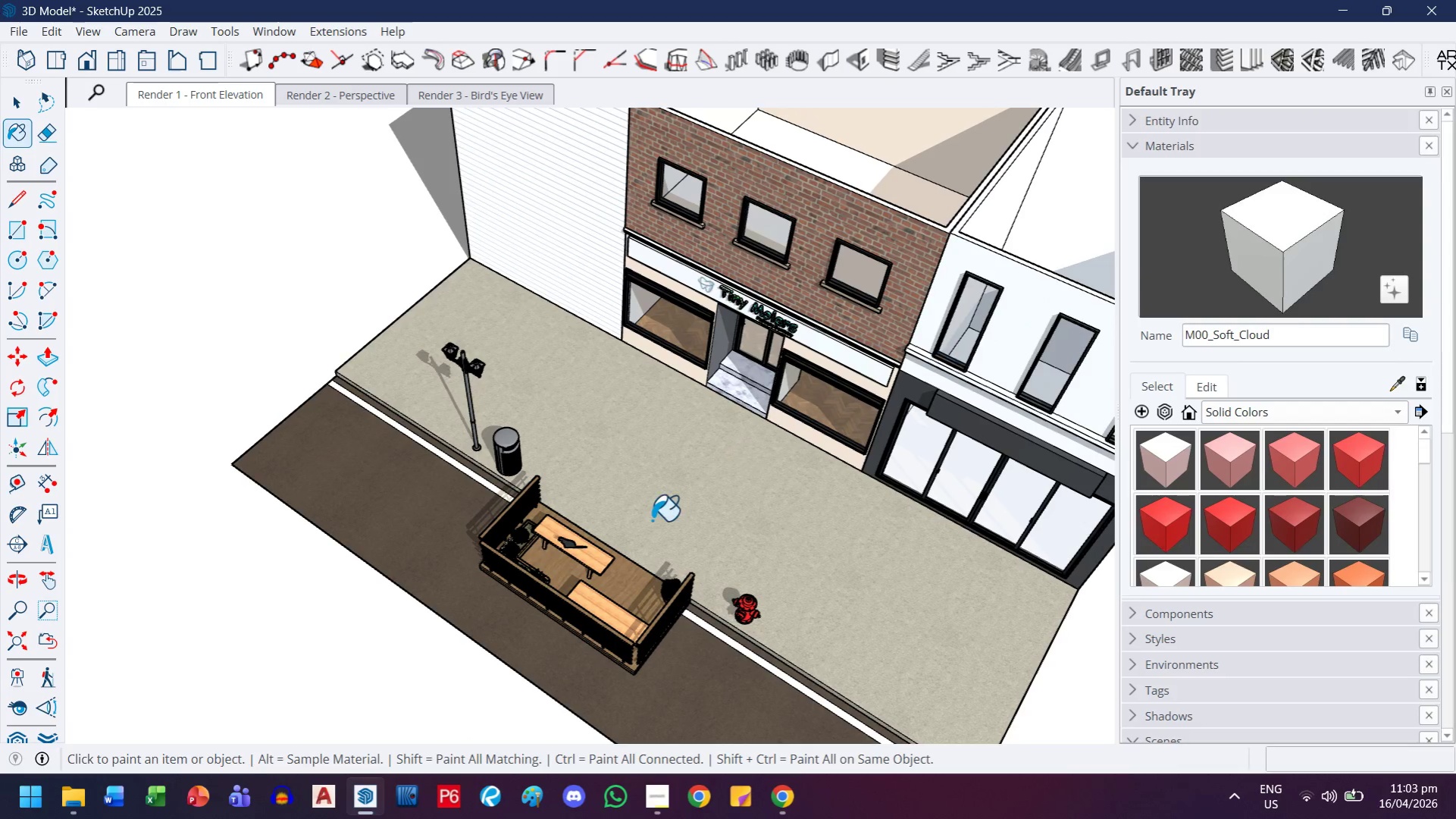 
scroll: coordinate [444, 714], scroll_direction: down, amount: 14.0
 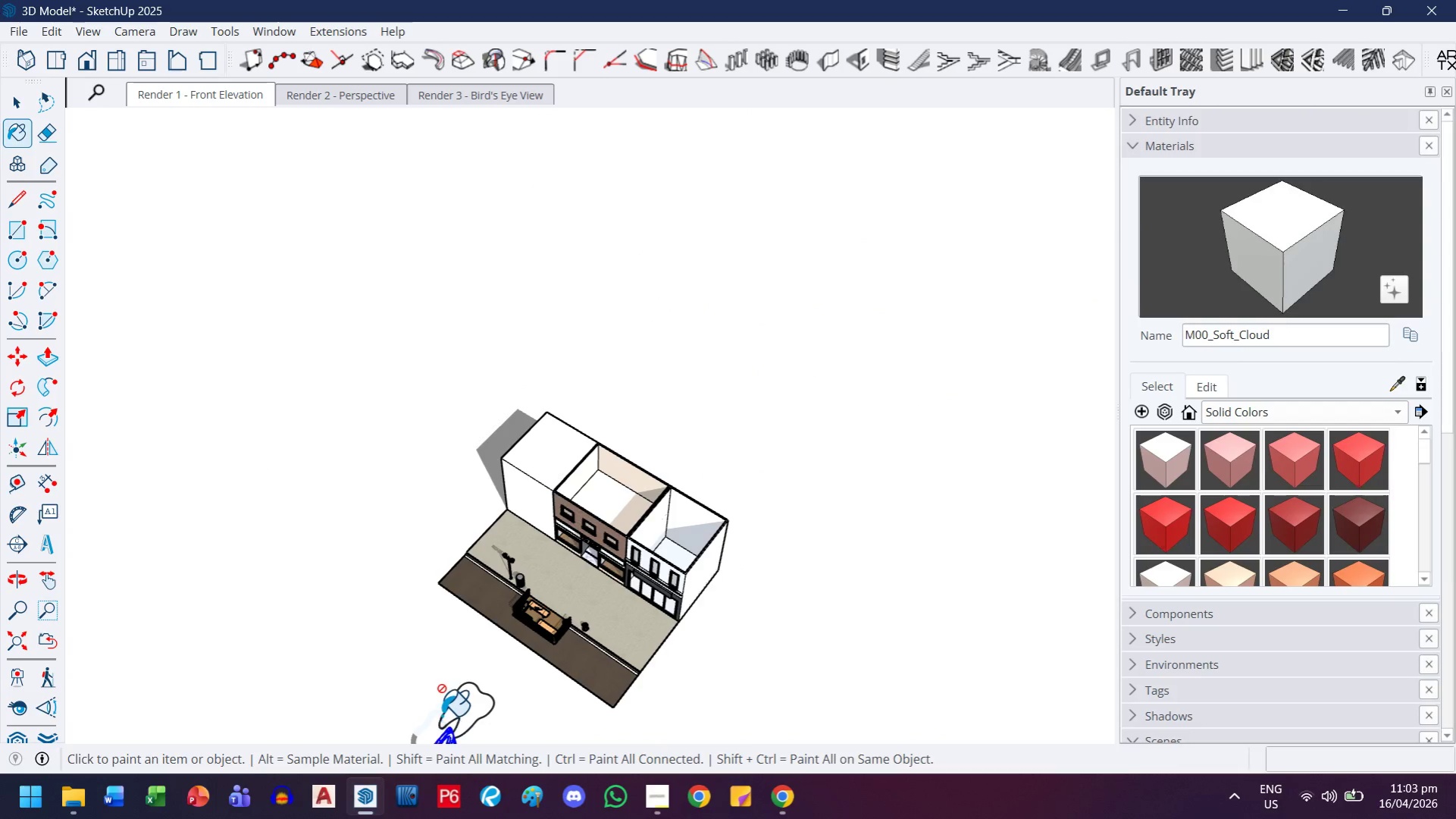 
key(H)
 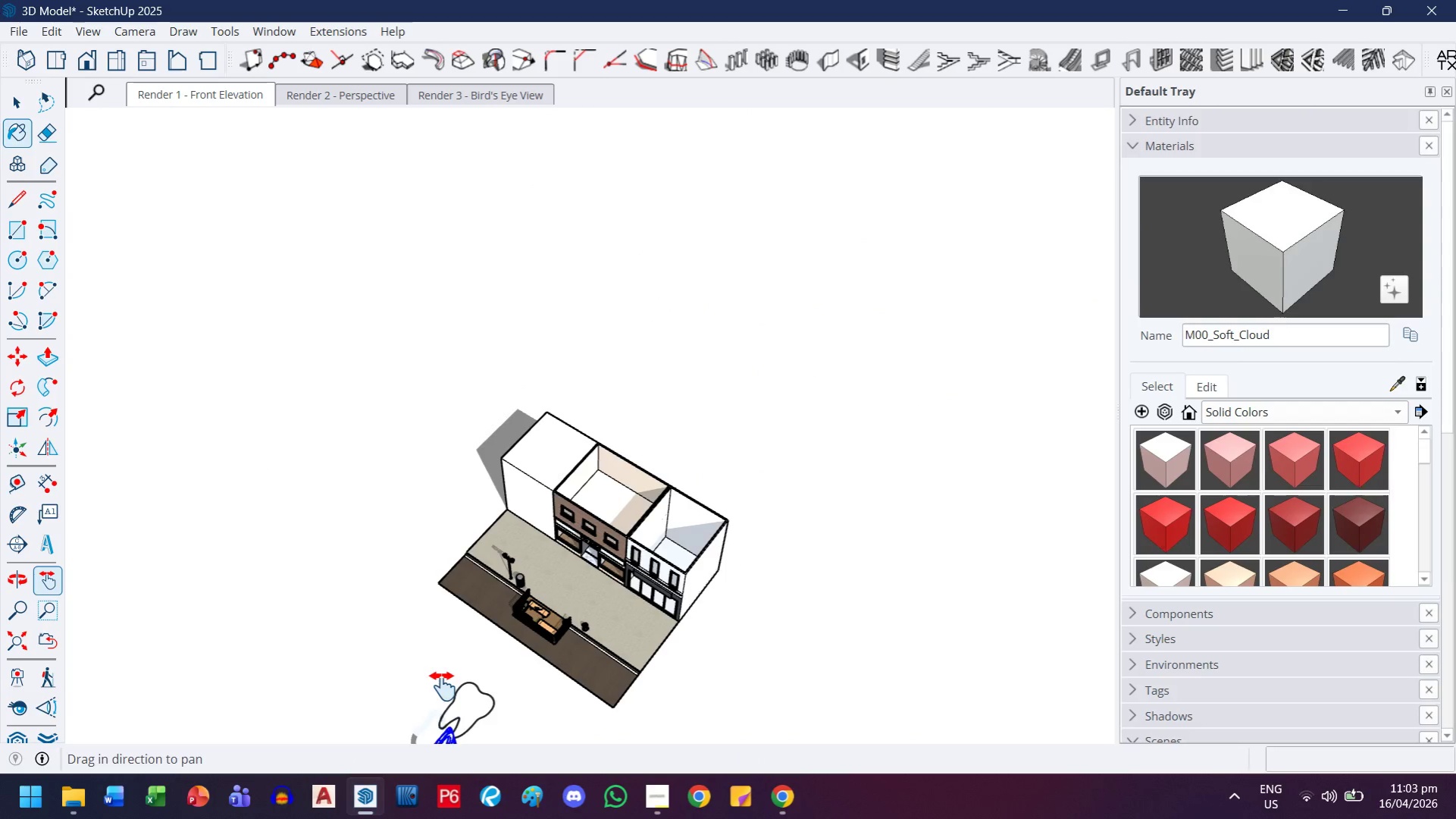 
left_click_drag(start_coordinate=[443, 713], to_coordinate=[462, 530])
 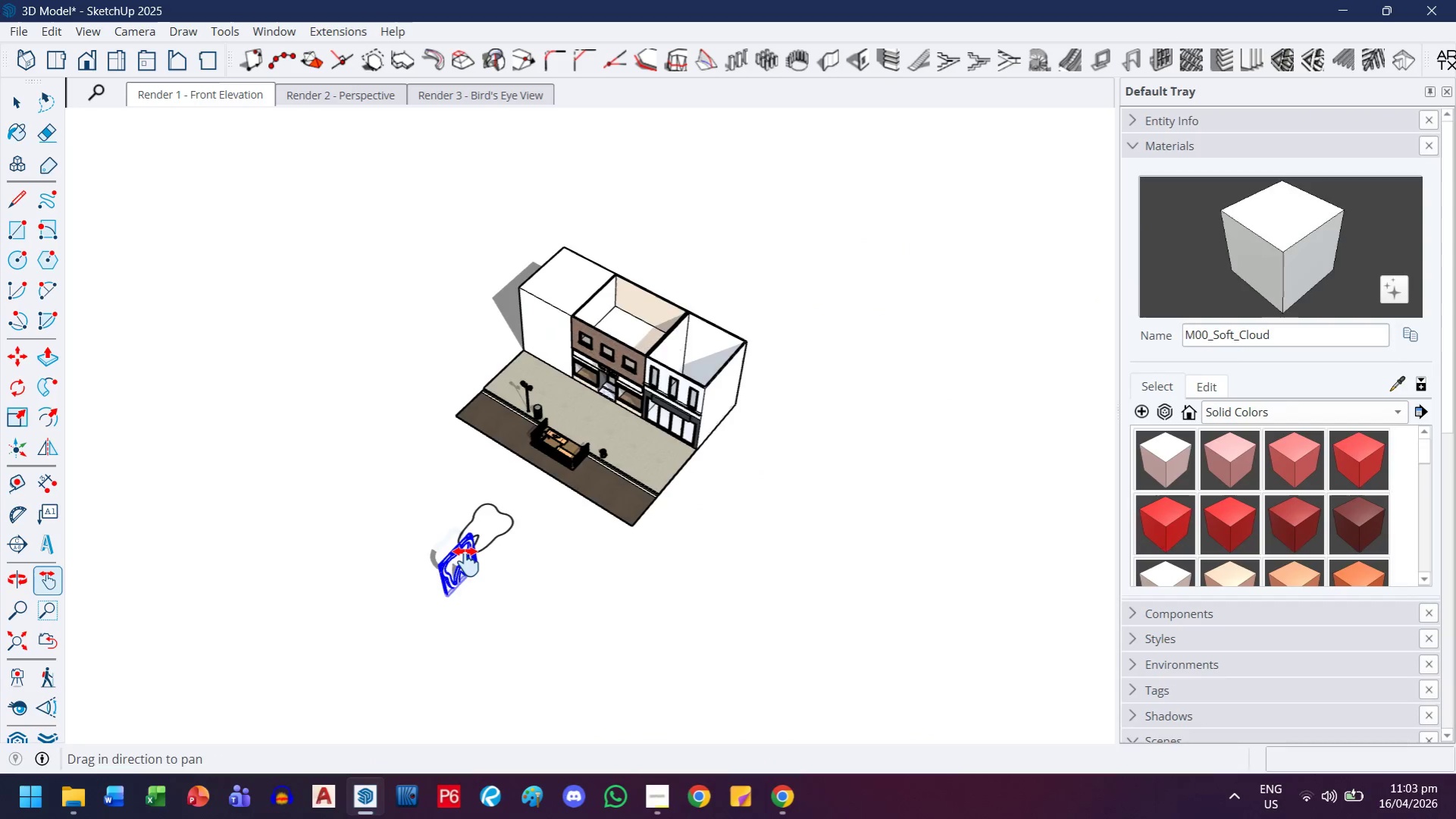 
key(Escape)
 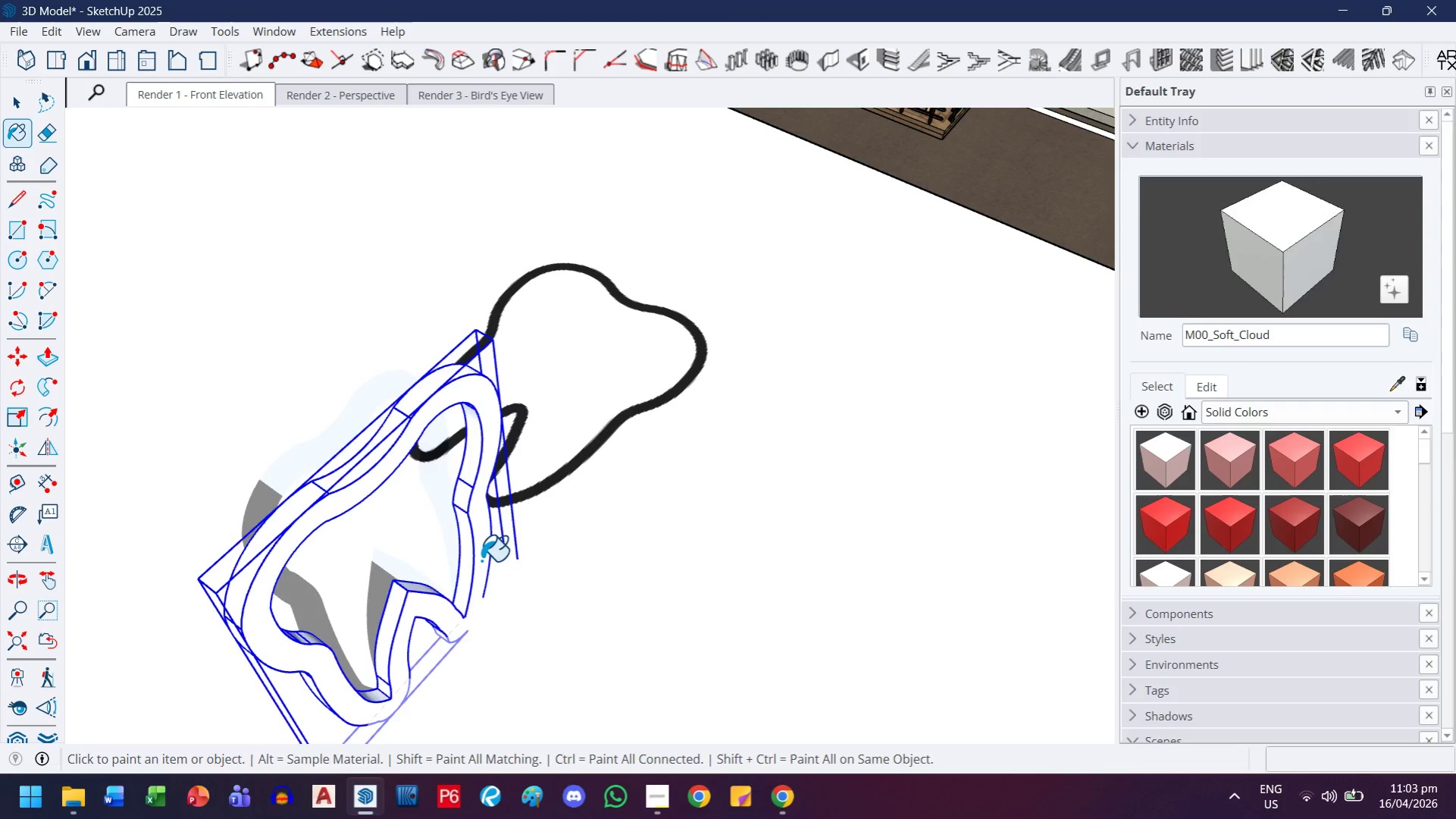 
scroll: coordinate [470, 547], scroll_direction: up, amount: 18.0
 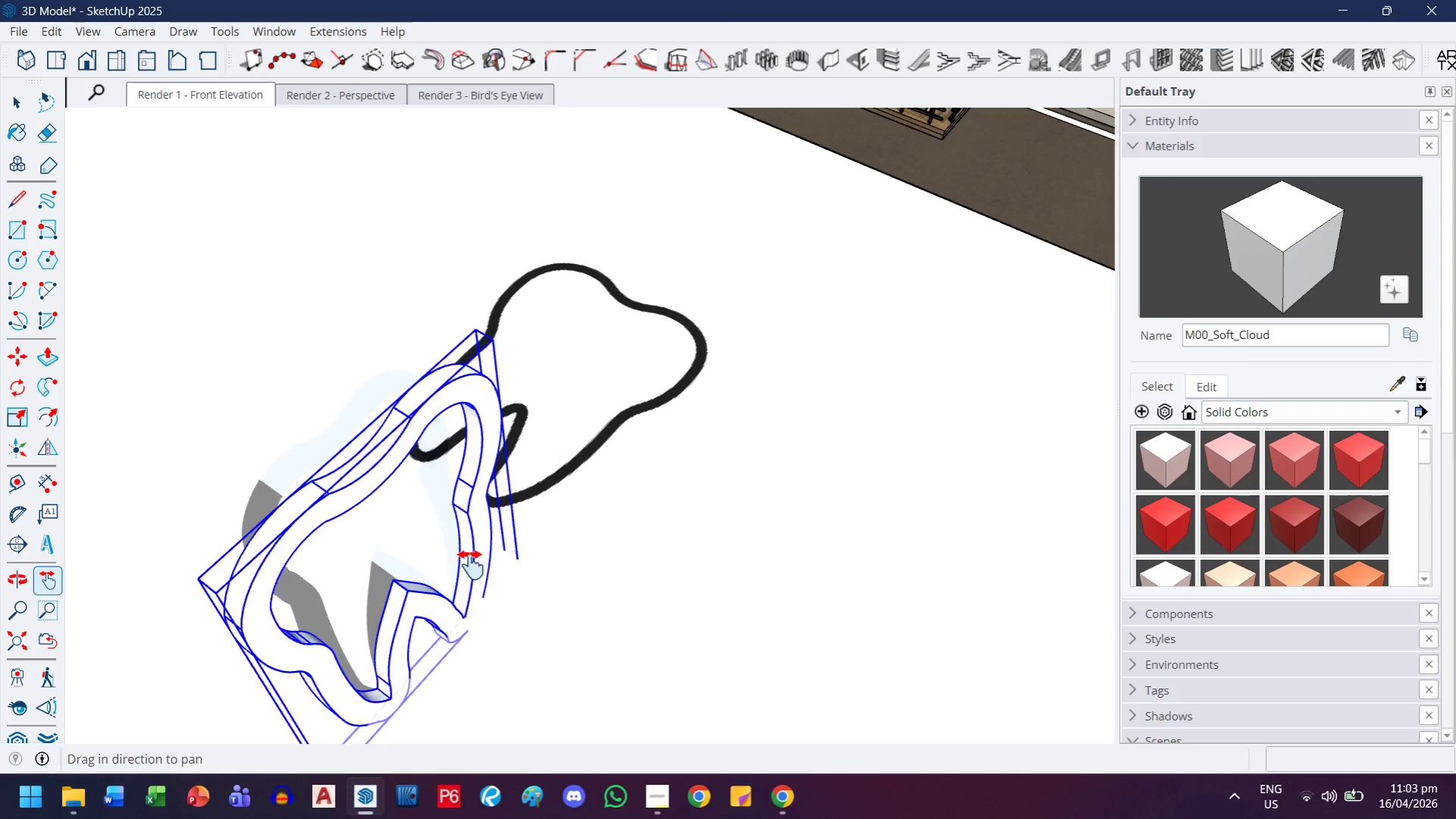 
left_click([481, 560])
 